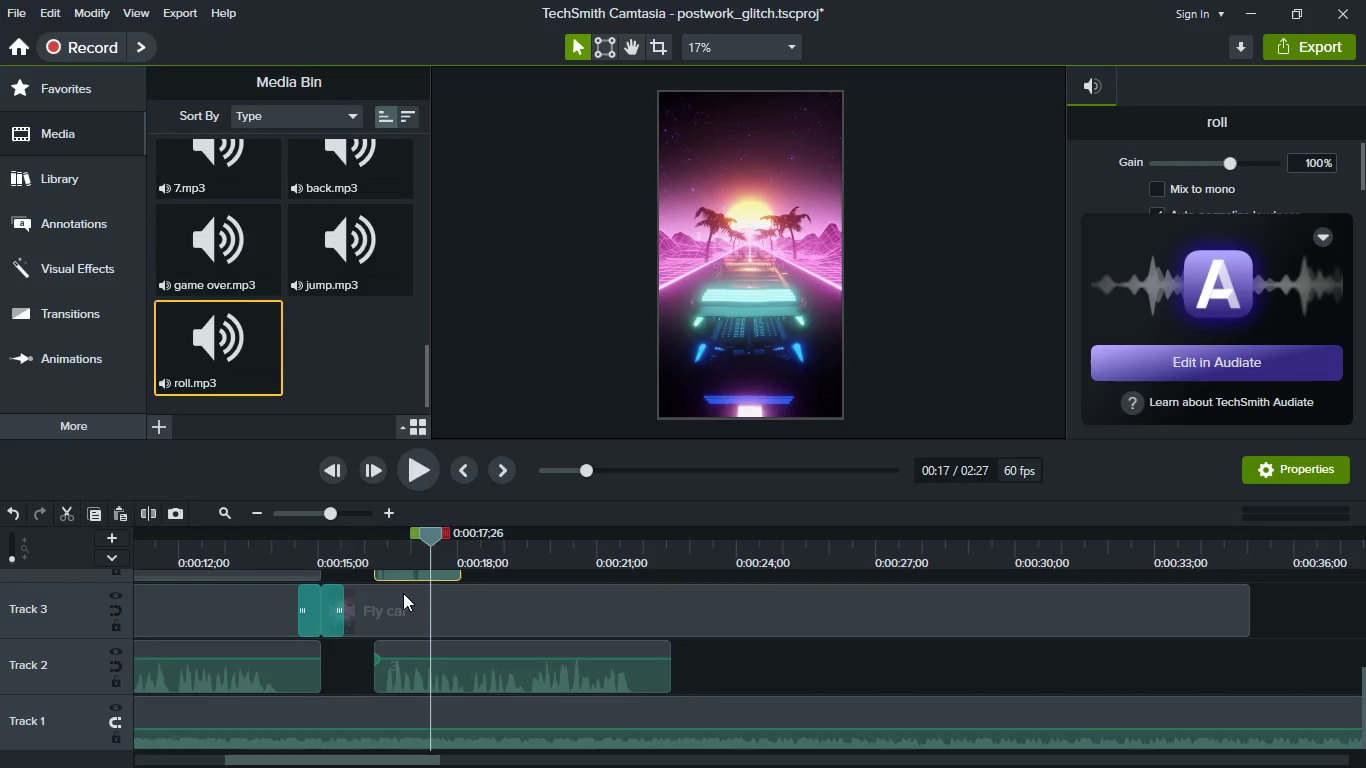 
scroll: coordinate [405, 593], scroll_direction: up, amount: 1.0
 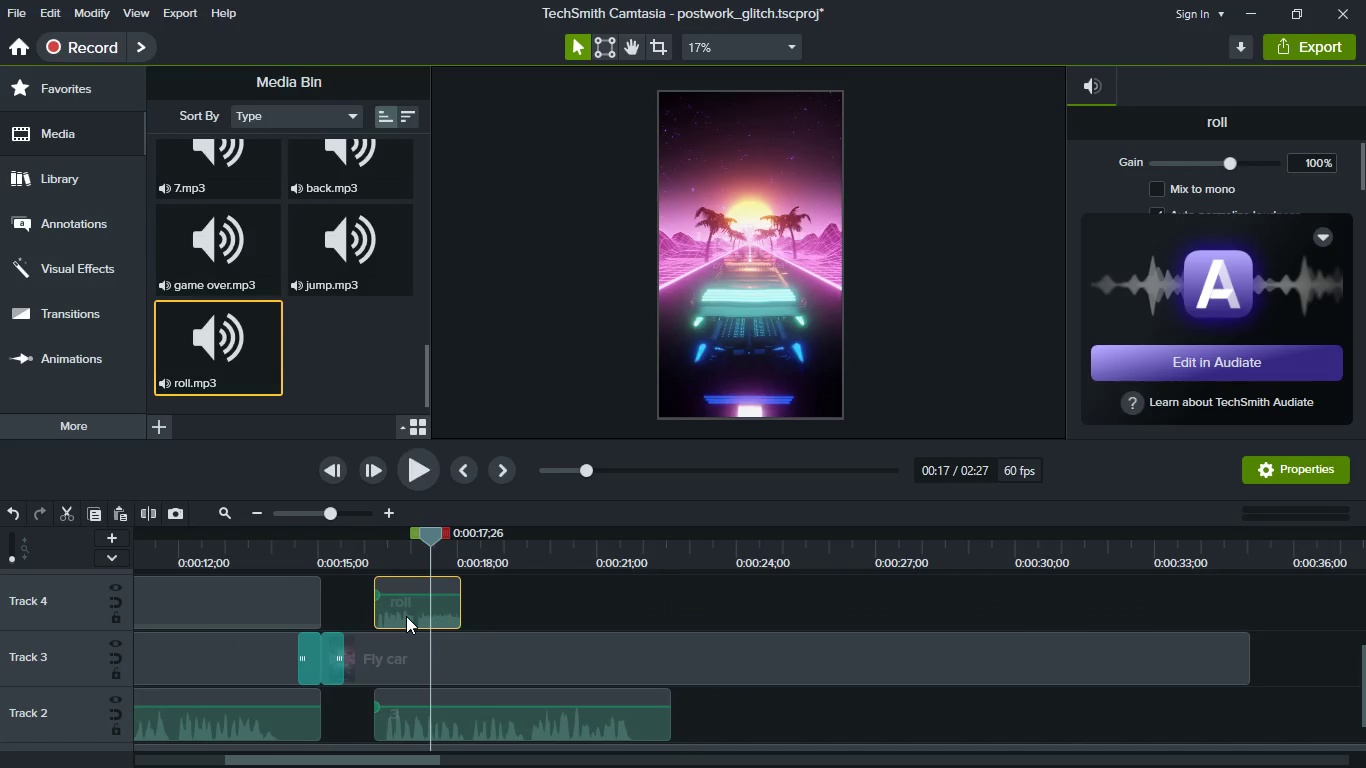 
left_click_drag(start_coordinate=[406, 616], to_coordinate=[372, 618])
 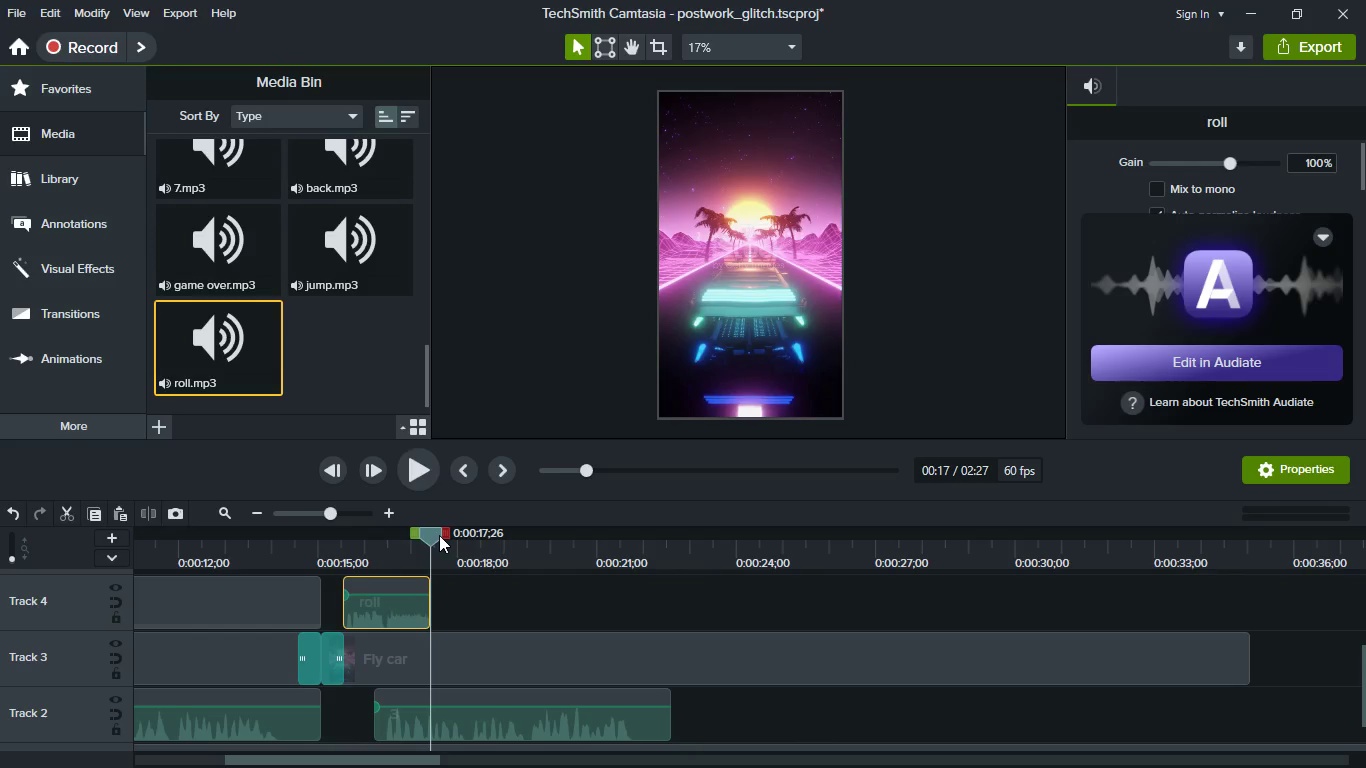 
left_click([499, 546])
 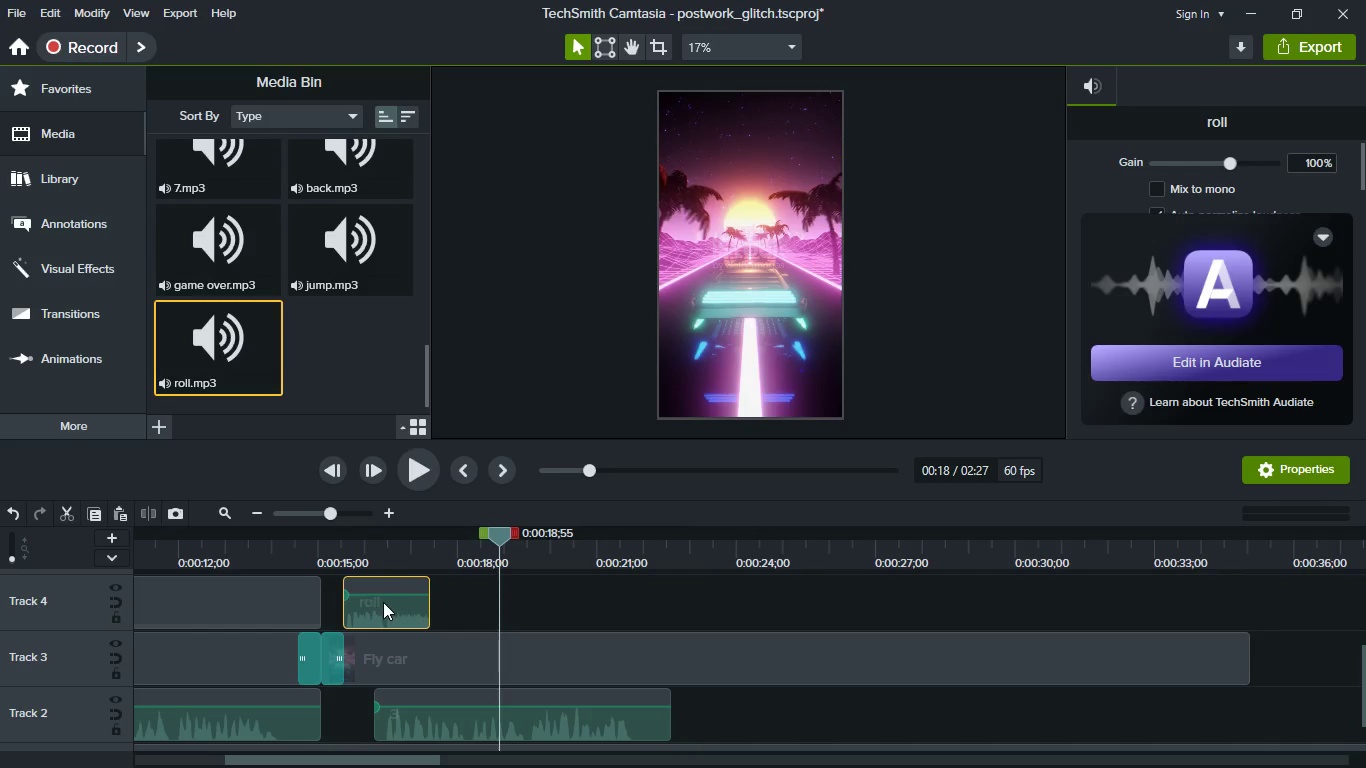 
left_click_drag(start_coordinate=[383, 604], to_coordinate=[389, 604])
 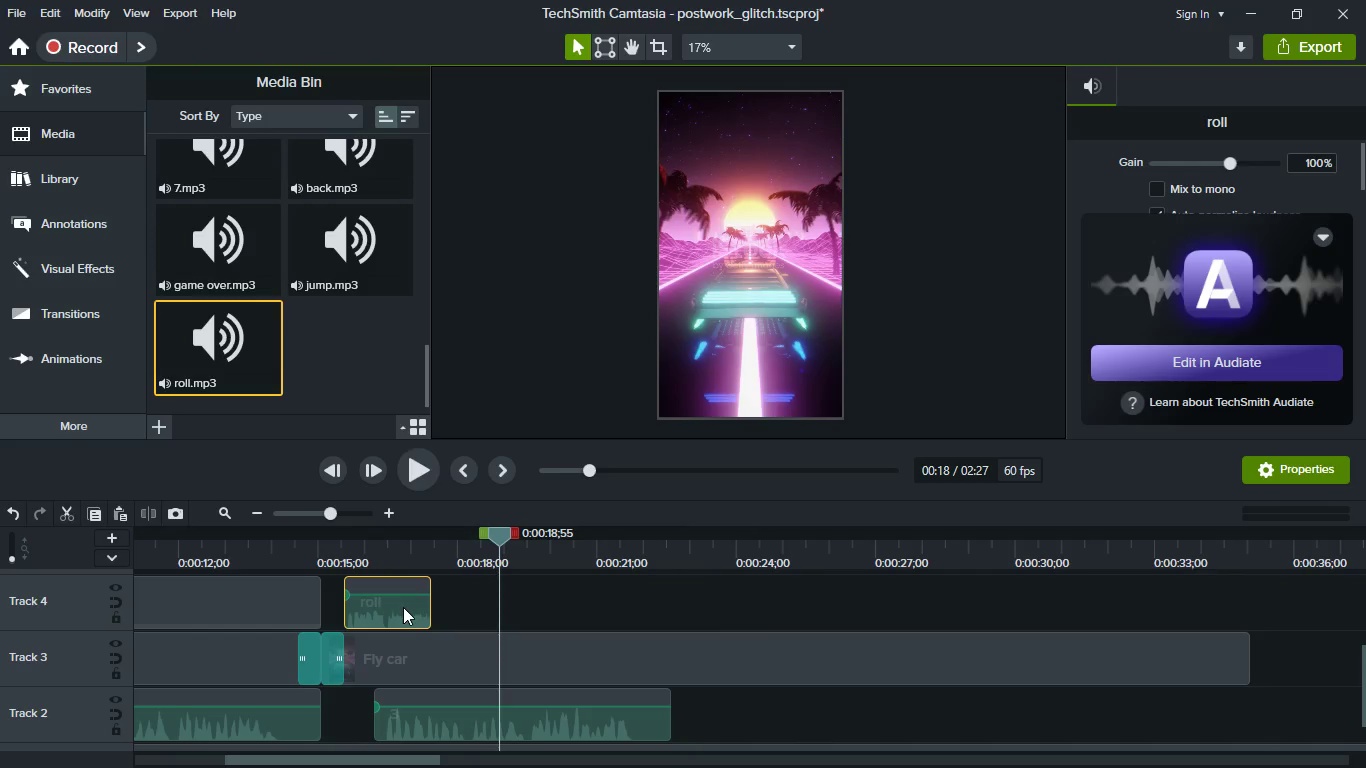 
key(Space)
 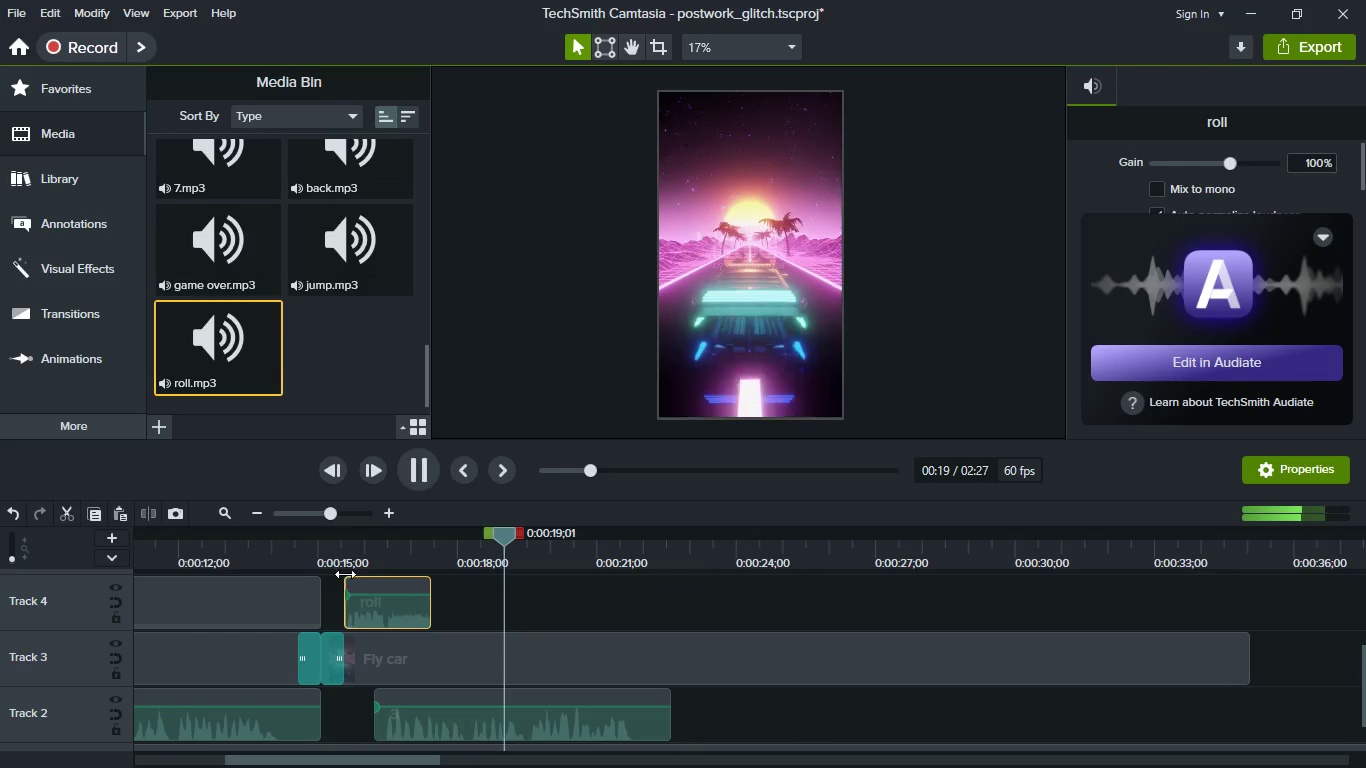 
key(Space)
 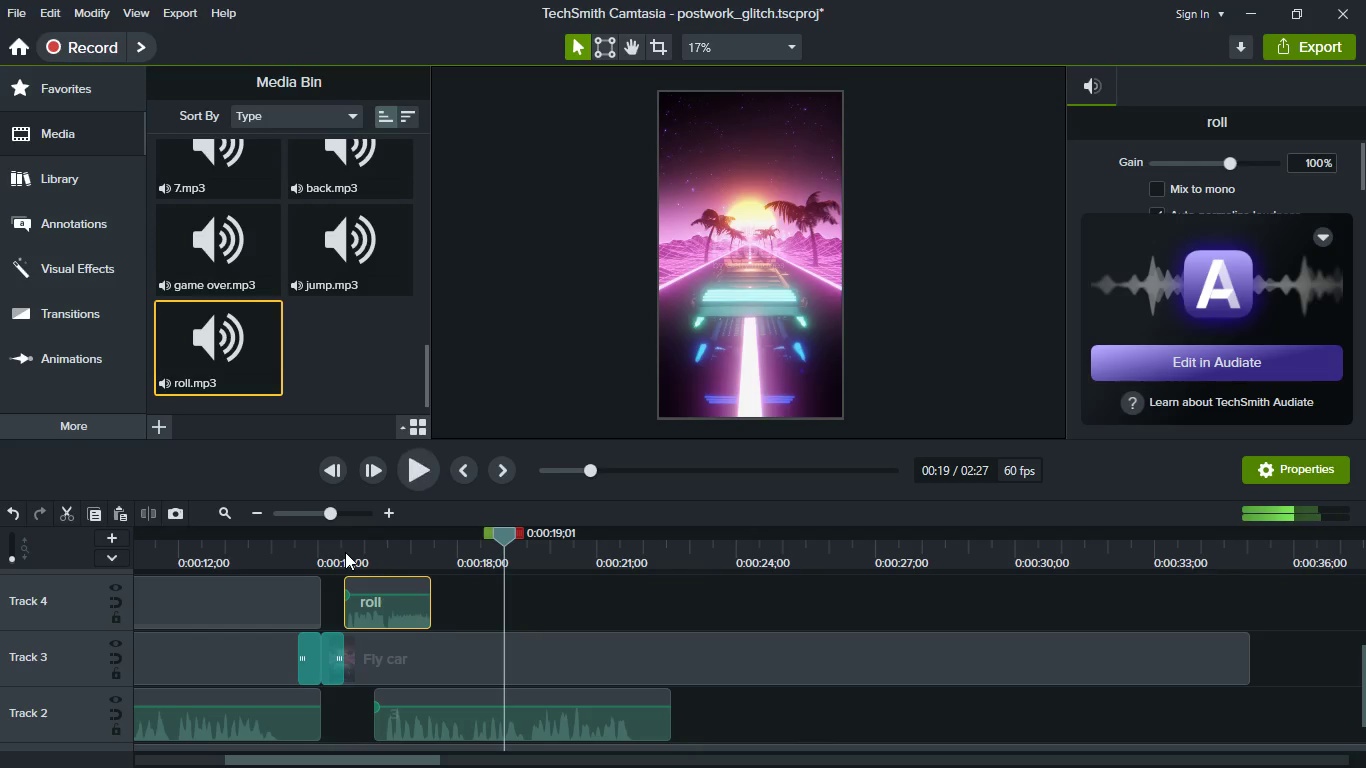 
left_click([345, 552])
 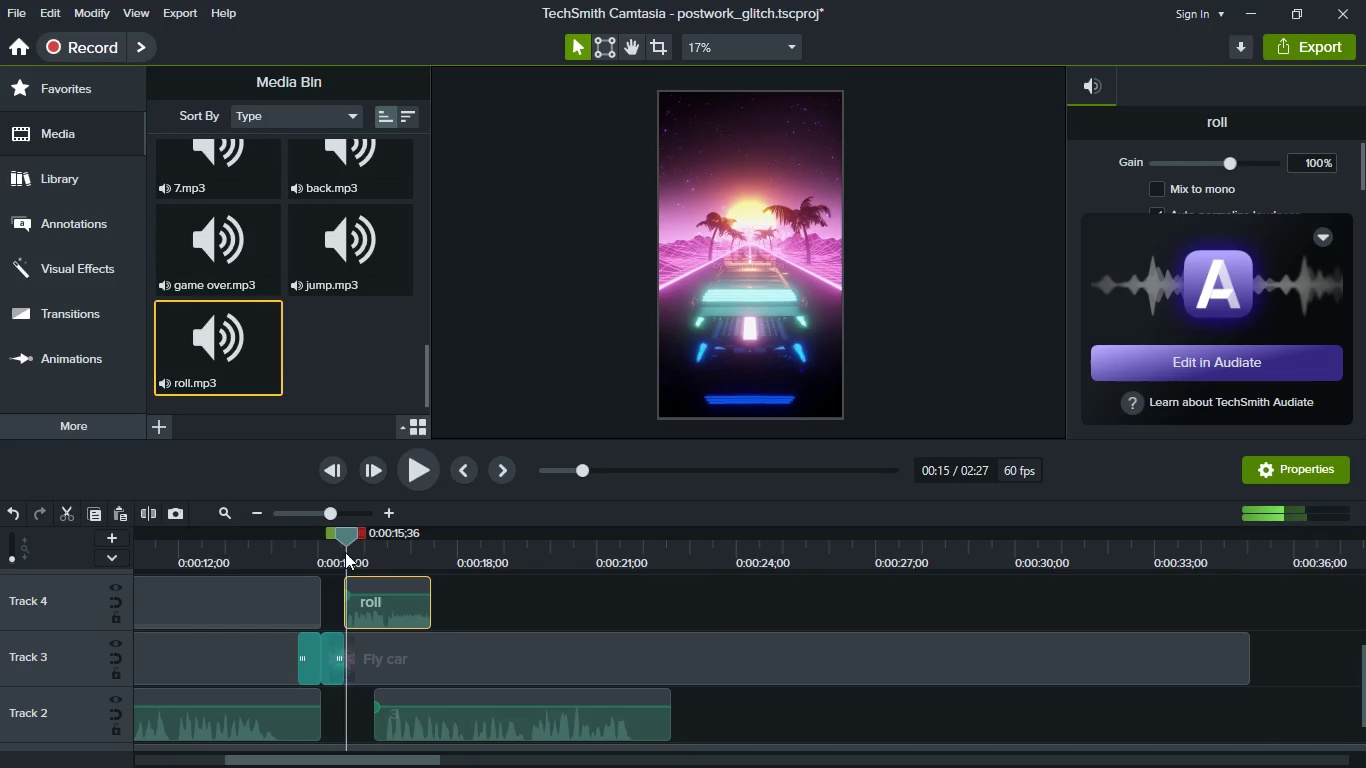 
key(Space)
 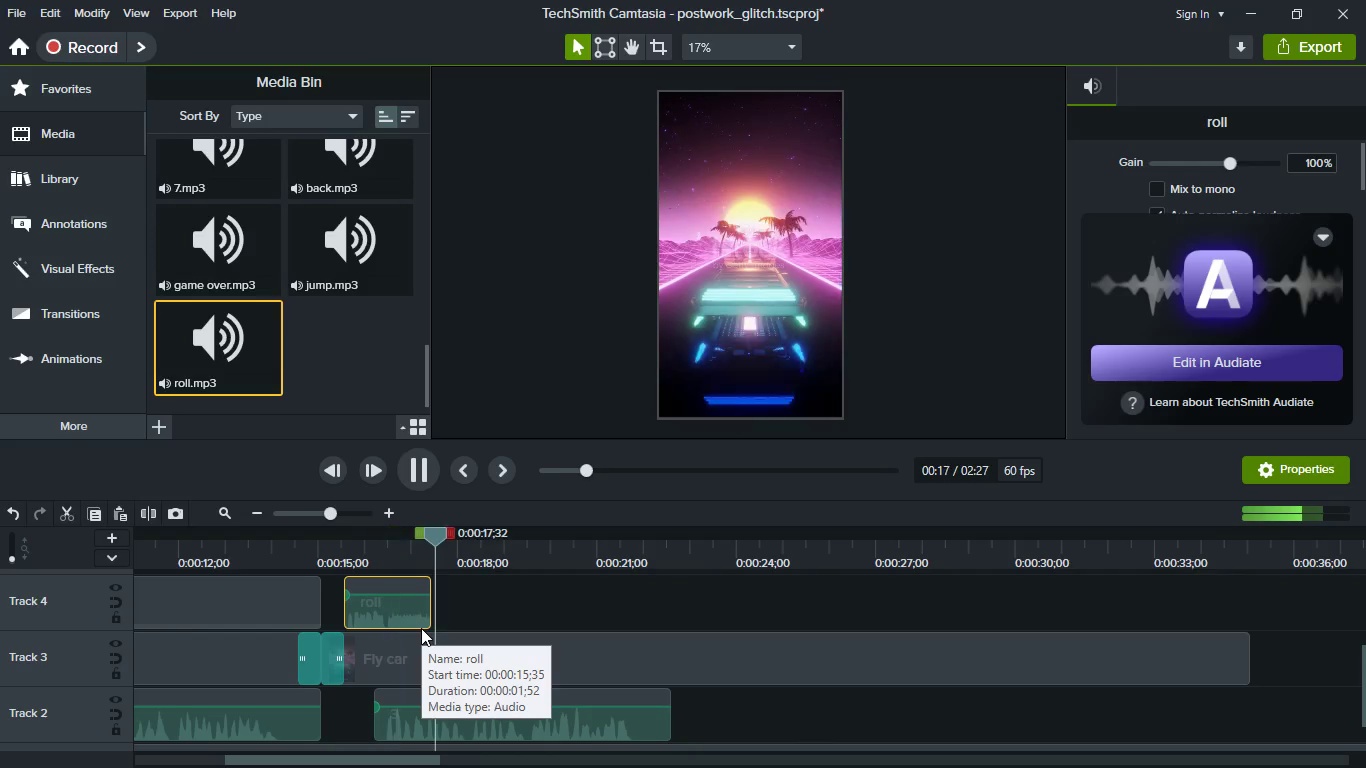 
key(Space)
 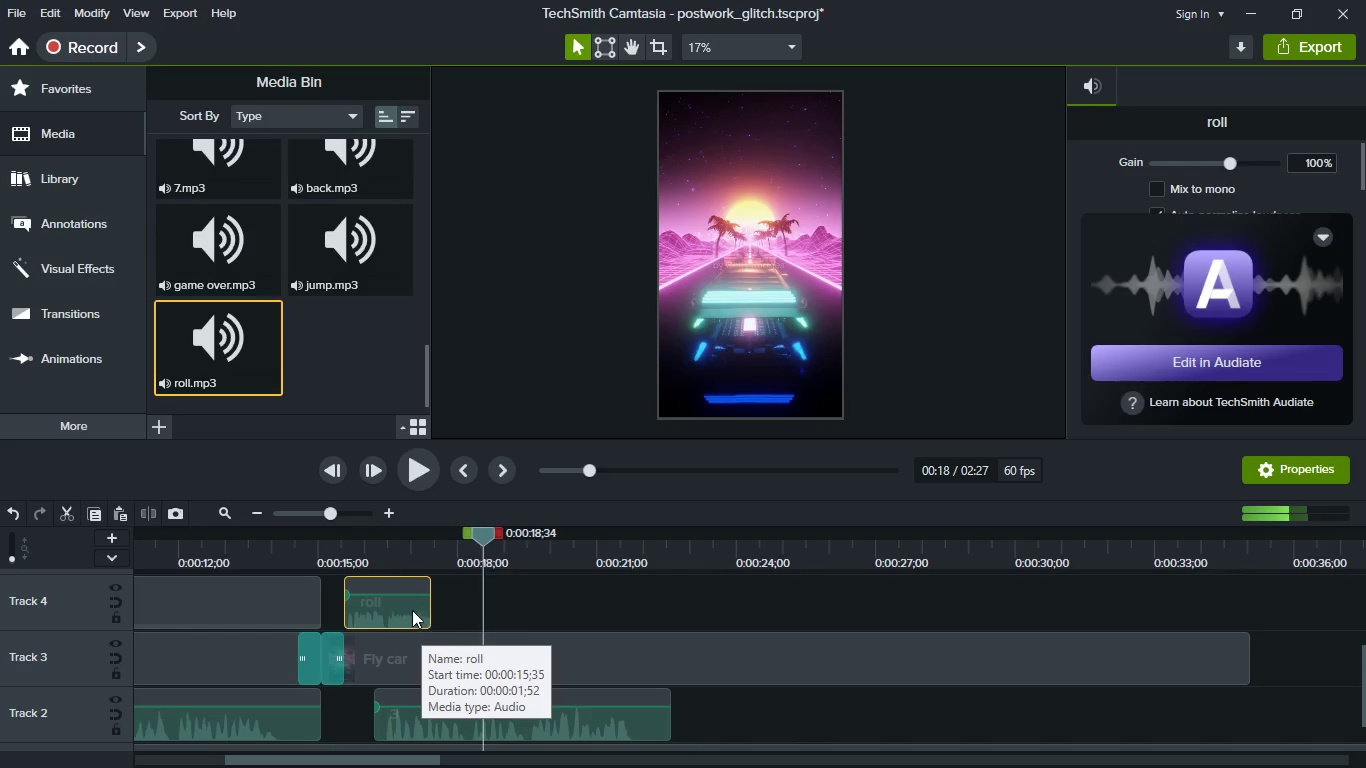 
left_click([412, 610])
 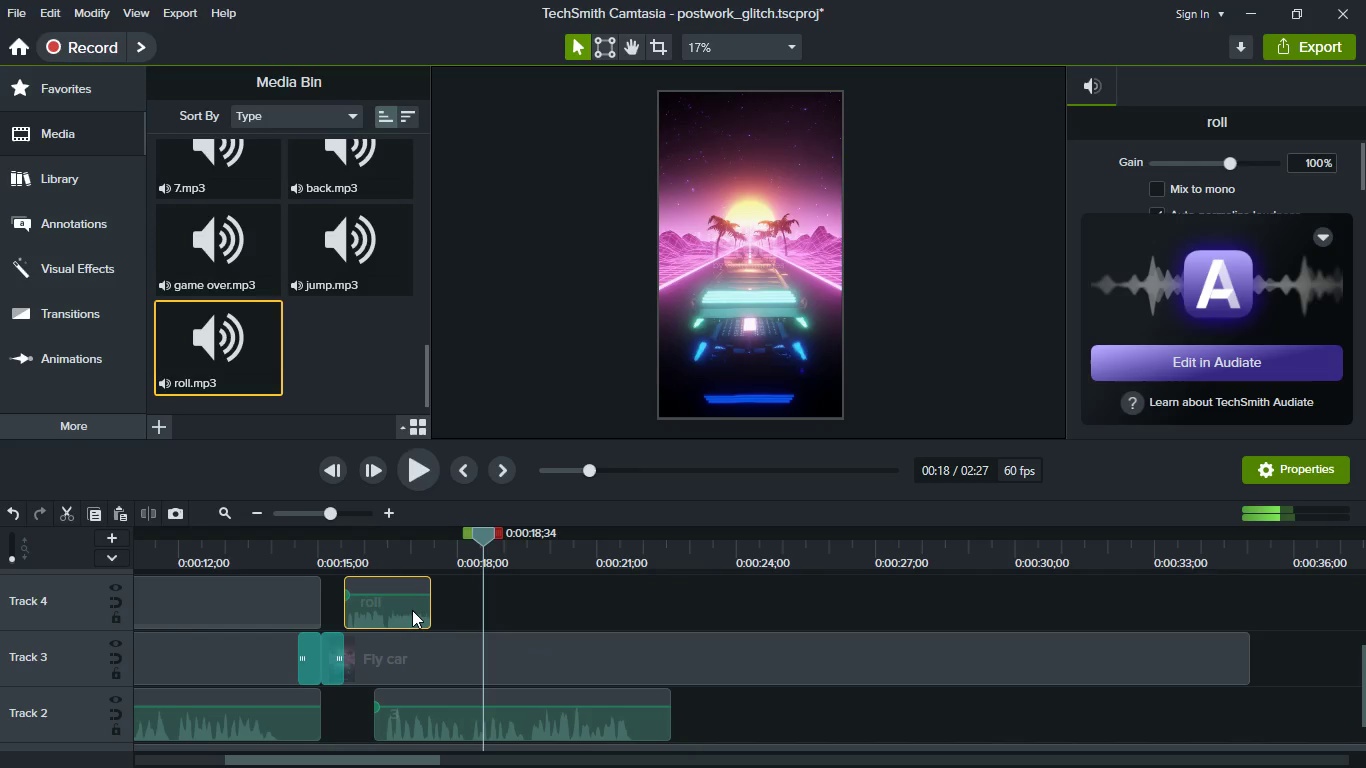 
key(Control+C)
 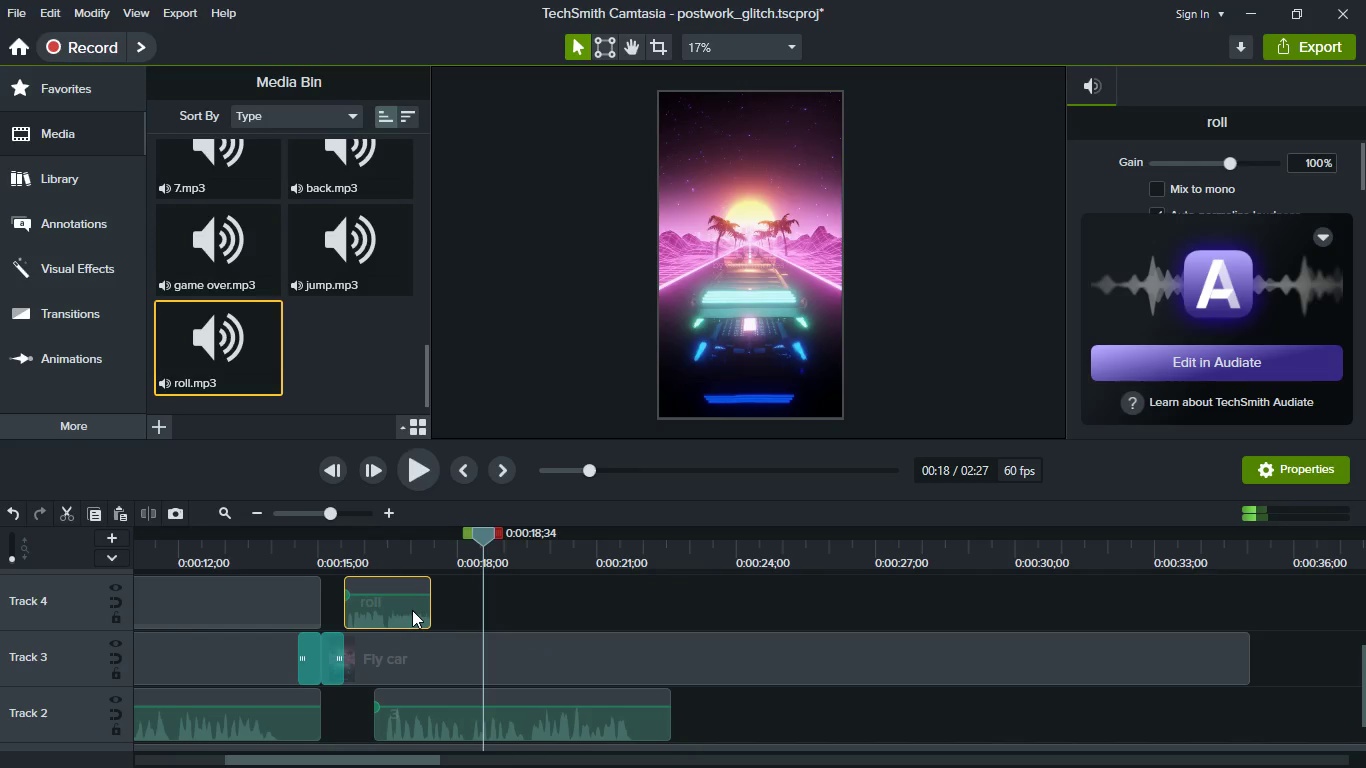 
key(Control+V)
 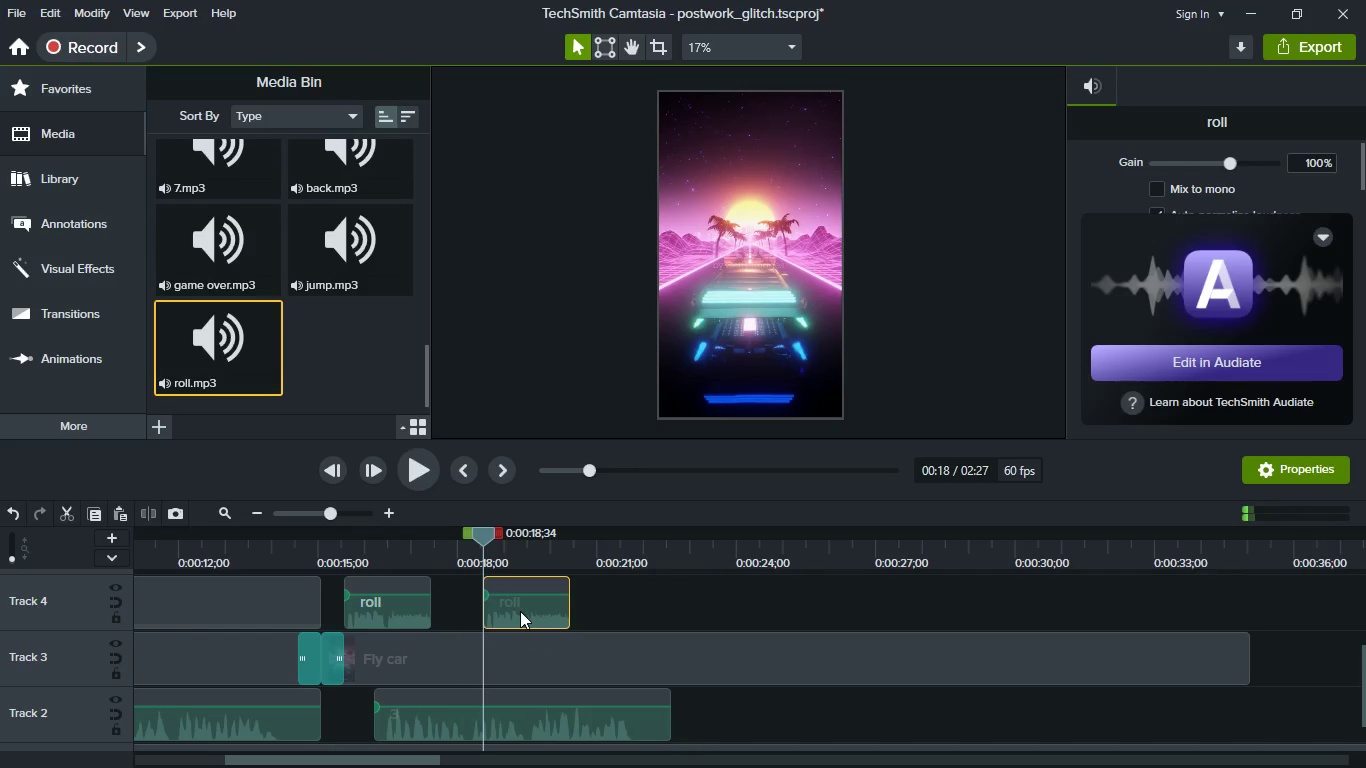 
left_click_drag(start_coordinate=[520, 611], to_coordinate=[478, 609])
 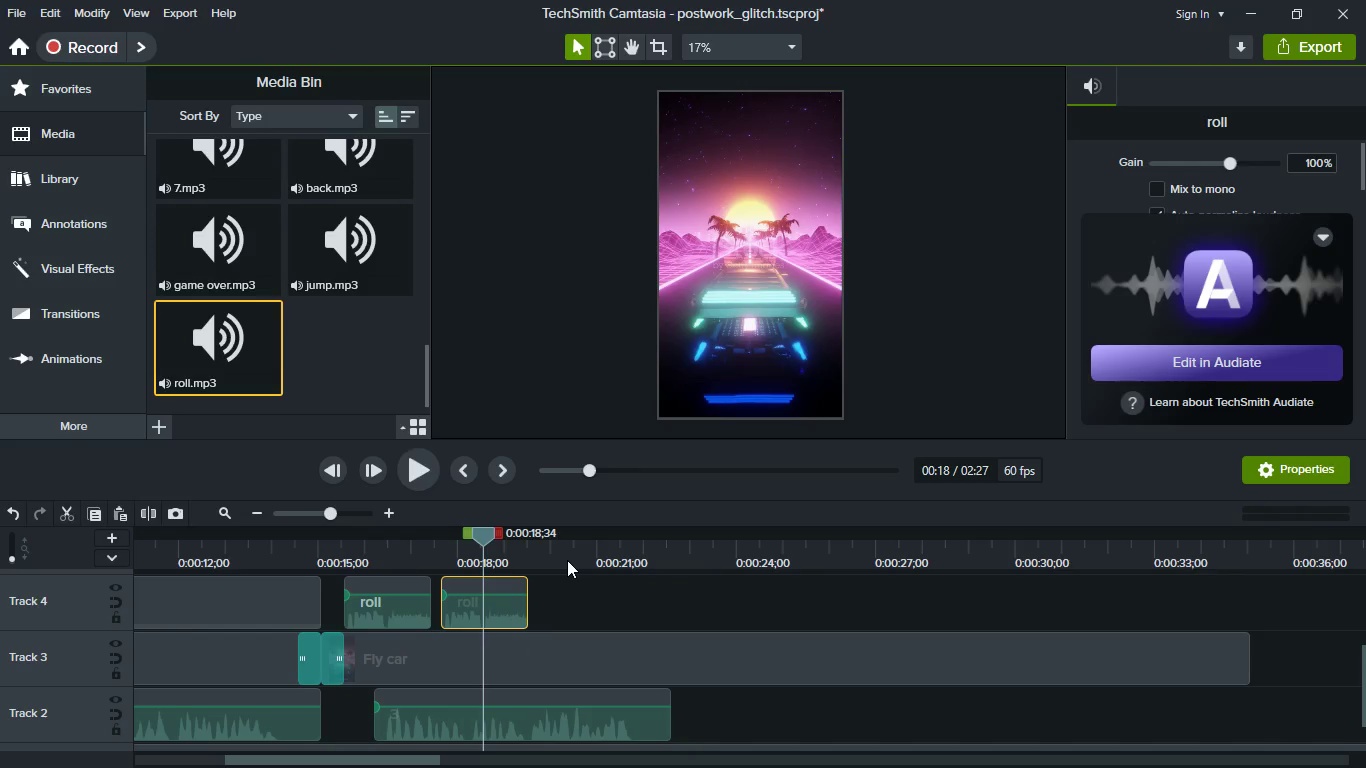 
left_click([546, 558])
 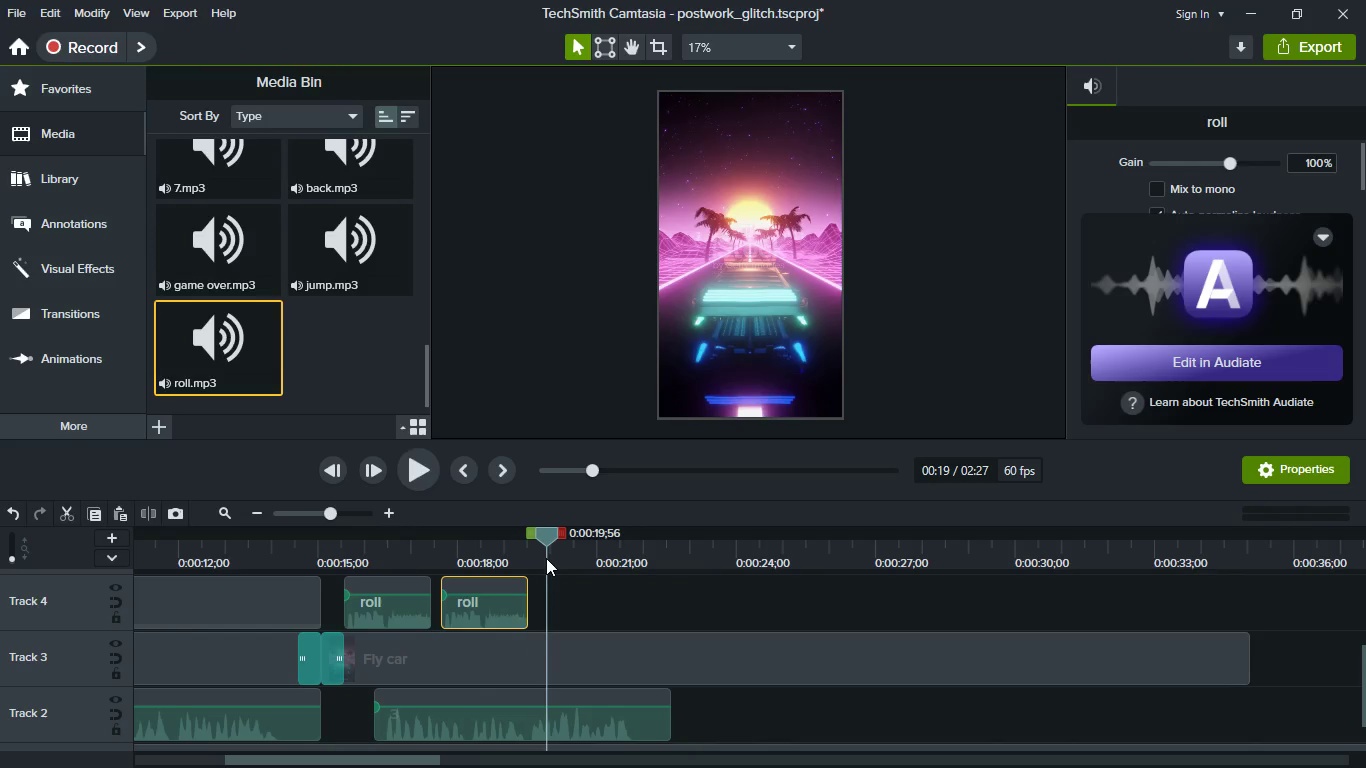 
key(Control+V)
 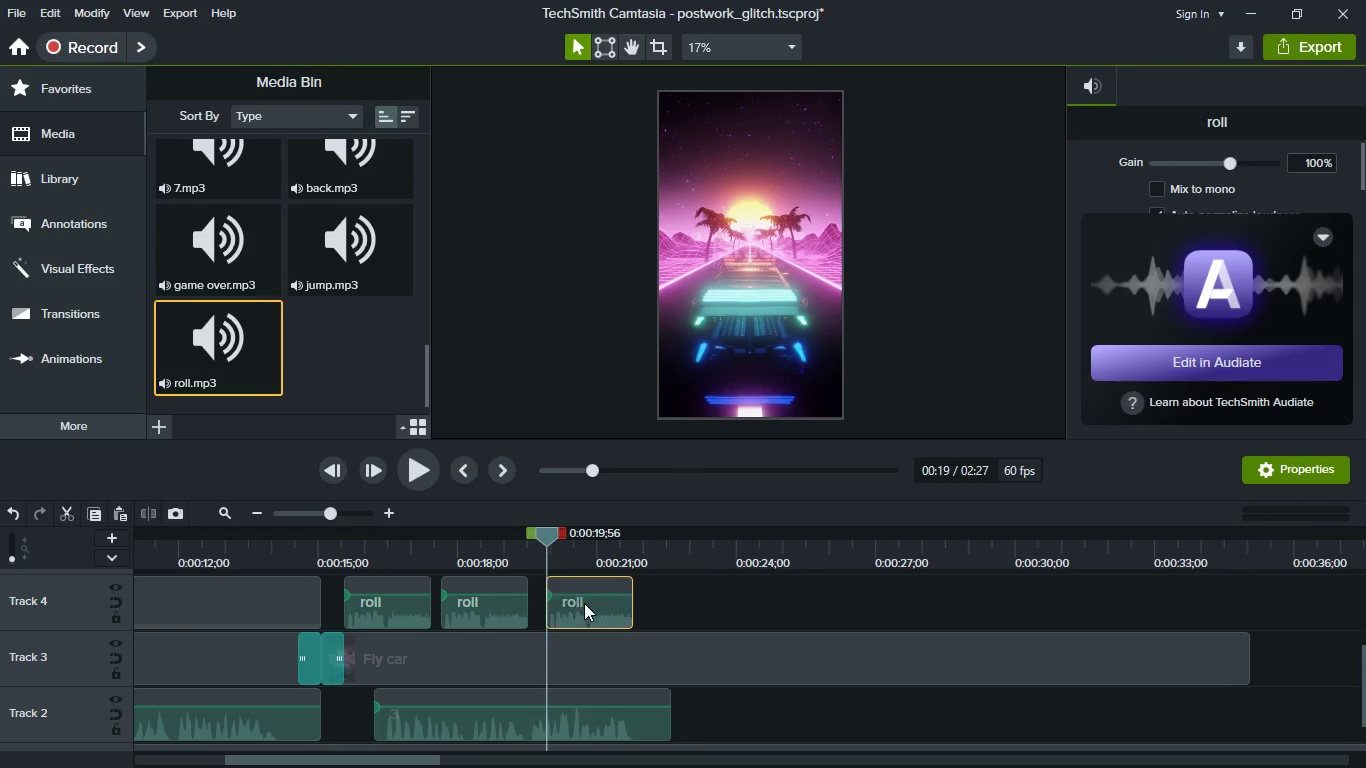 
left_click_drag(start_coordinate=[584, 603], to_coordinate=[592, 610])
 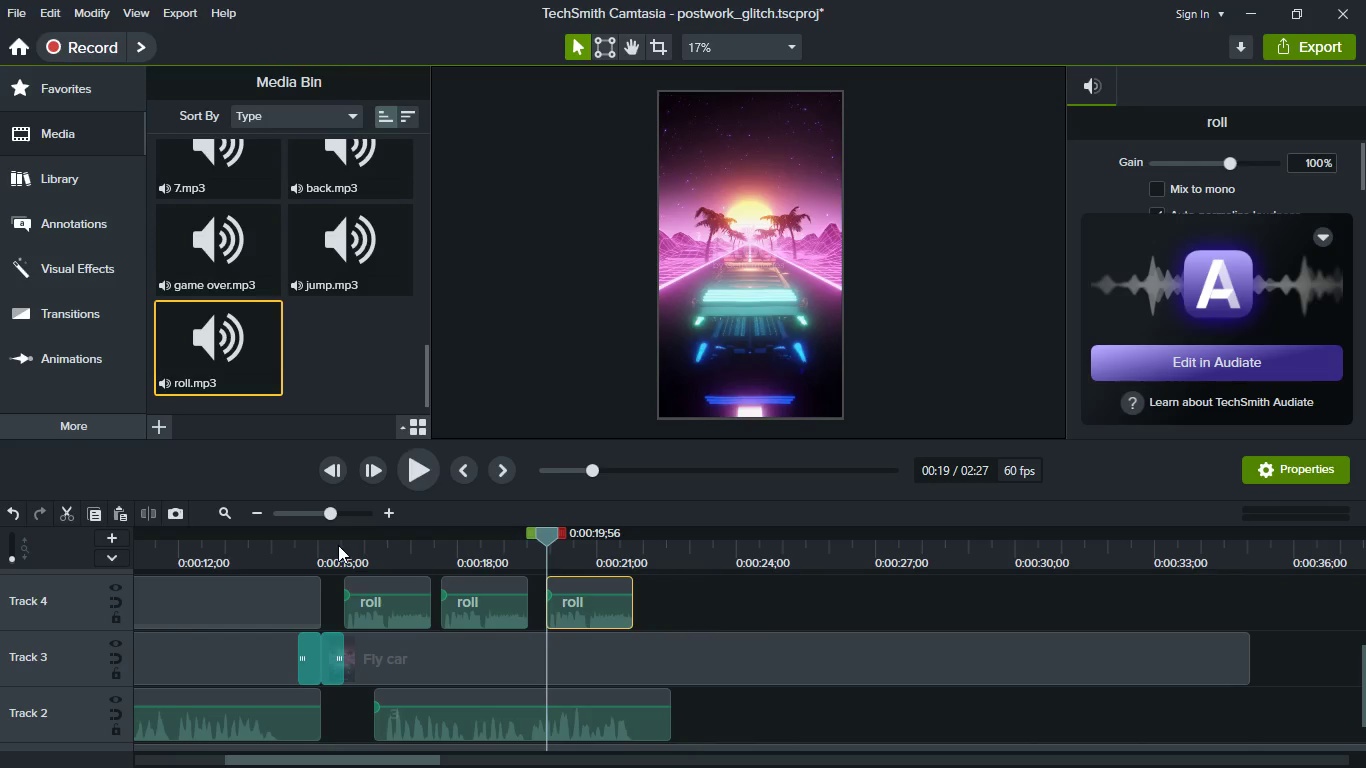 
left_click([342, 545])
 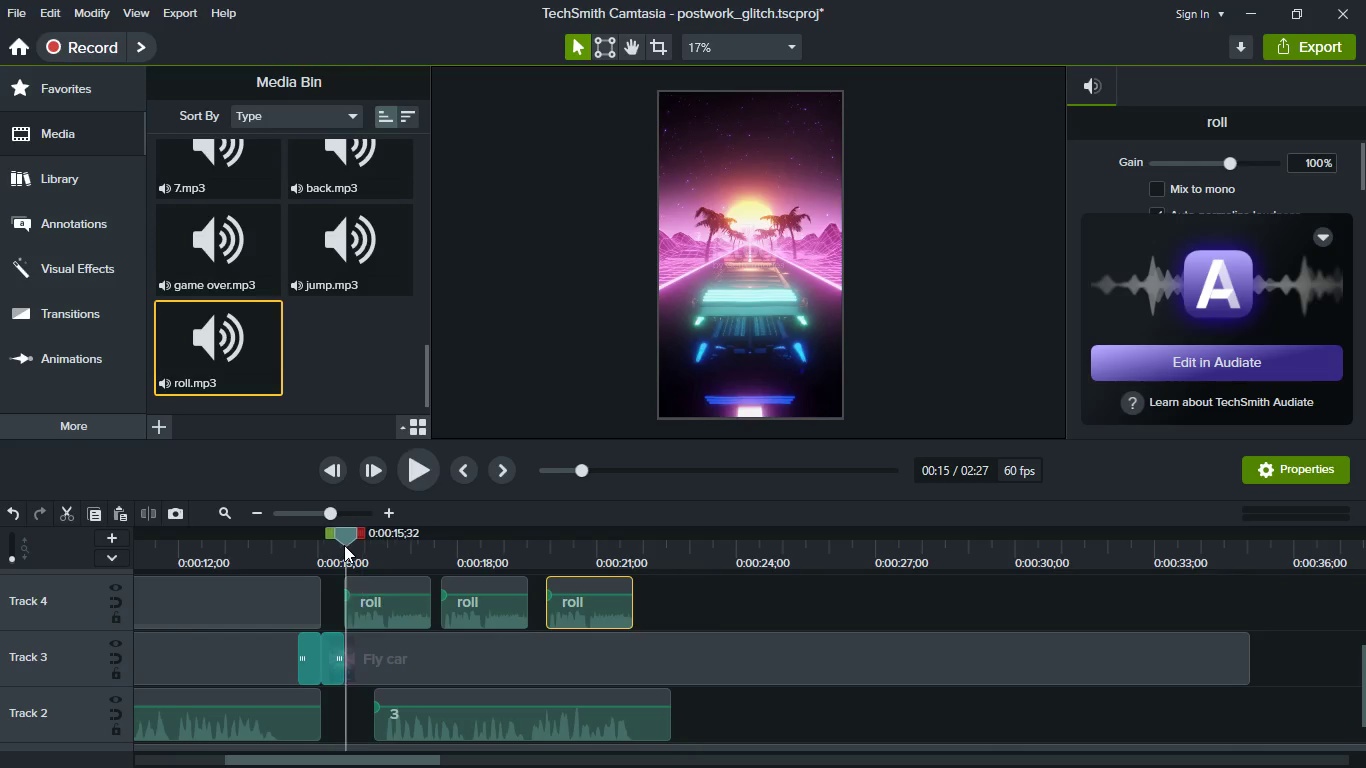 
key(Space)
 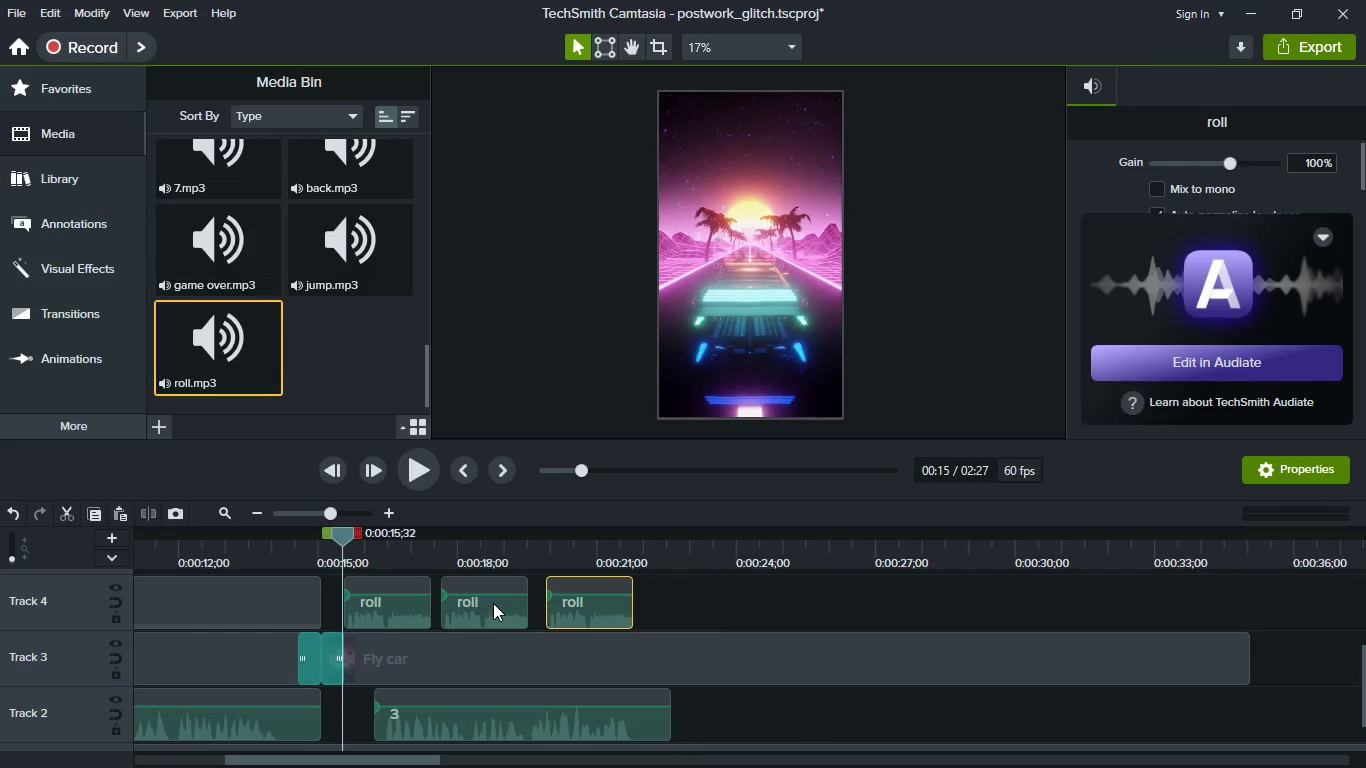 
key(Space)
 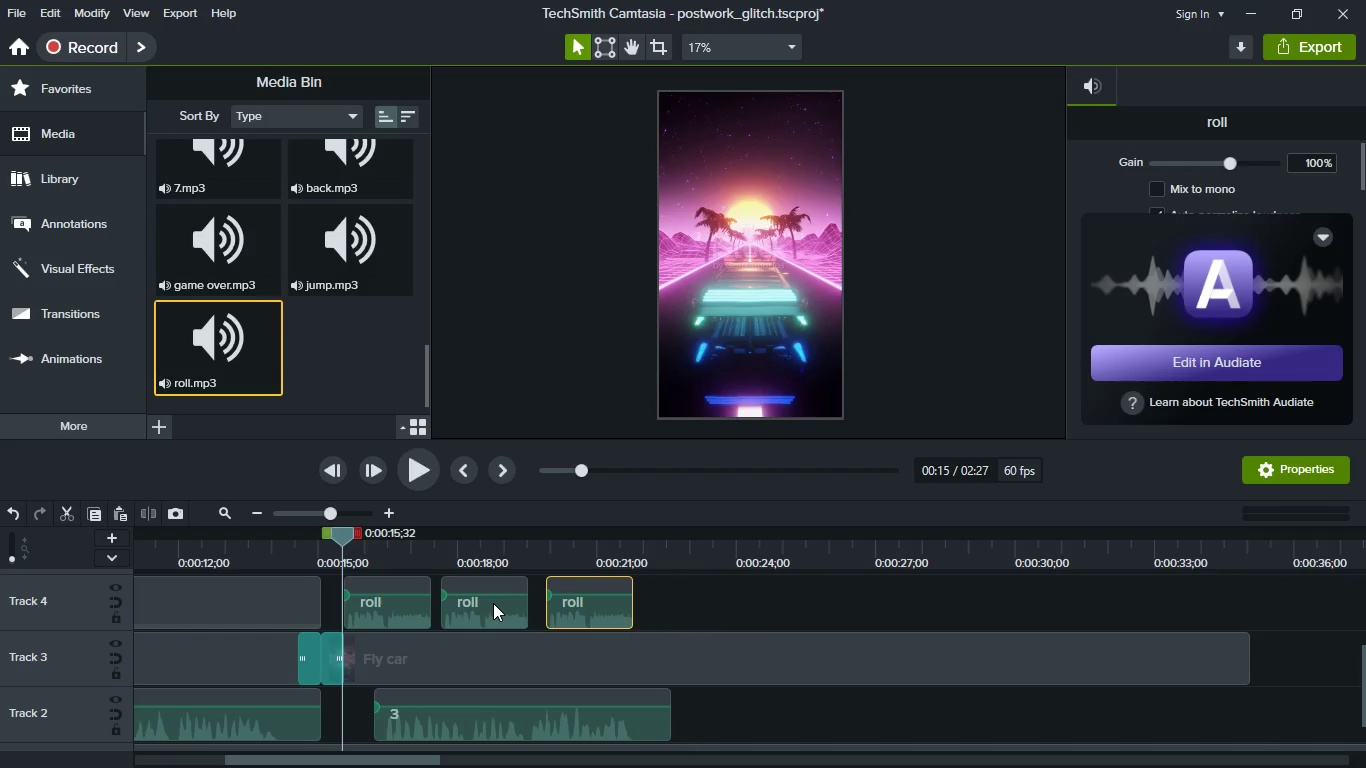 
hold_key(key=ControlLeft, duration=0.42)
scroll: coordinate [493, 603], scroll_direction: down, amount: 2.0
 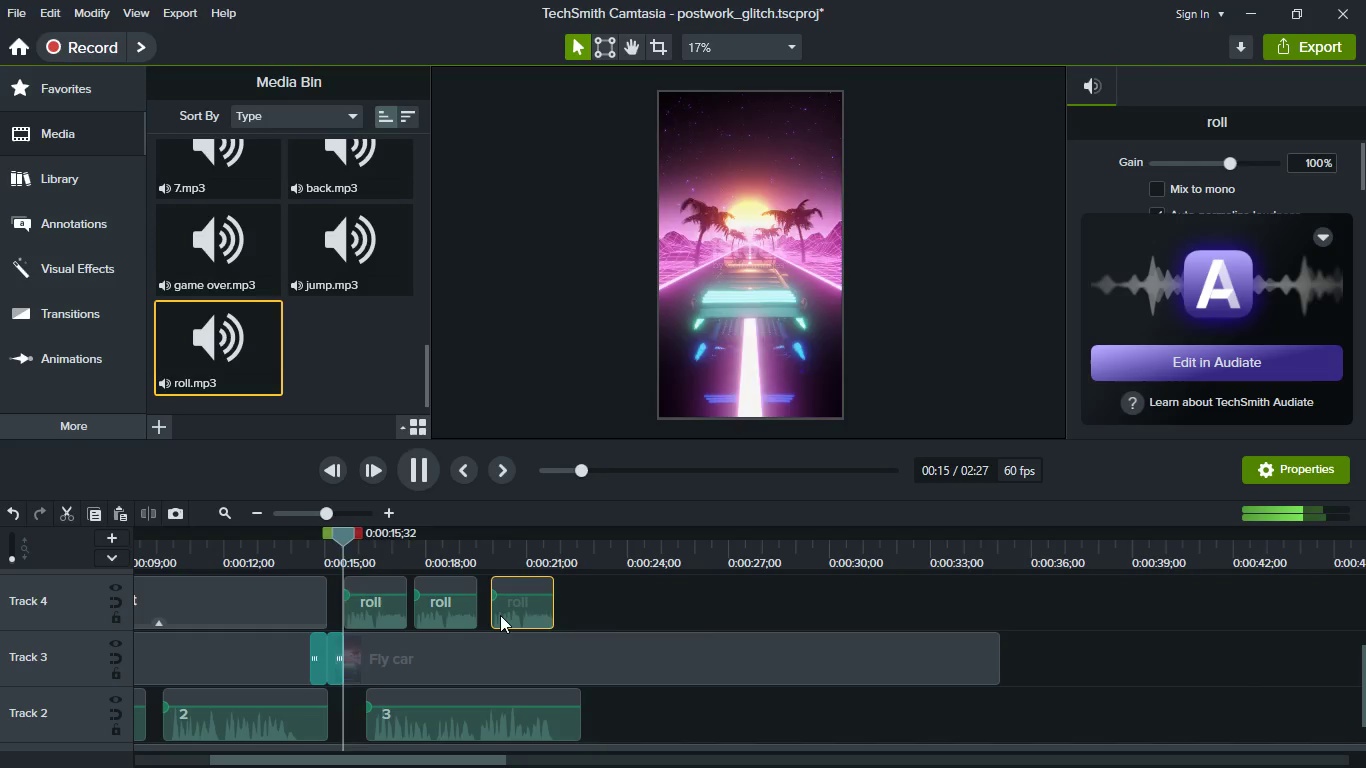 
key(Space)
 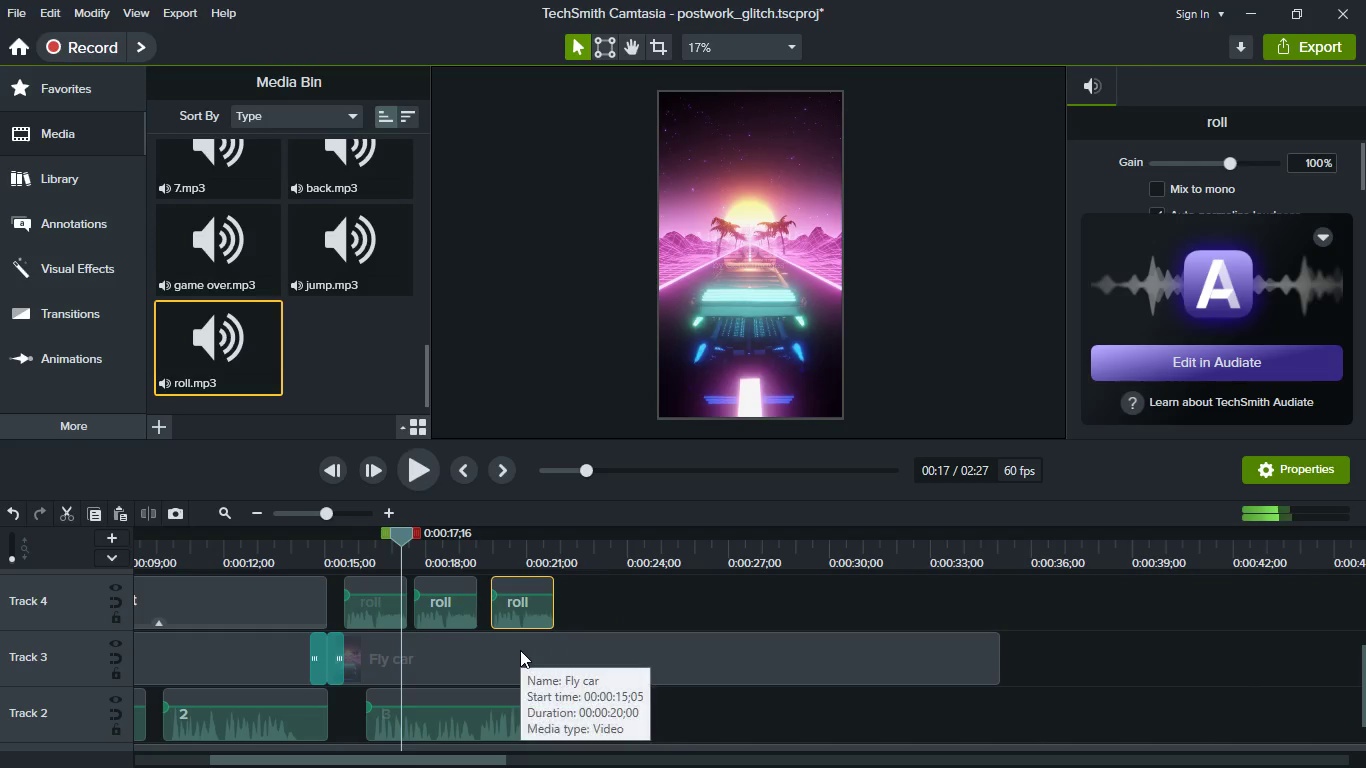 
scroll: coordinate [520, 650], scroll_direction: up, amount: 1.0
 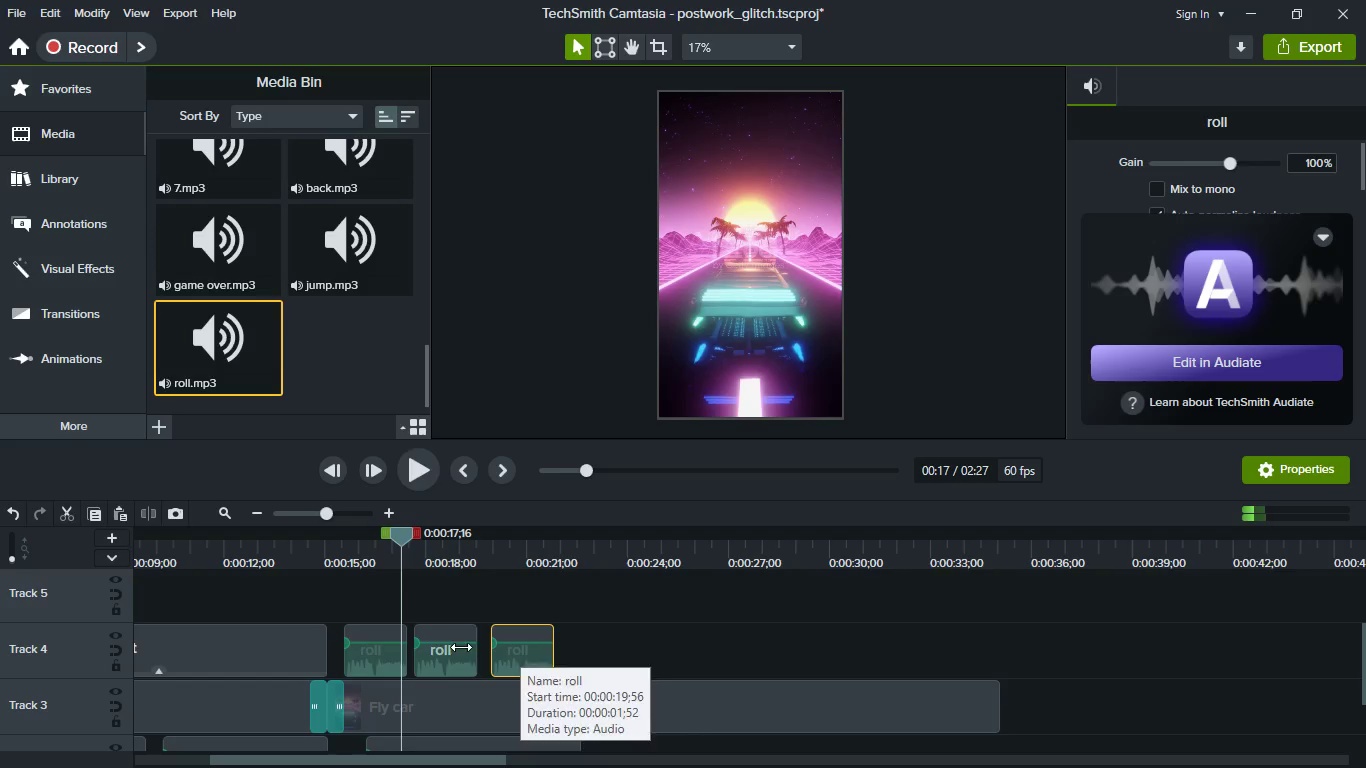 
hold_key(key=ControlLeft, duration=0.52)
 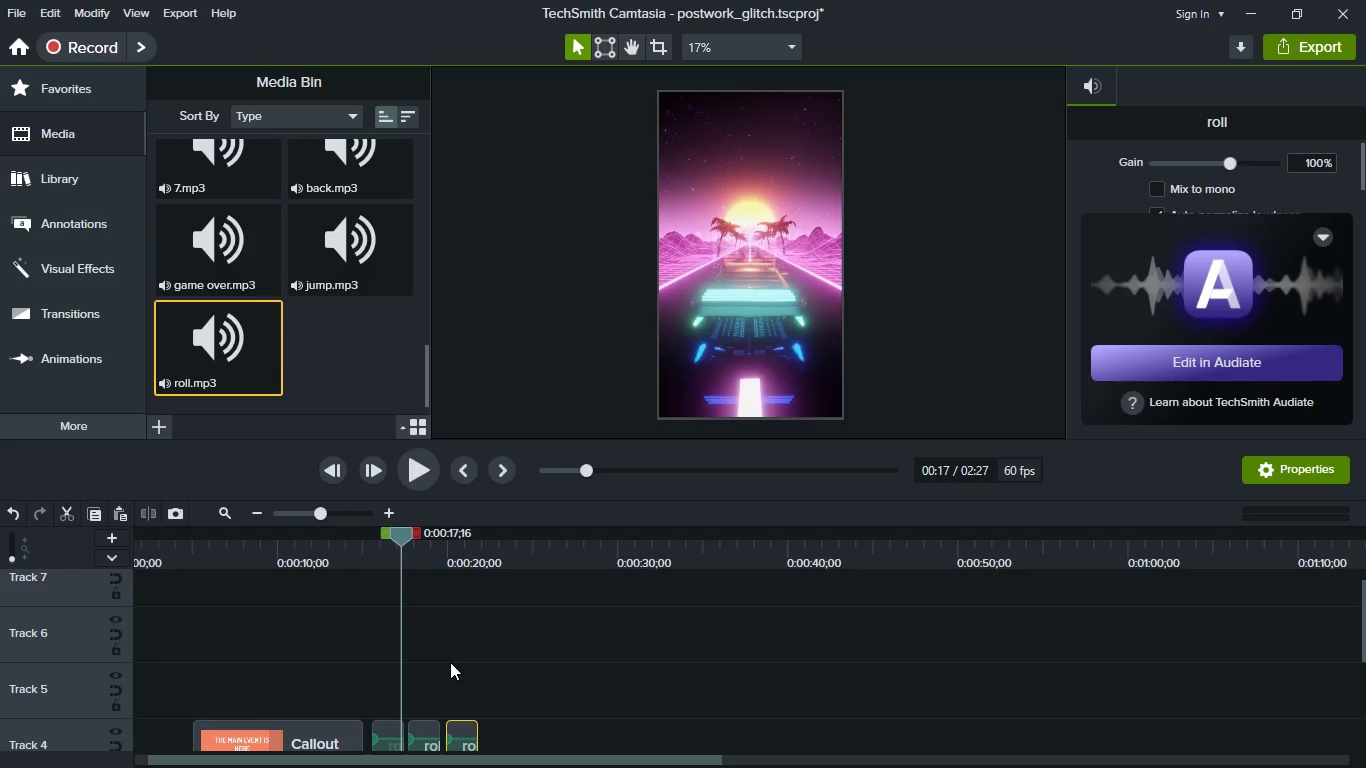 
scroll: coordinate [430, 639], scroll_direction: up, amount: 2.0
 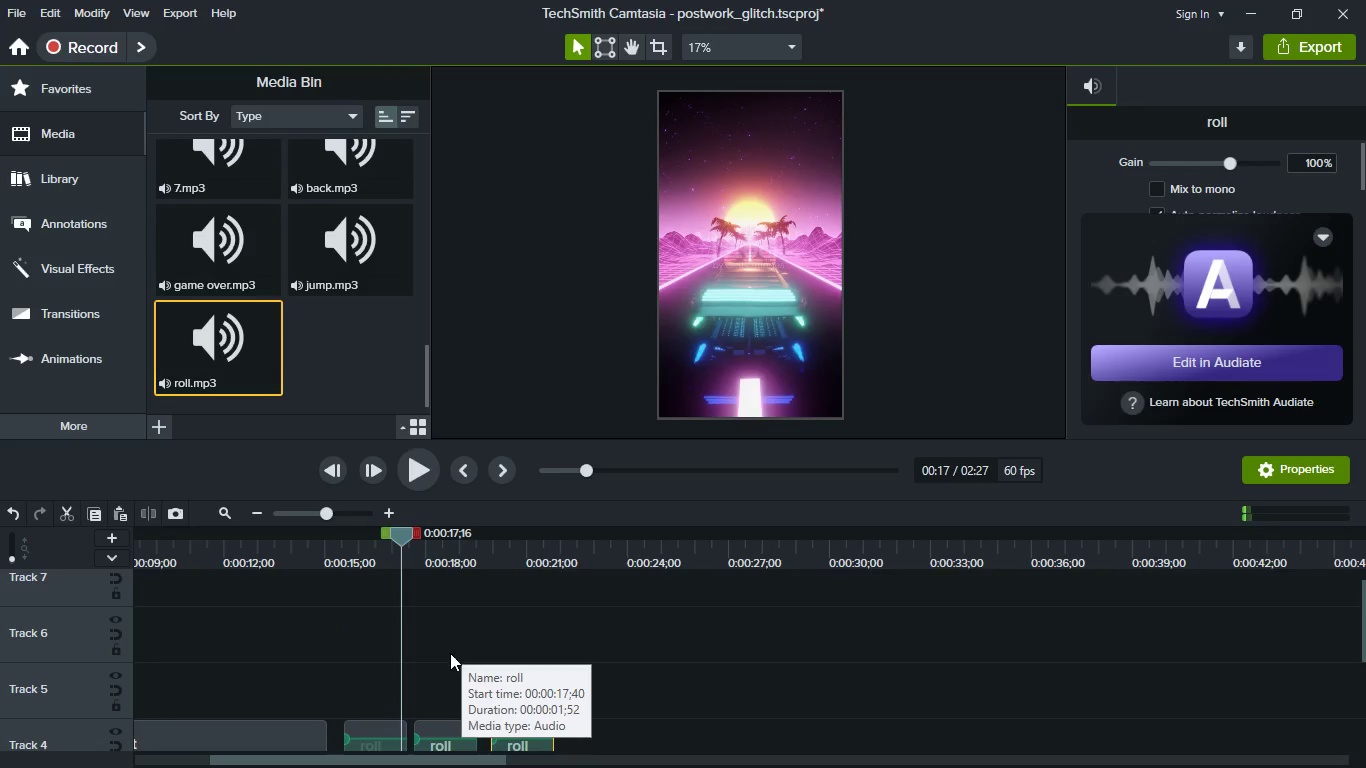 
hold_key(key=ControlLeft, duration=3.47)
 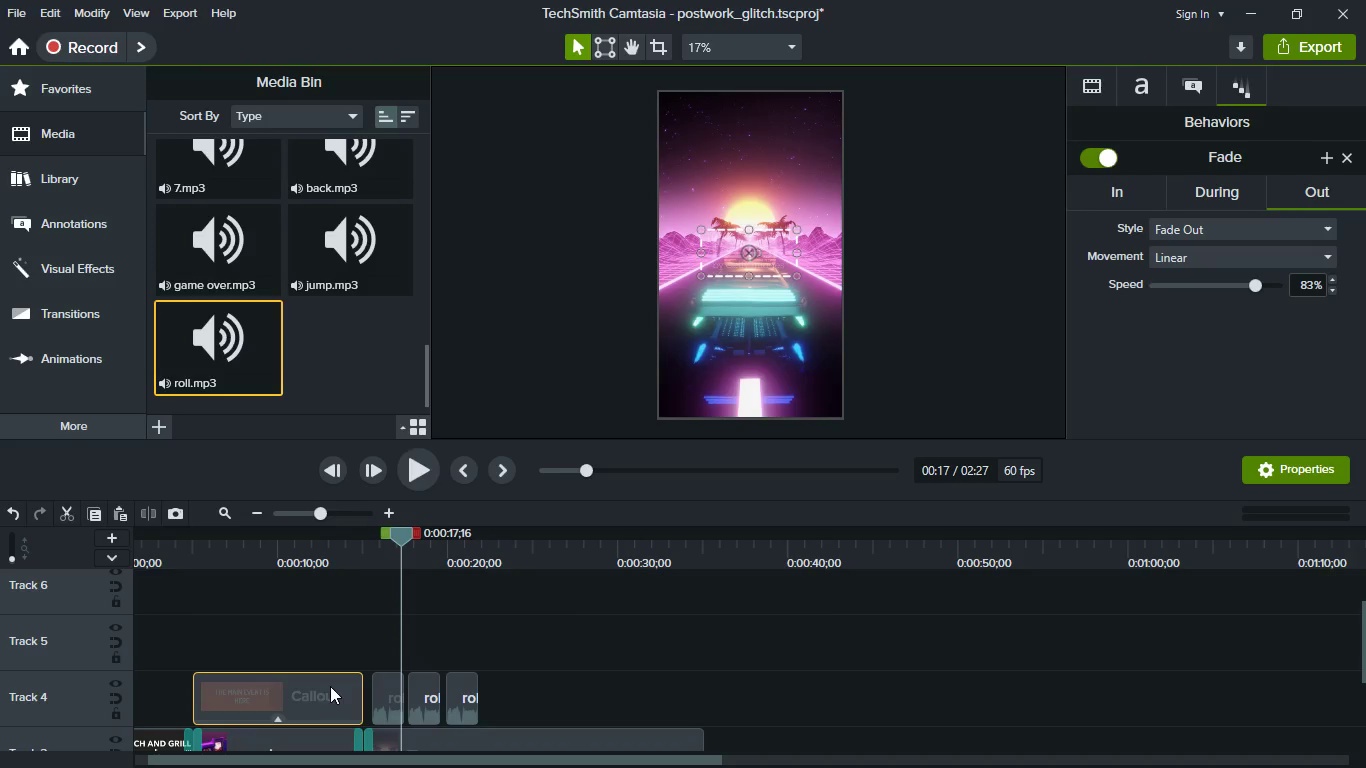 
scroll: coordinate [450, 662], scroll_direction: down, amount: 3.0
 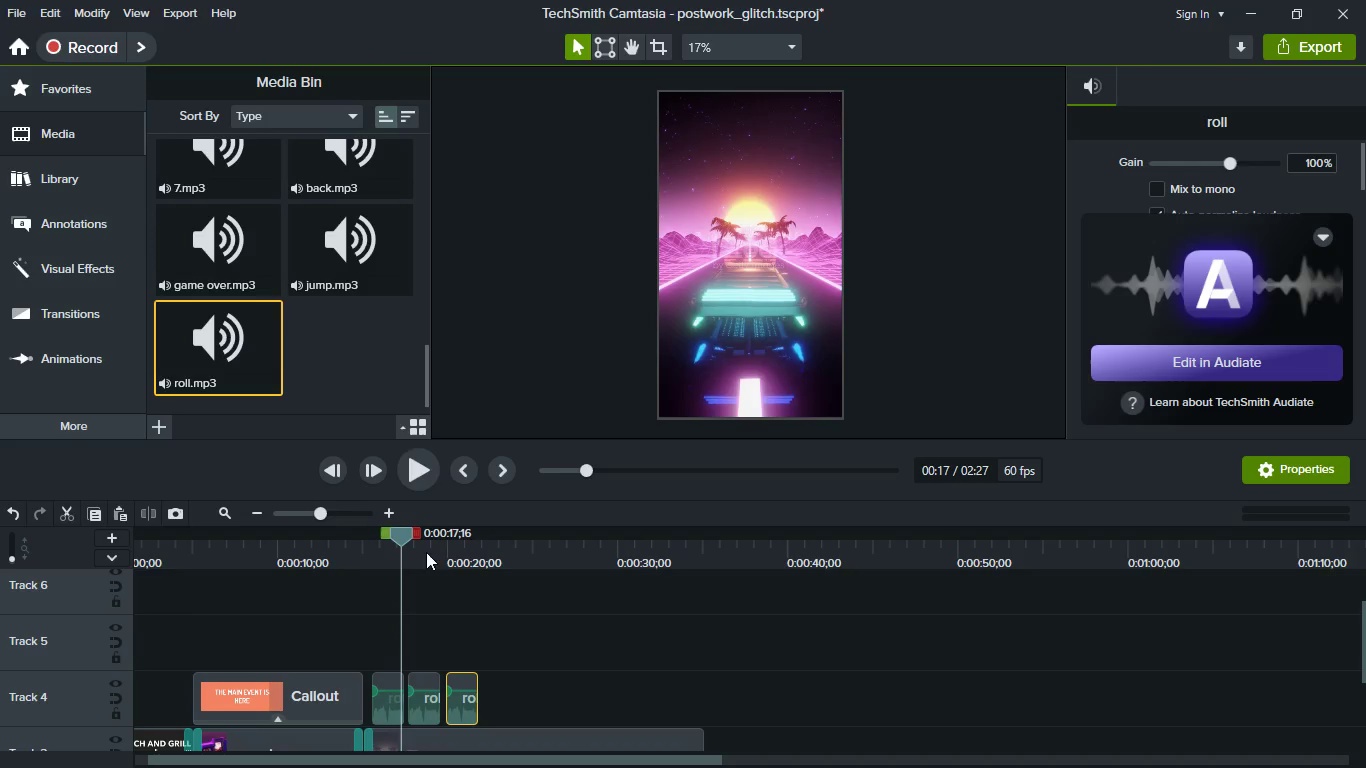 
left_click([330, 686])
 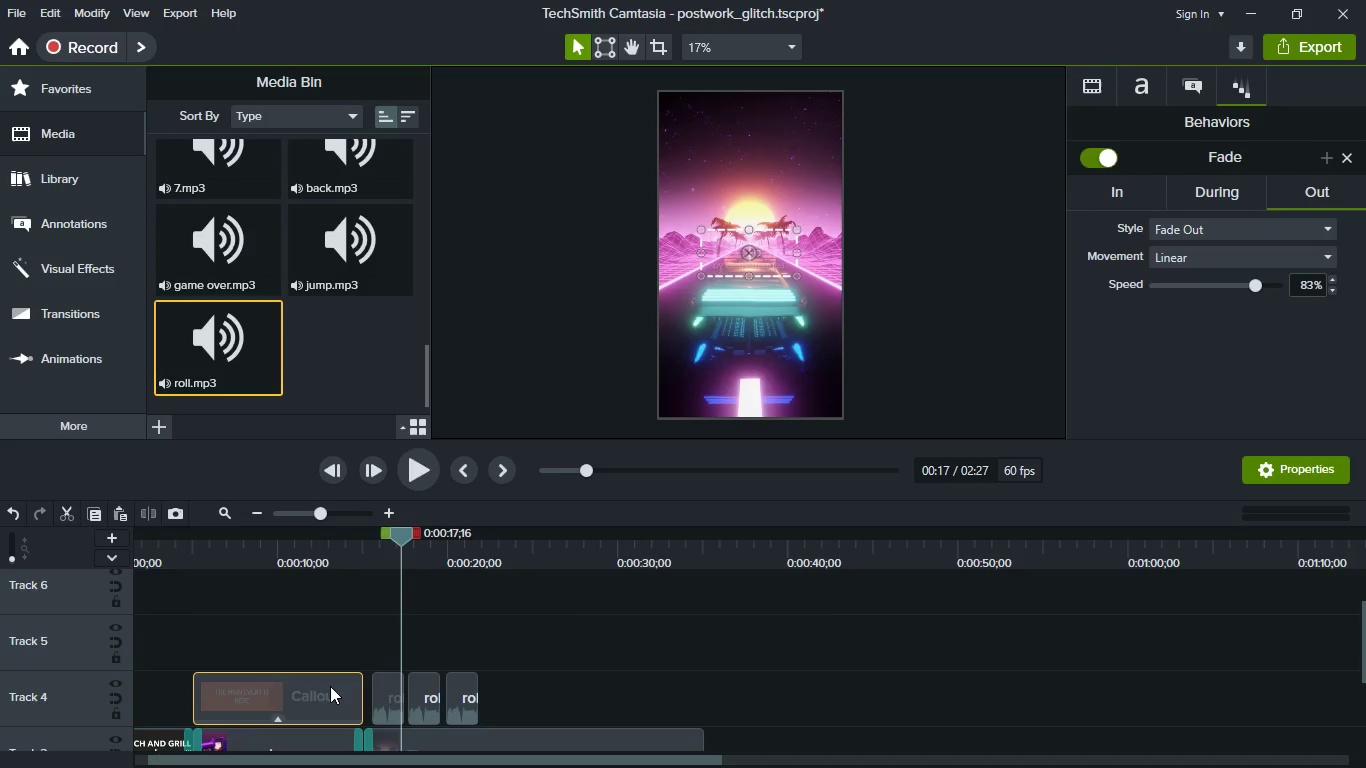 
key(Control+C)
 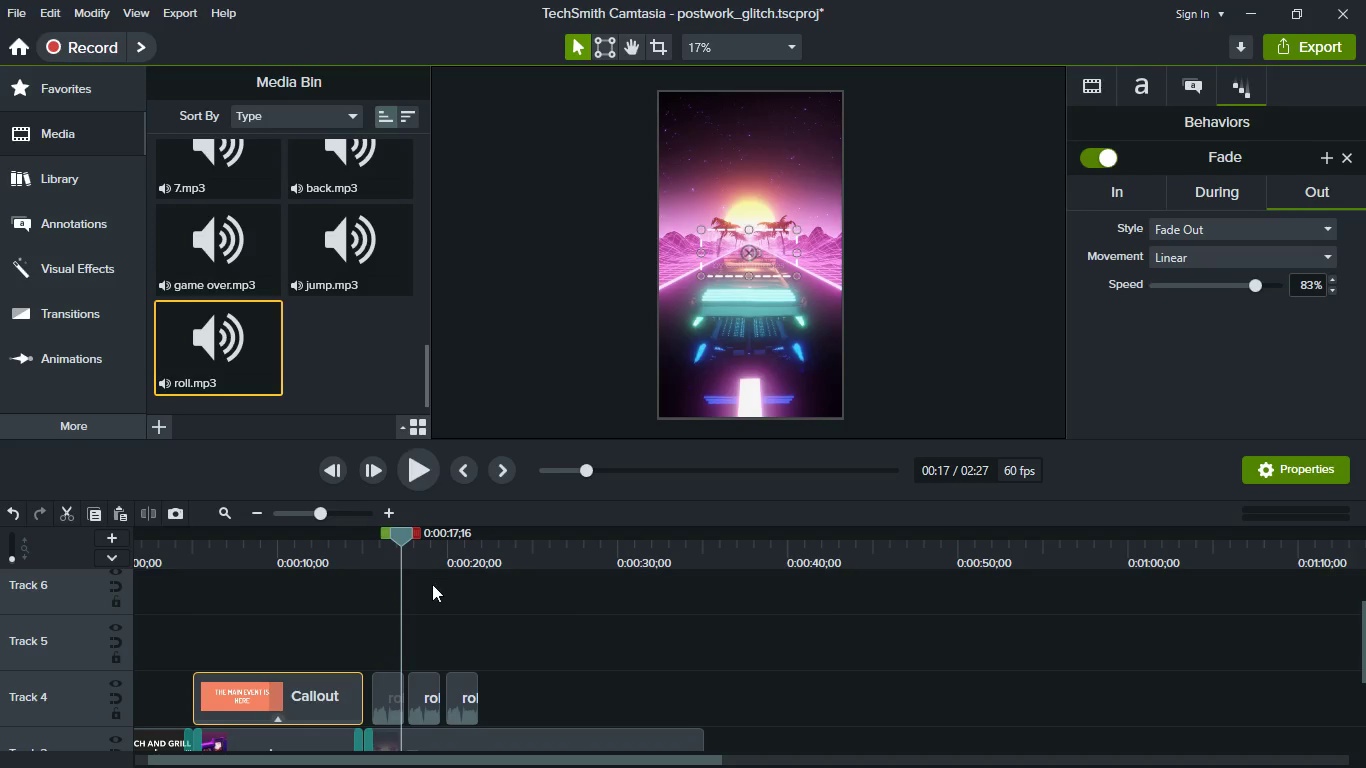 
hold_key(key=ControlLeft, duration=0.56)
scroll: coordinate [436, 644], scroll_direction: up, amount: 2.0
 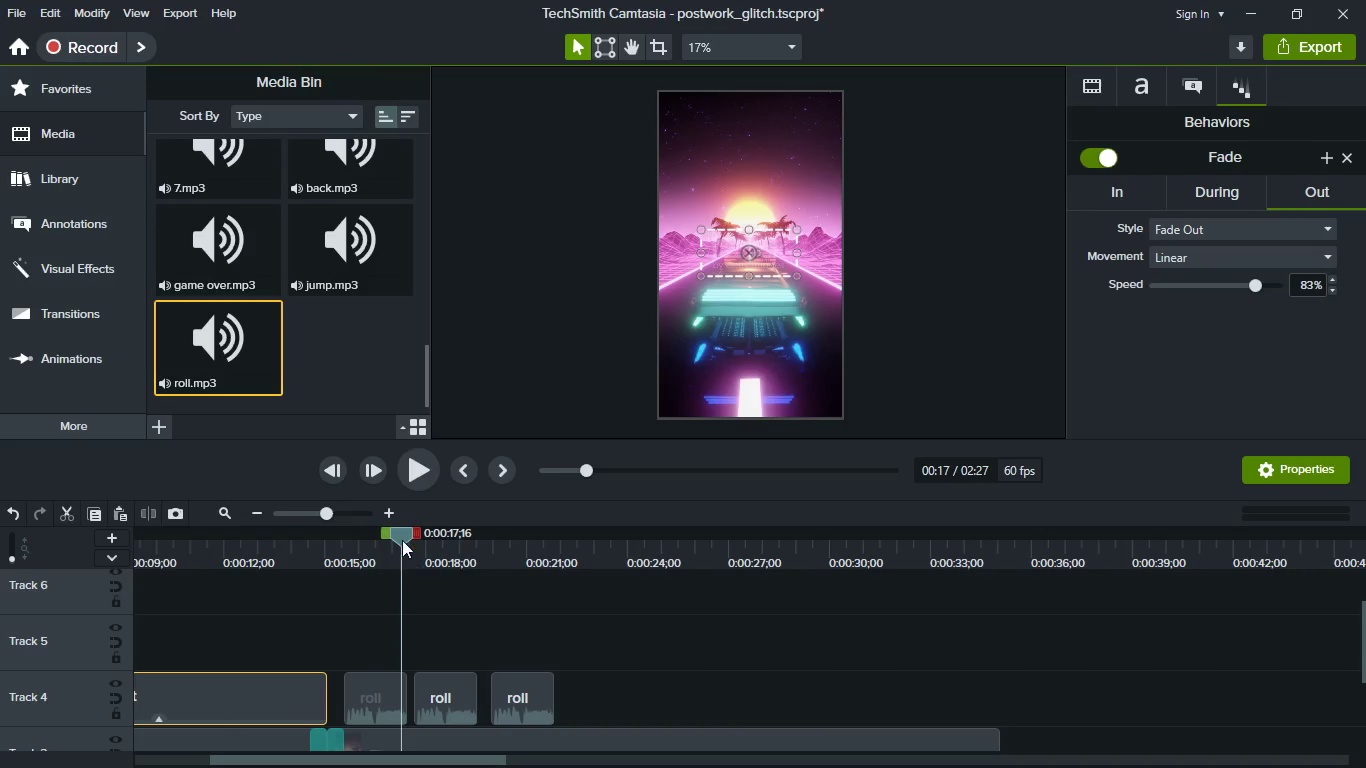 
left_click_drag(start_coordinate=[401, 538], to_coordinate=[325, 553])
 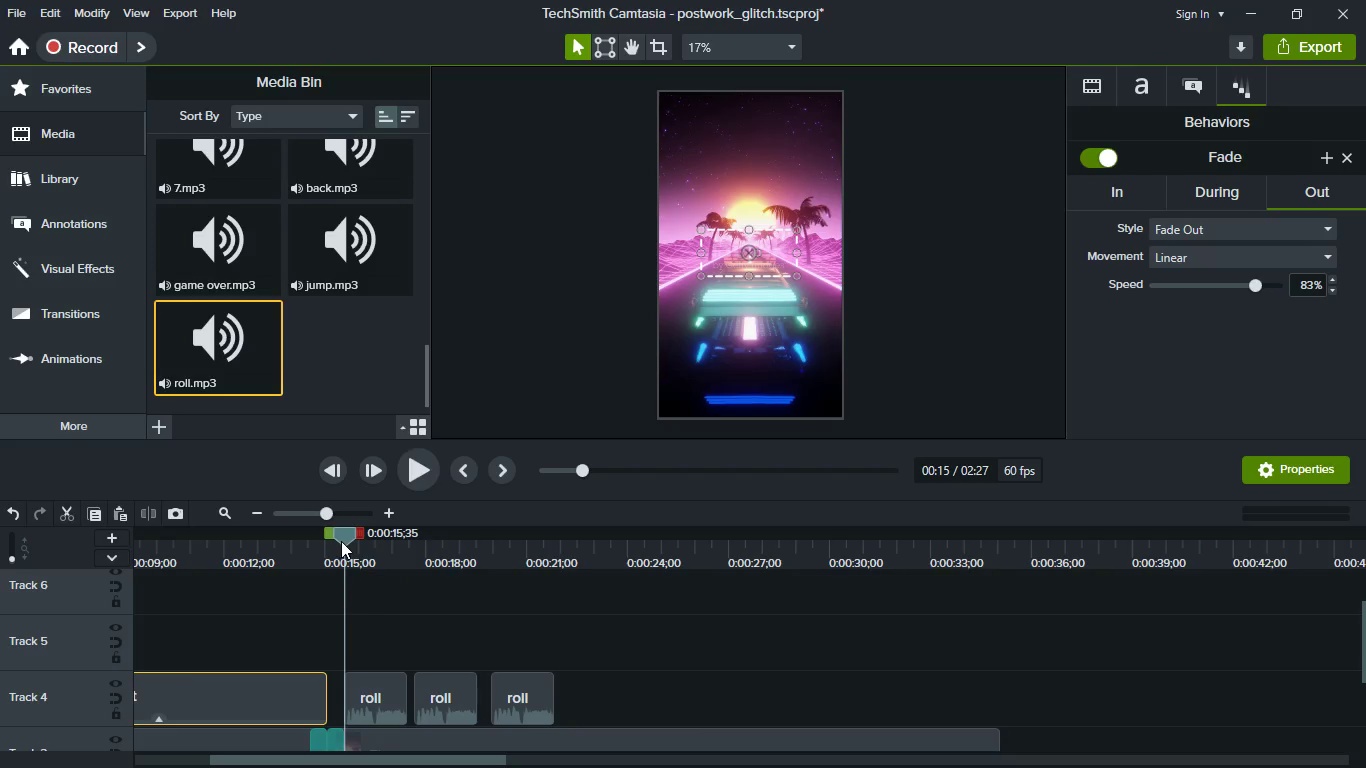 
left_click_drag(start_coordinate=[339, 538], to_coordinate=[321, 532])
 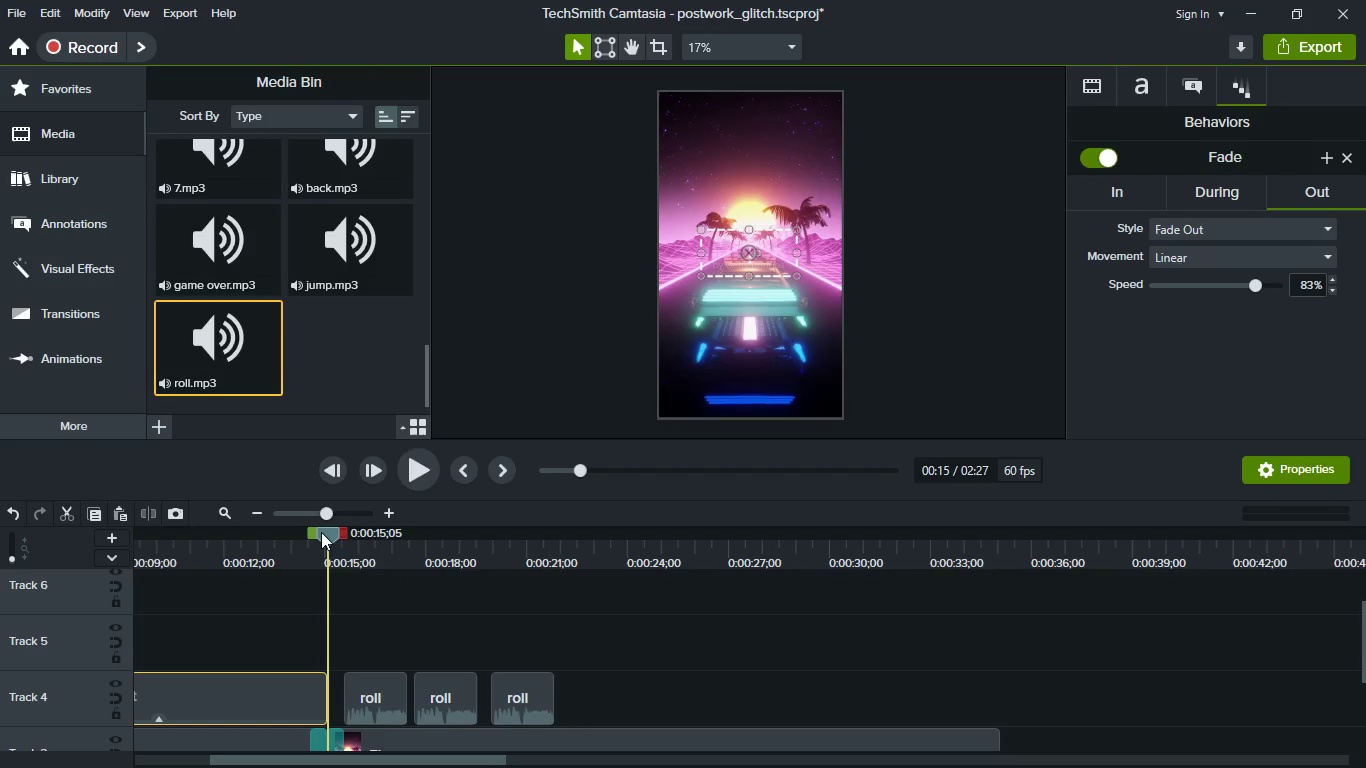 
key(Control+V)
 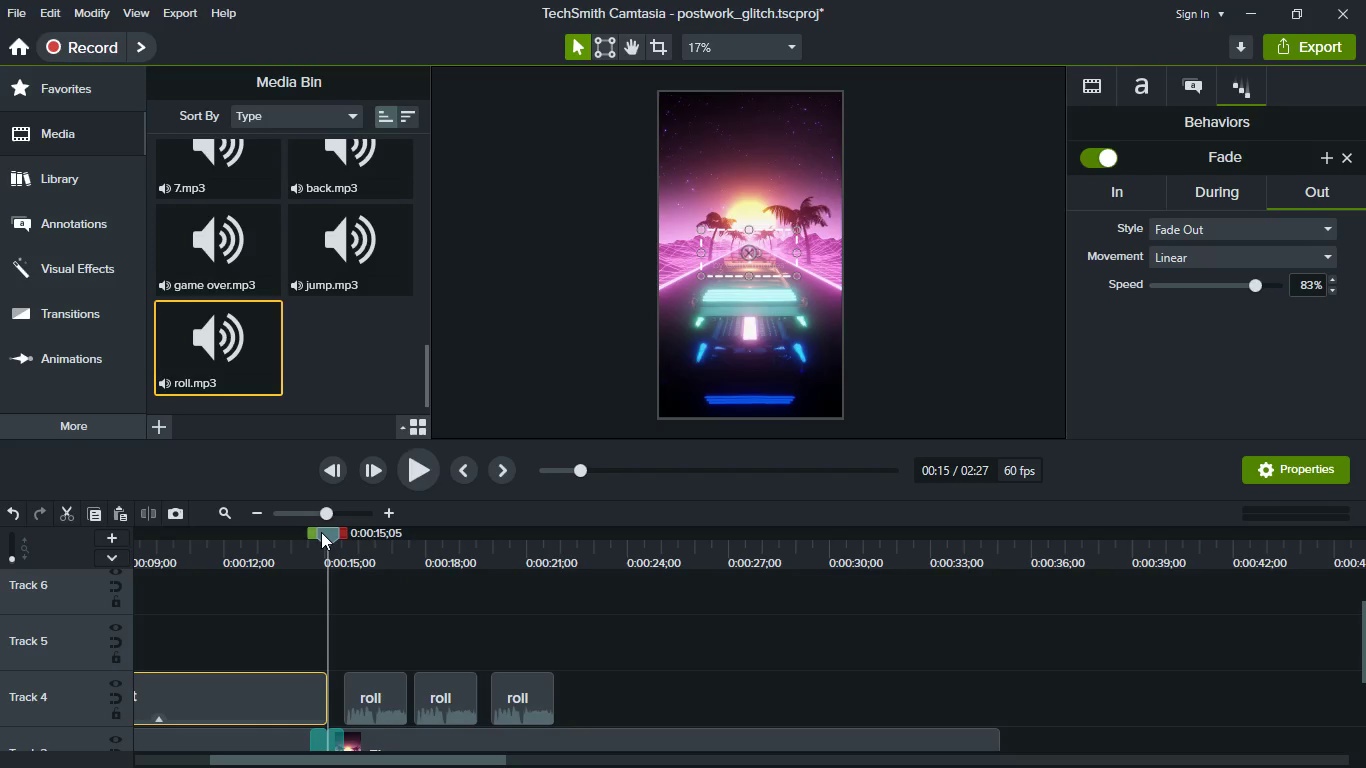 
double_click([736, 275])
 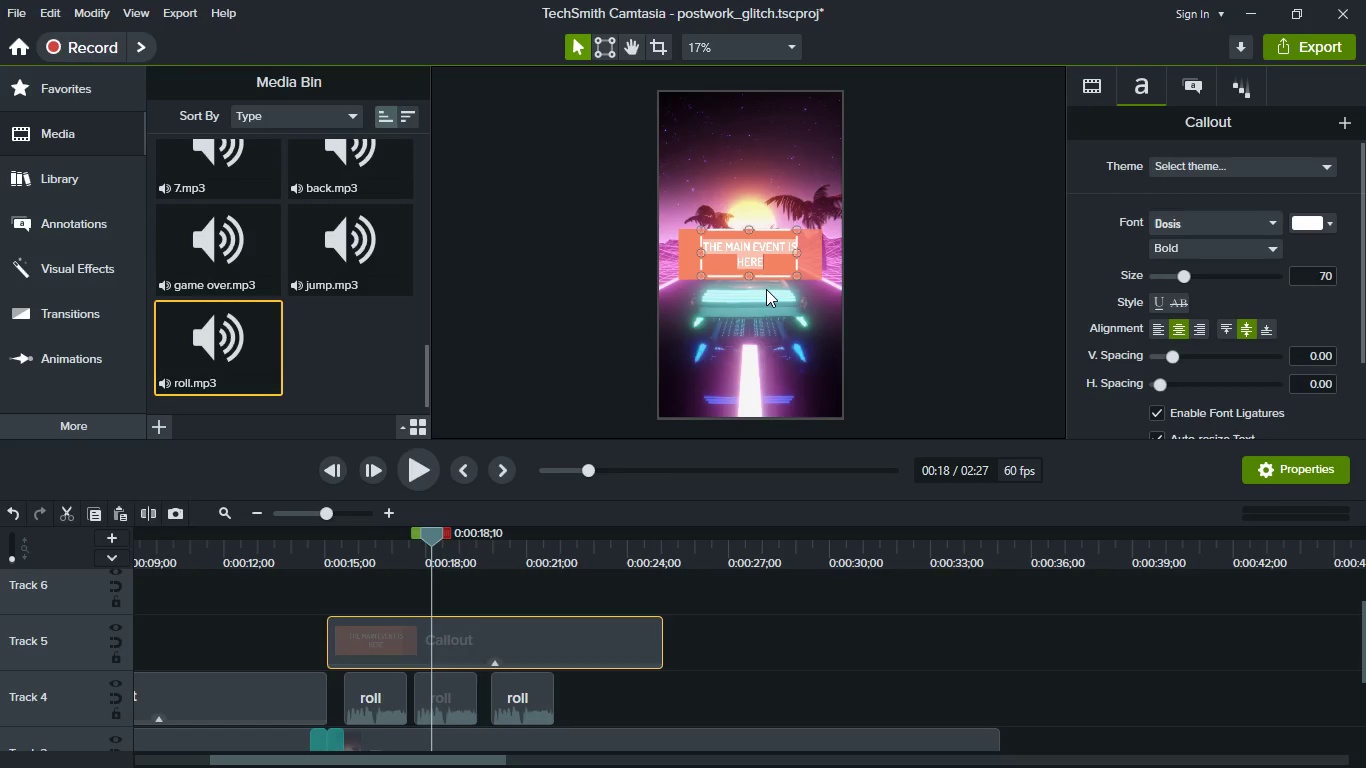 
wait(5.08)
 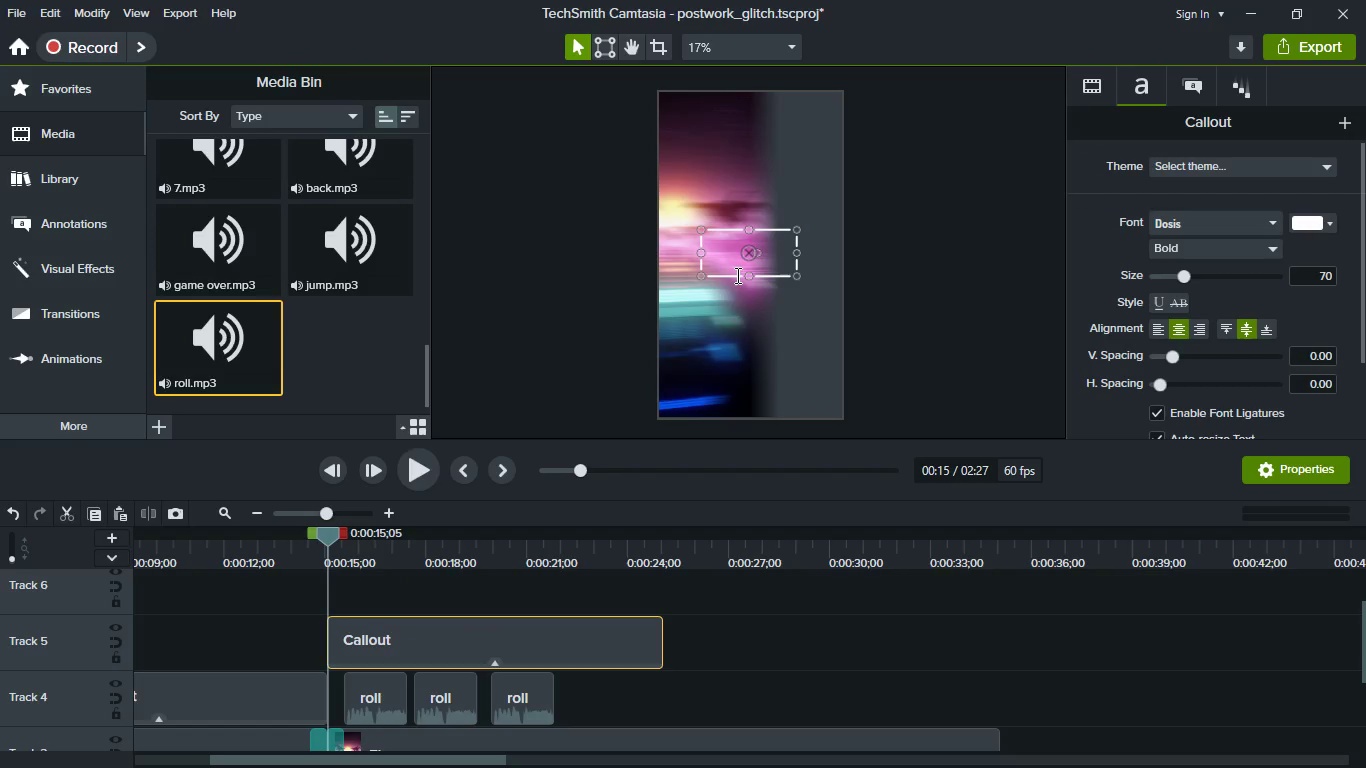 
type(MA)
 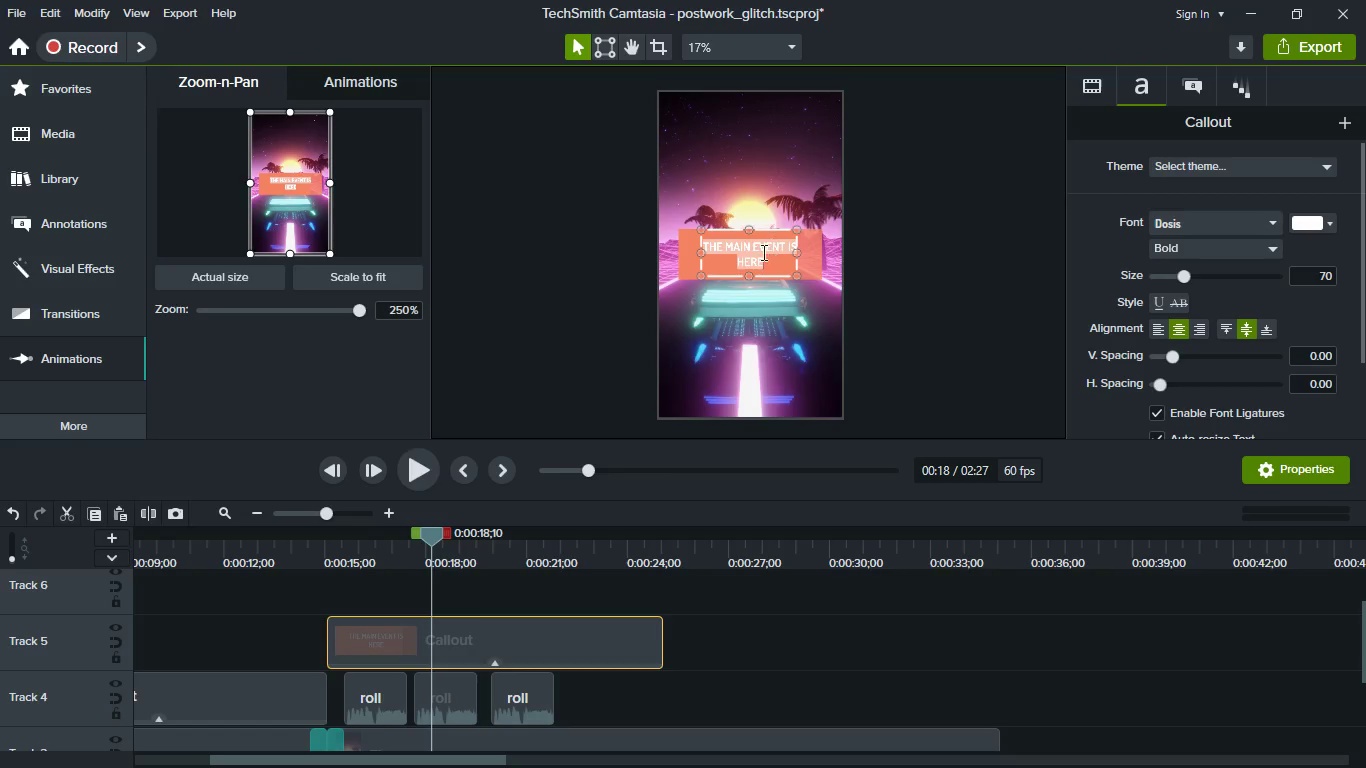 
key(M)
 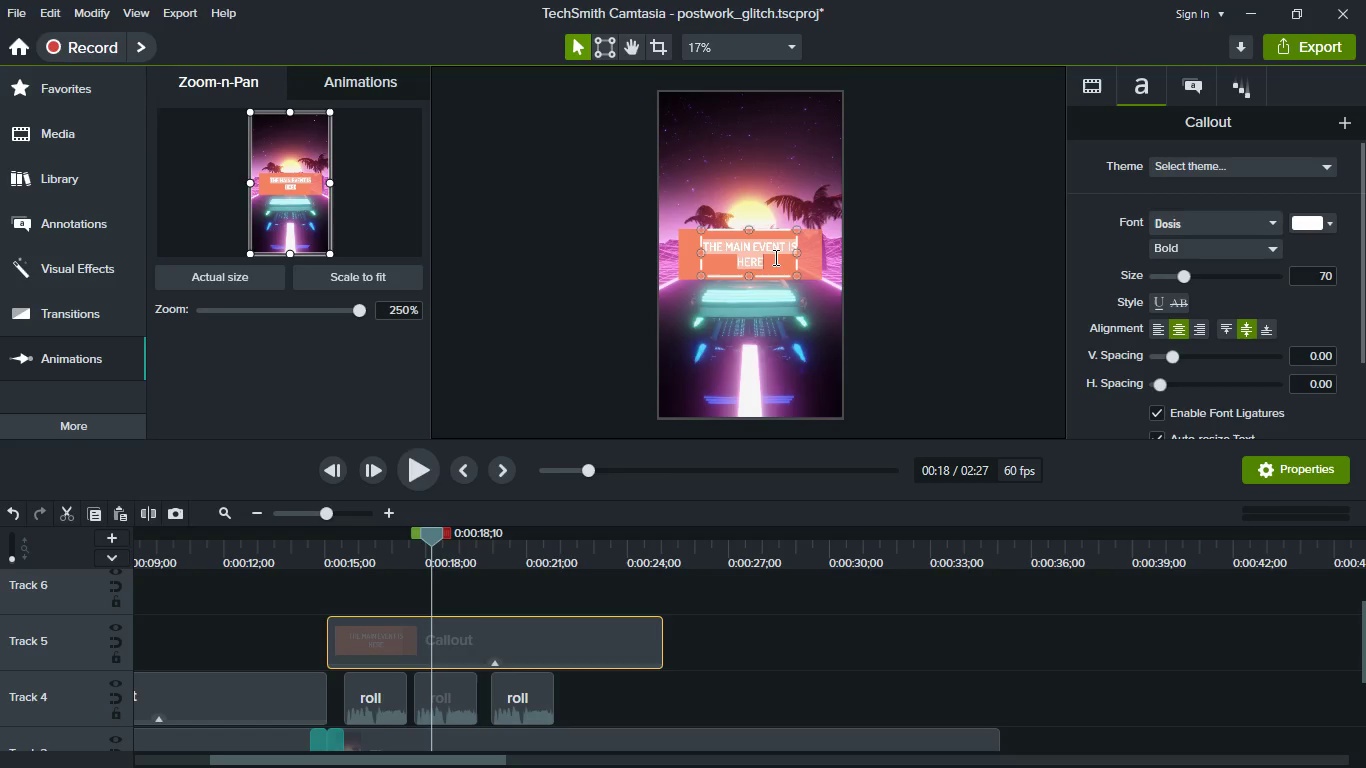 
double_click([768, 257])
 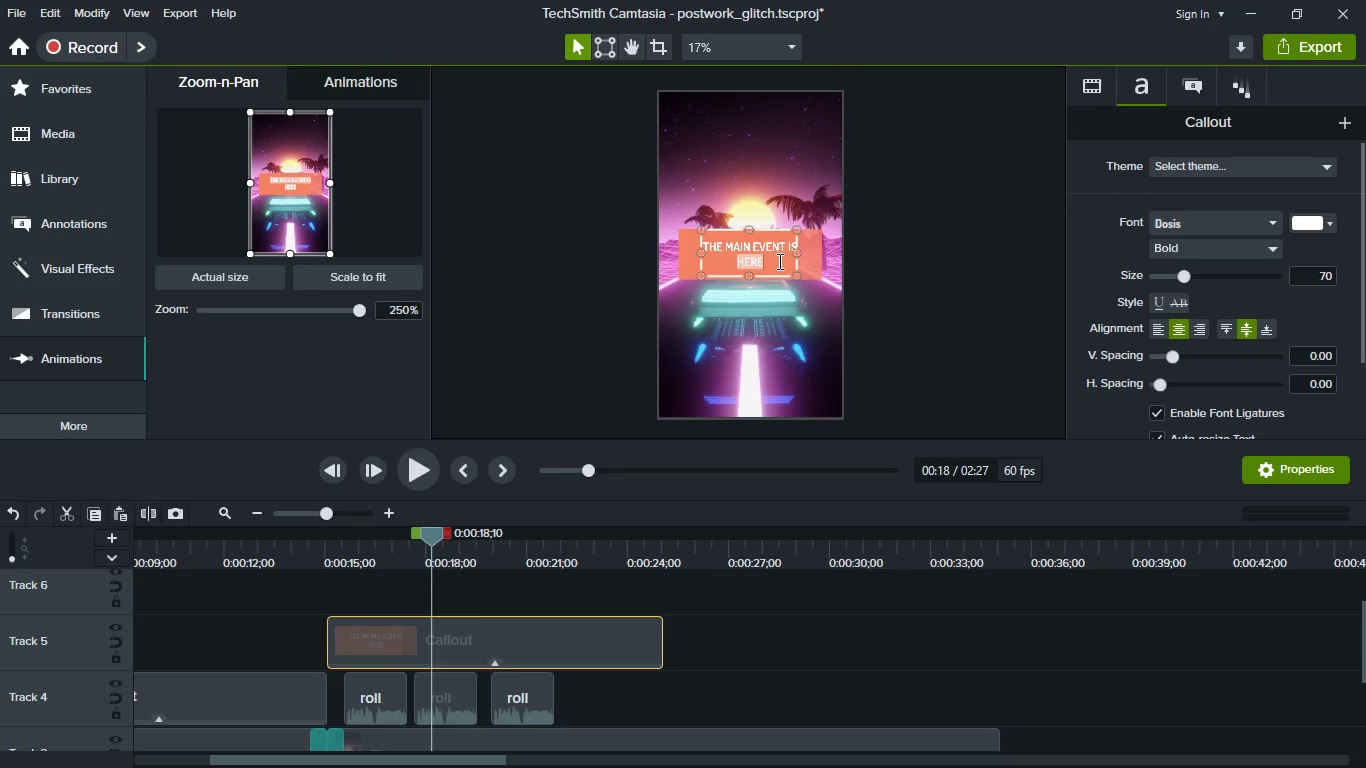 
key(Backspace)
key(Backspace)
key(Backspace)
key(Backspace)
key(Backspace)
key(Backspace)
key(Backspace)
key(Backspace)
key(Backspace)
key(Backspace)
key(Backspace)
key(Backspace)
type(MATS)
key(Backspace)
key(Backspace)
type(STERY AT ITS PERAK)
key(Backspace)
key(Backspace)
key(Backspace)
type(AK)
 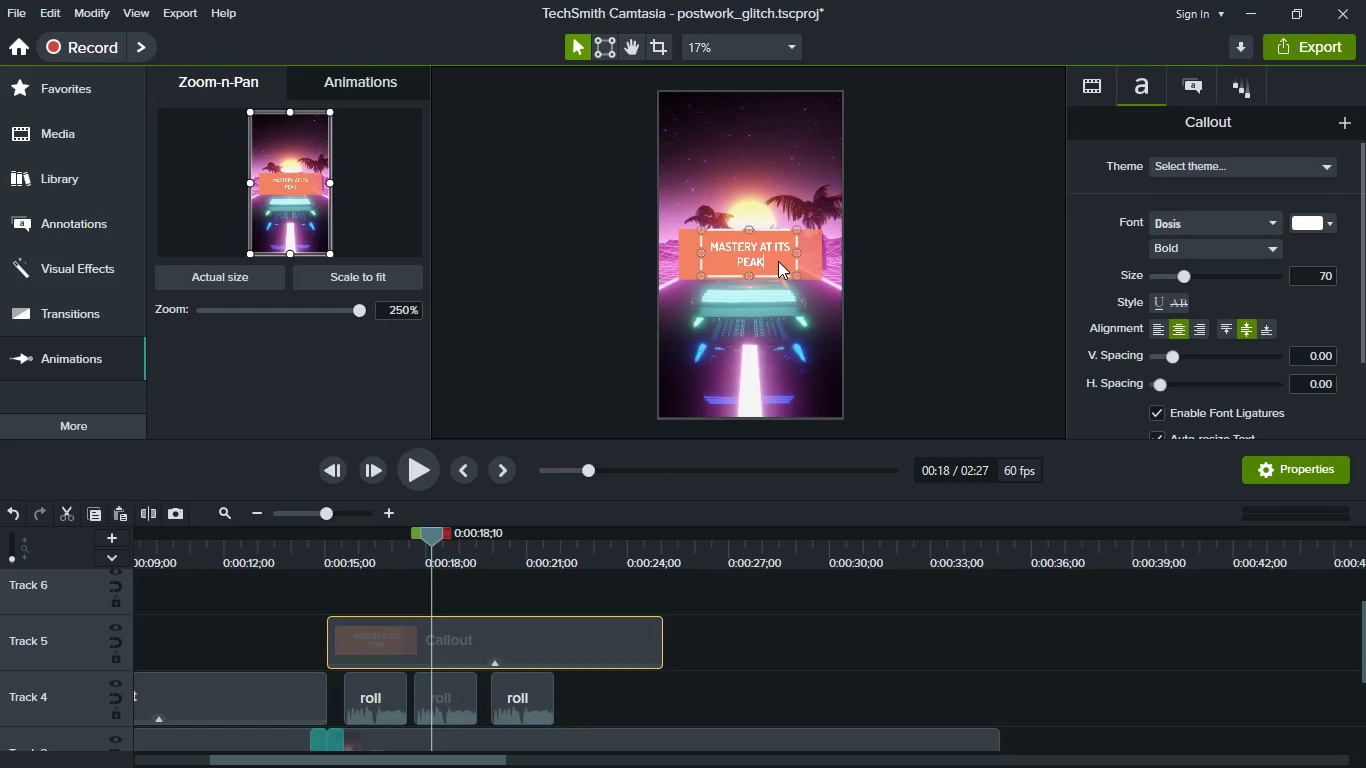 
scroll: coordinate [683, 624], scroll_direction: down, amount: 1.0
 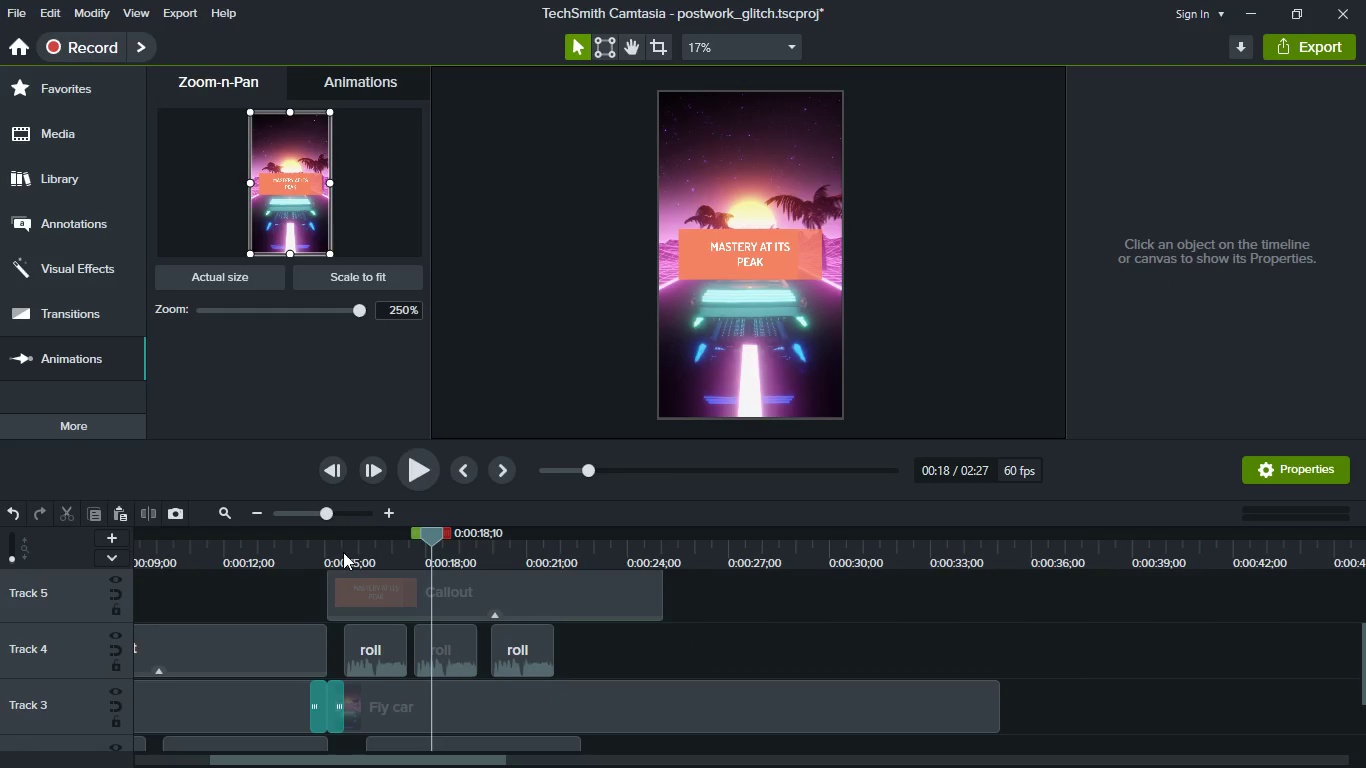 
left_click([326, 553])
 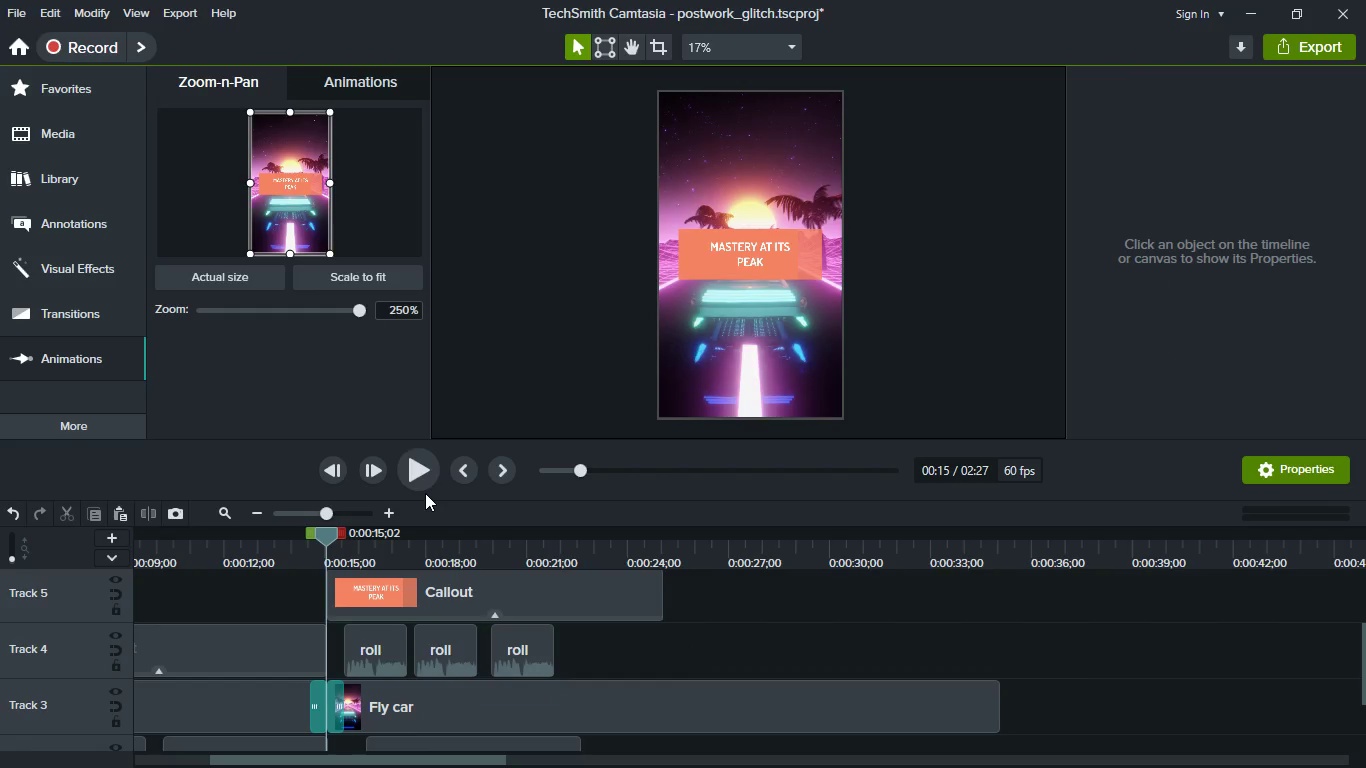 
left_click([412, 471])
 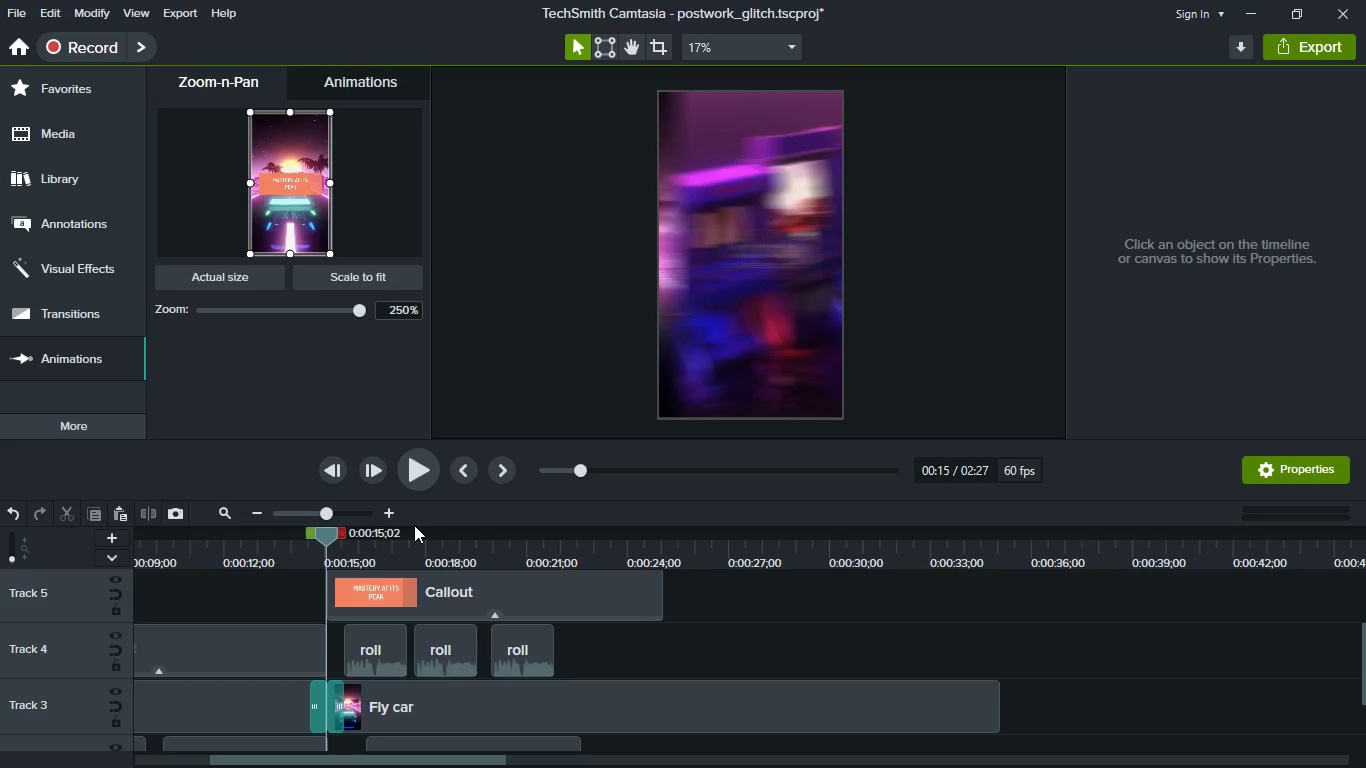 
scroll: coordinate [638, 668], scroll_direction: down, amount: 2.0
 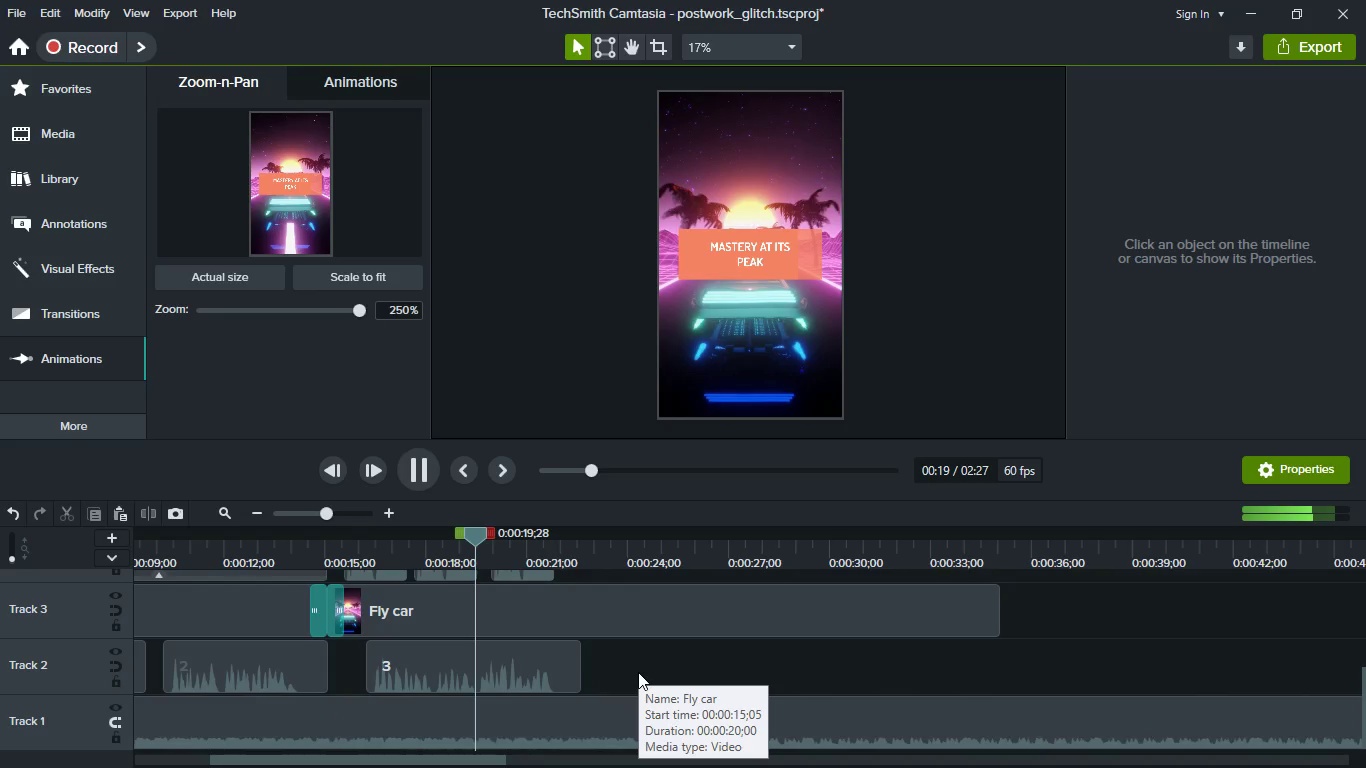 
key(Space)
 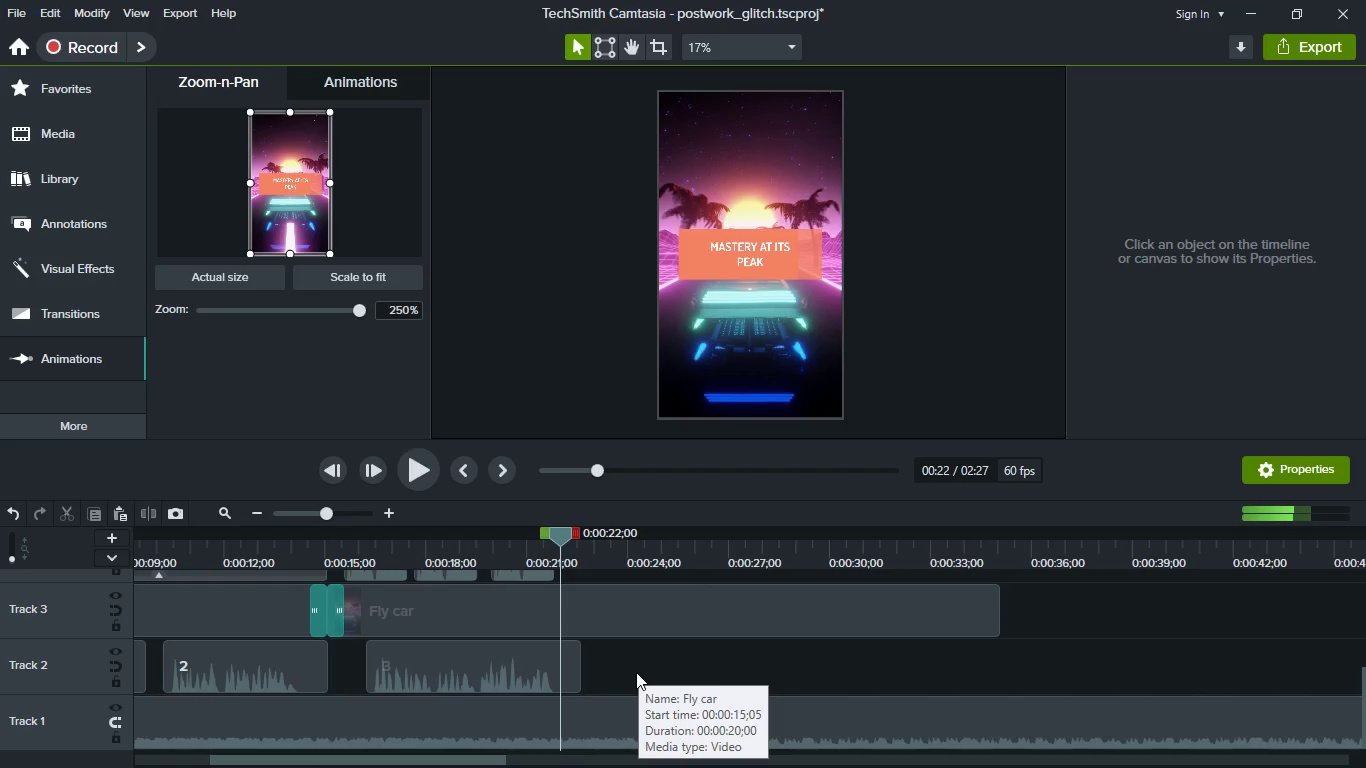 
scroll: coordinate [634, 675], scroll_direction: down, amount: 2.0
 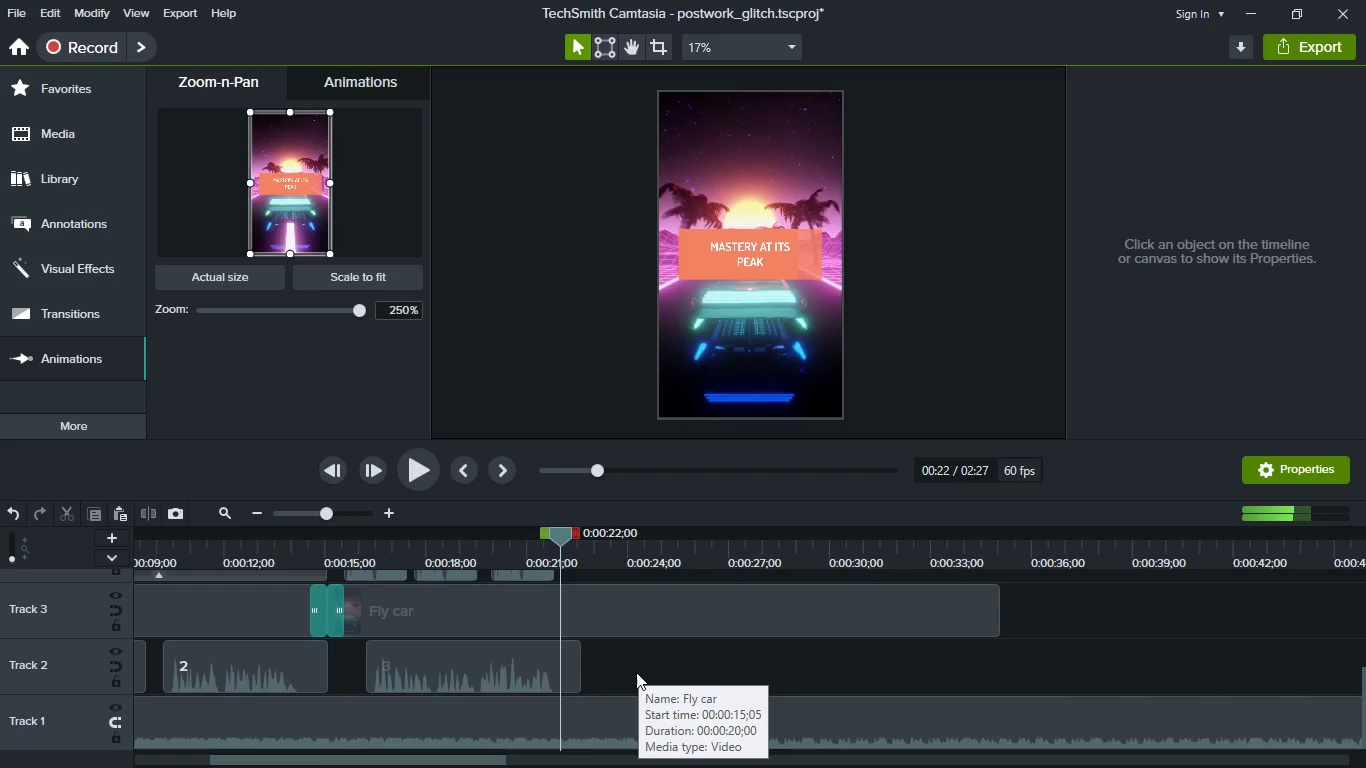 
left_click([625, 708])
 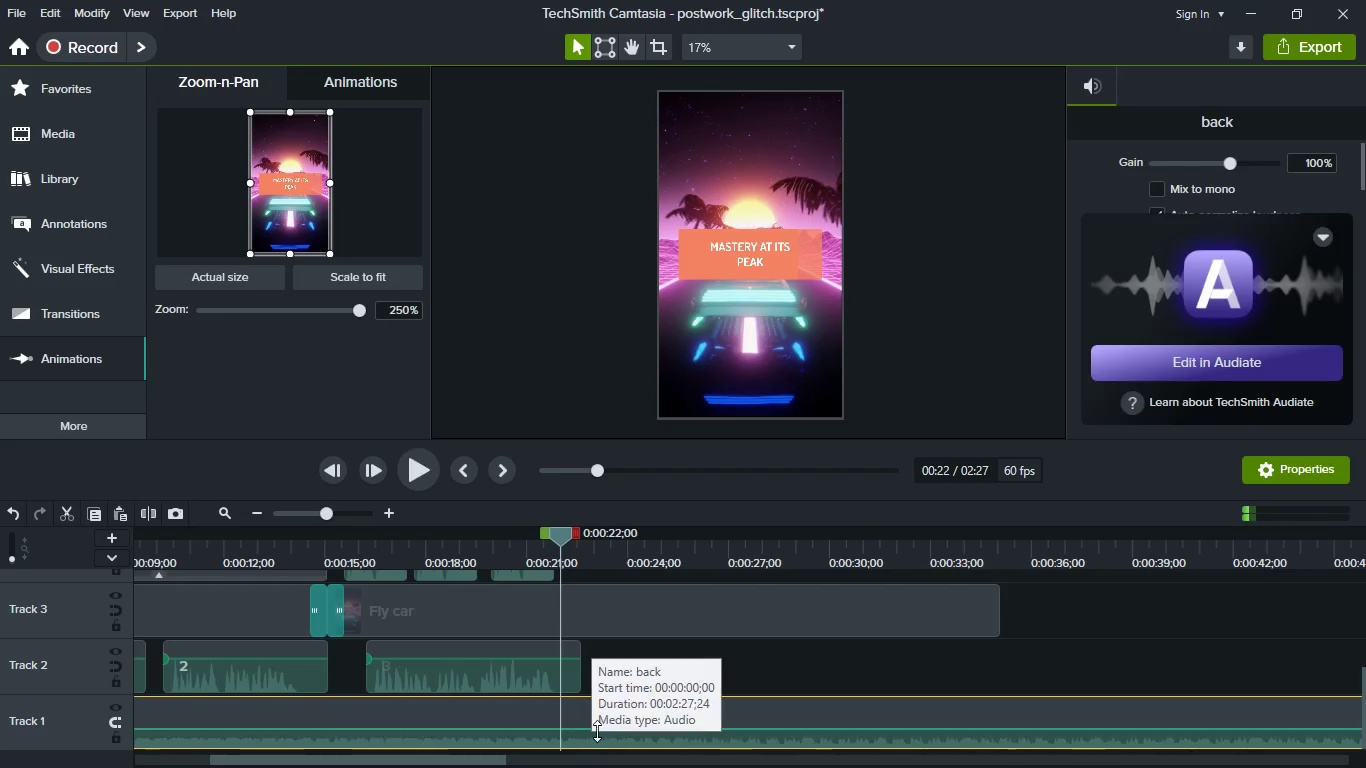 
left_click_drag(start_coordinate=[599, 729], to_coordinate=[599, 735])
 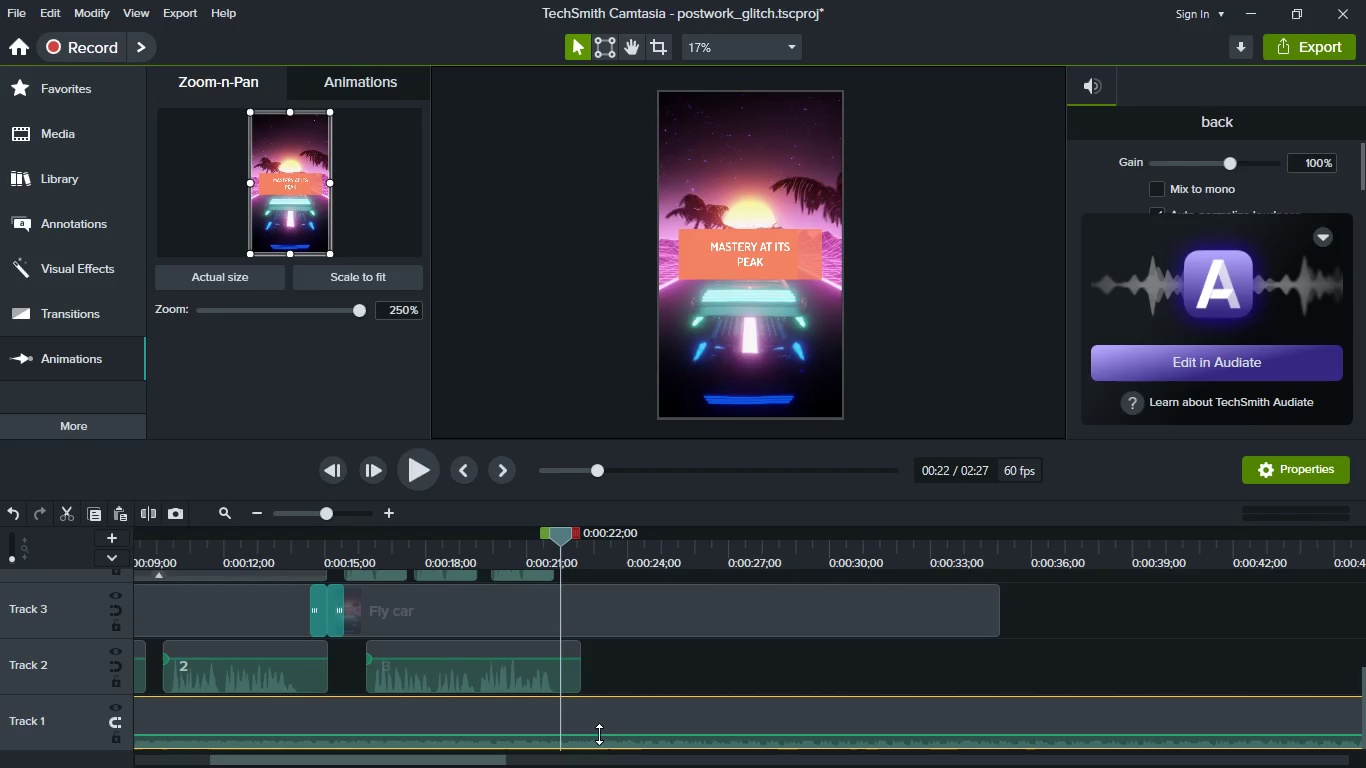 
key(Space)
 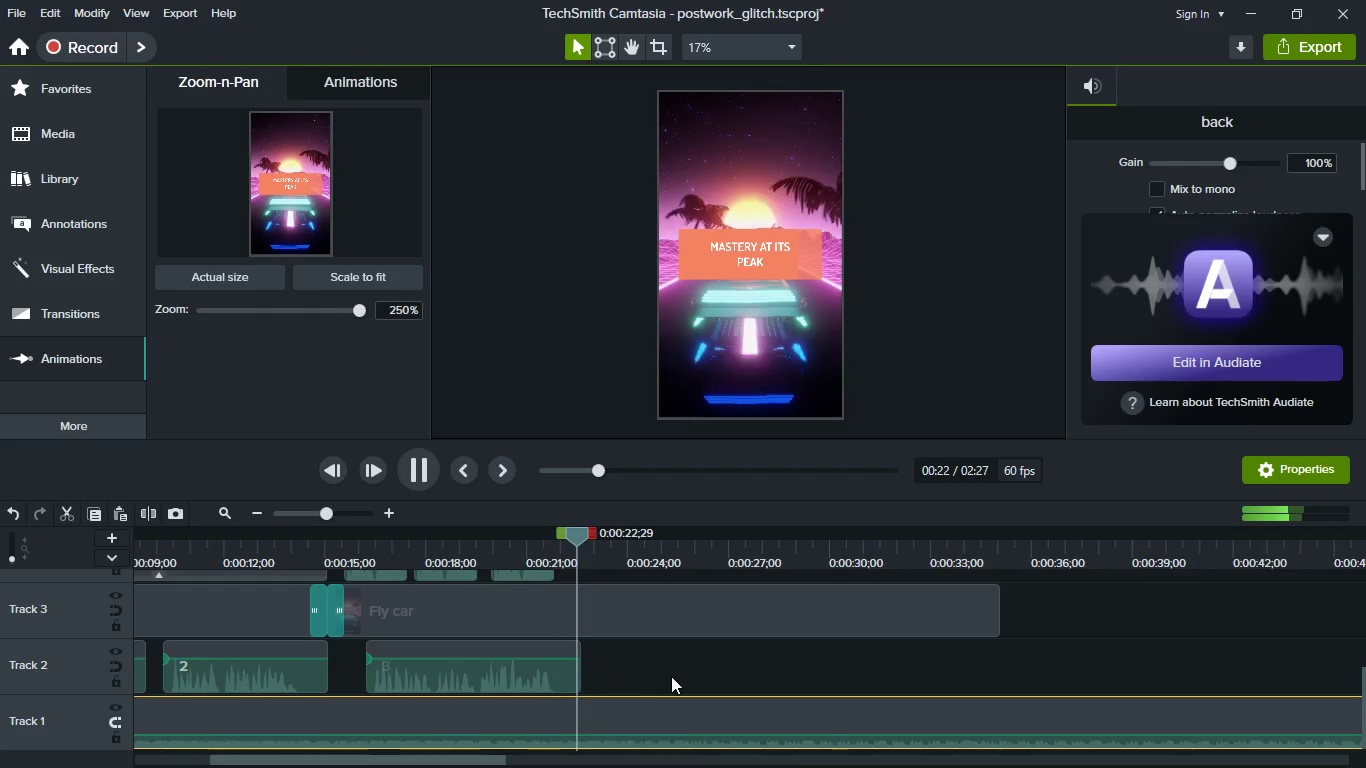 
key(Space)
 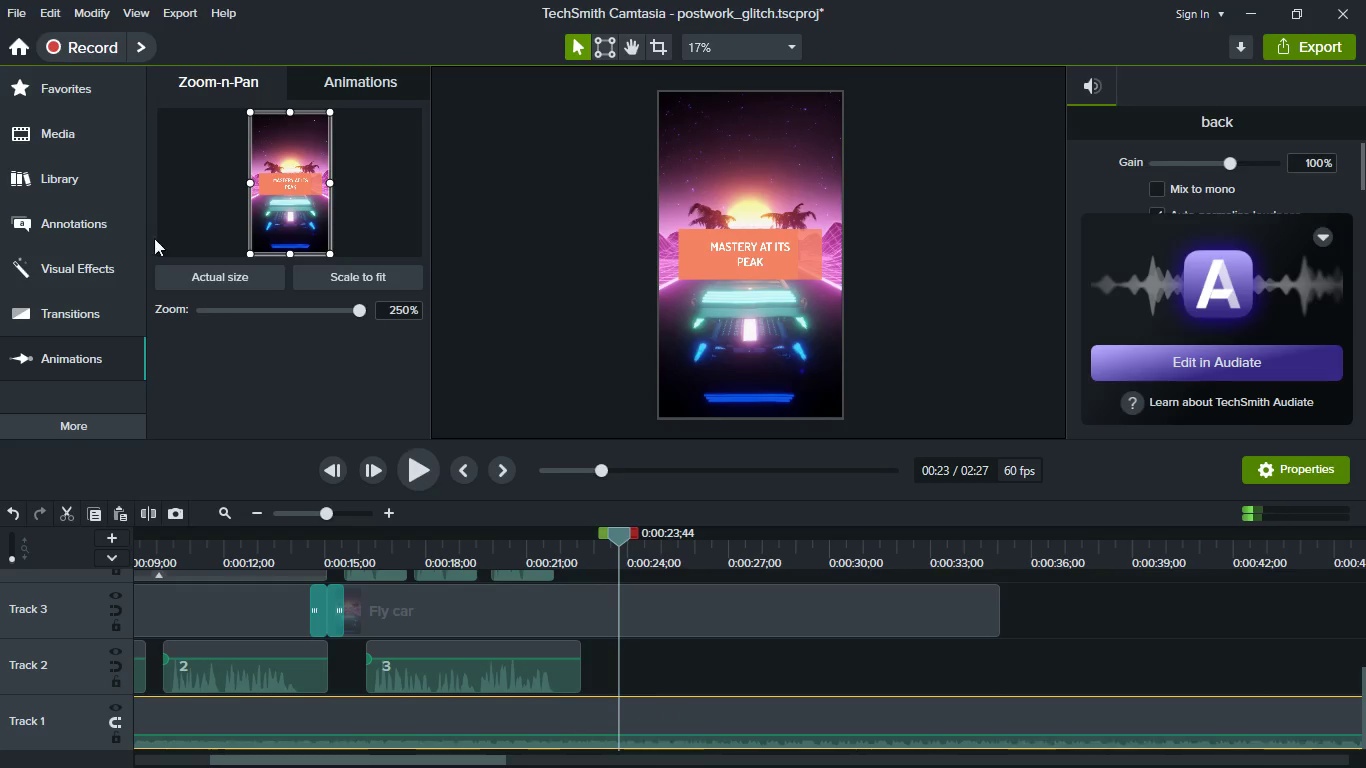 
left_click([55, 141])
 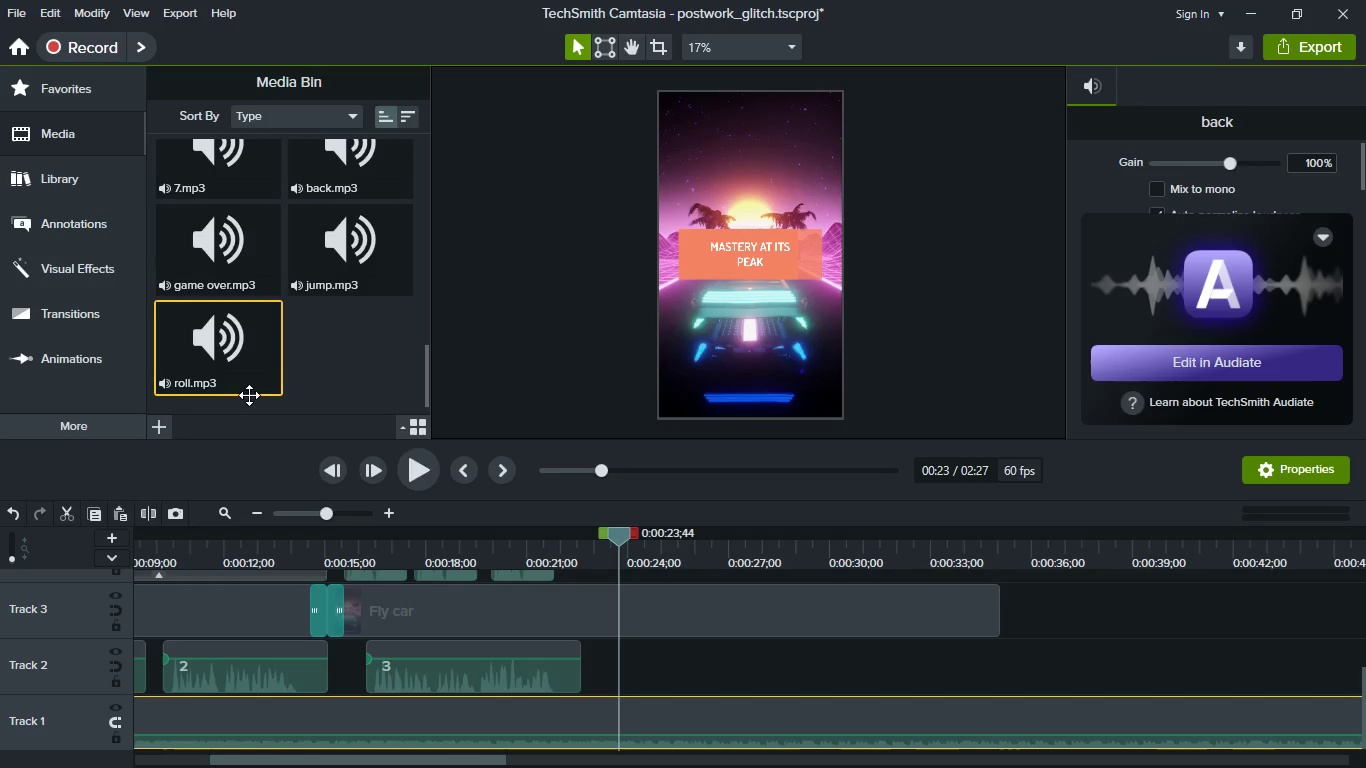 
scroll: coordinate [249, 392], scroll_direction: up, amount: 12.0
 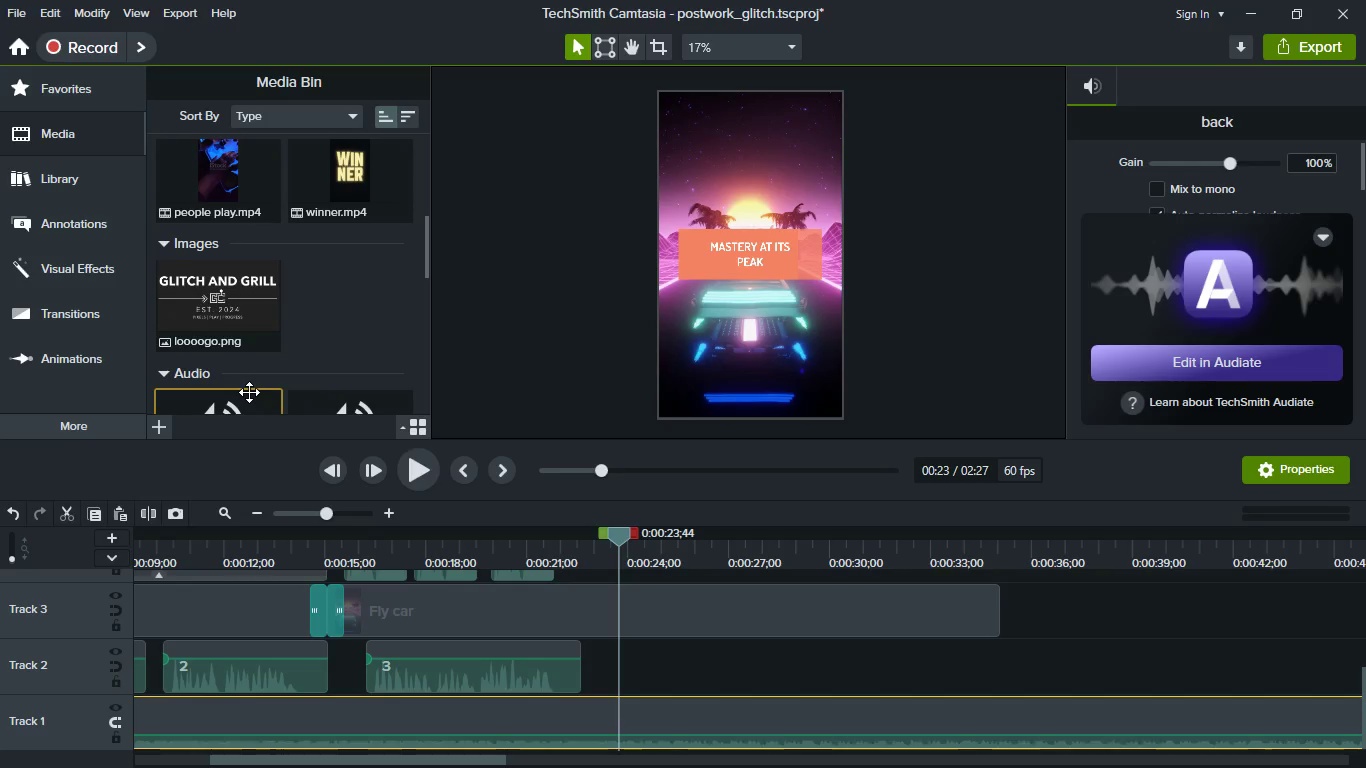 
scroll: coordinate [249, 392], scroll_direction: down, amount: 4.0
 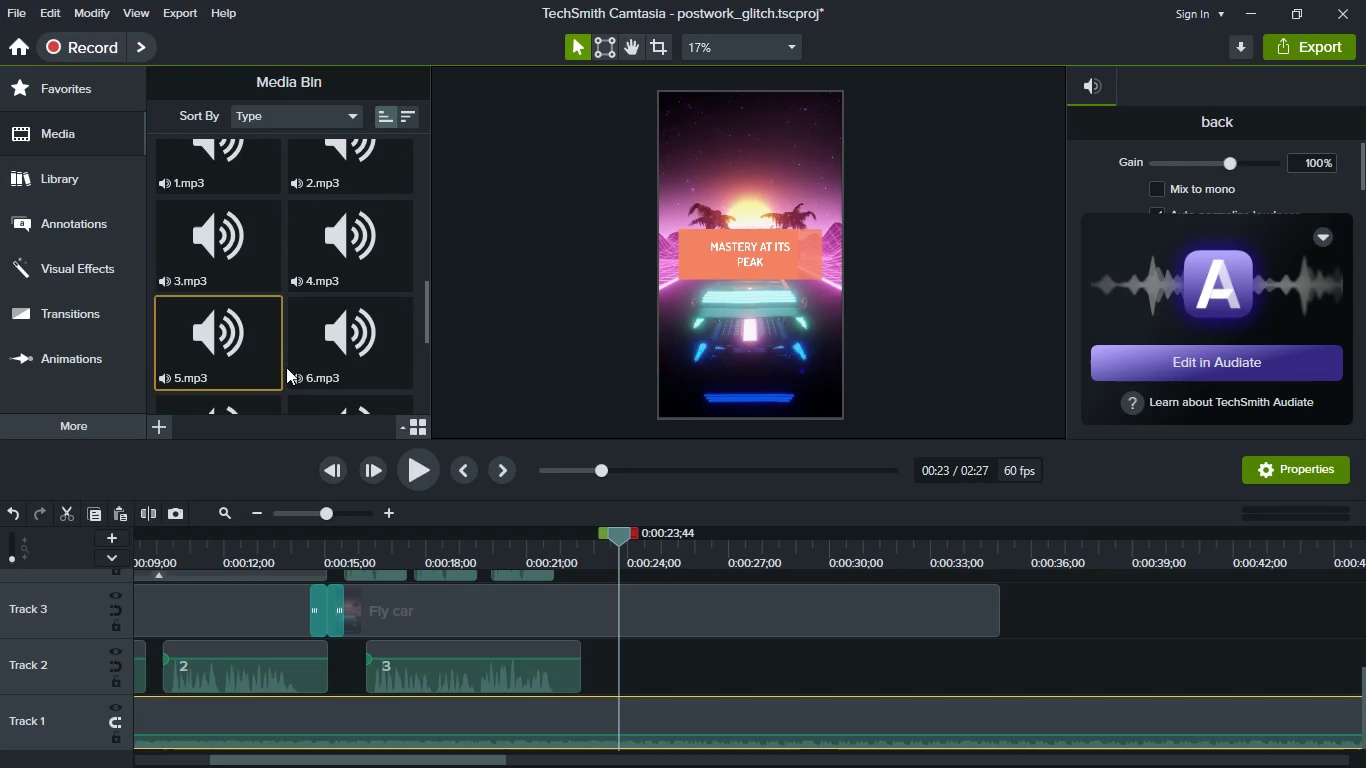 
left_click_drag(start_coordinate=[347, 246], to_coordinate=[655, 680])
 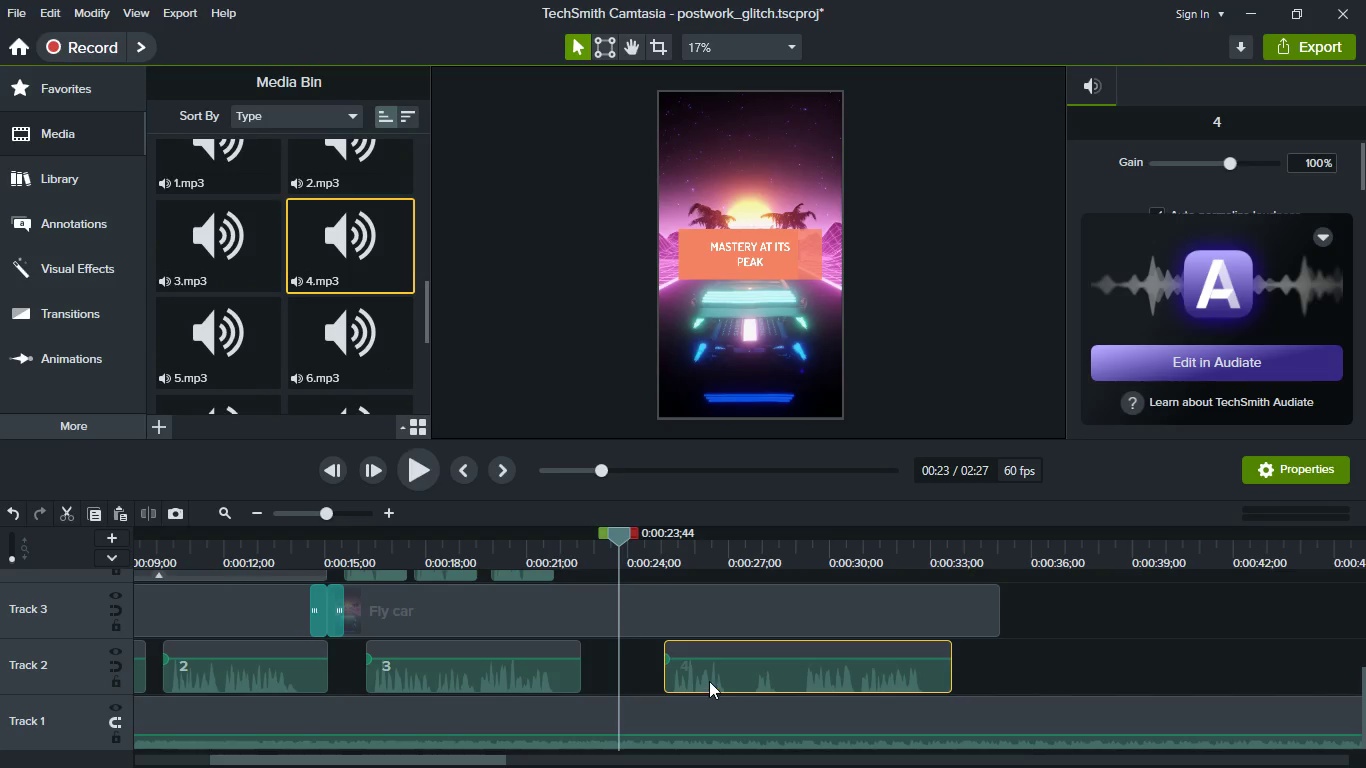 
left_click_drag(start_coordinate=[709, 681], to_coordinate=[665, 681])
 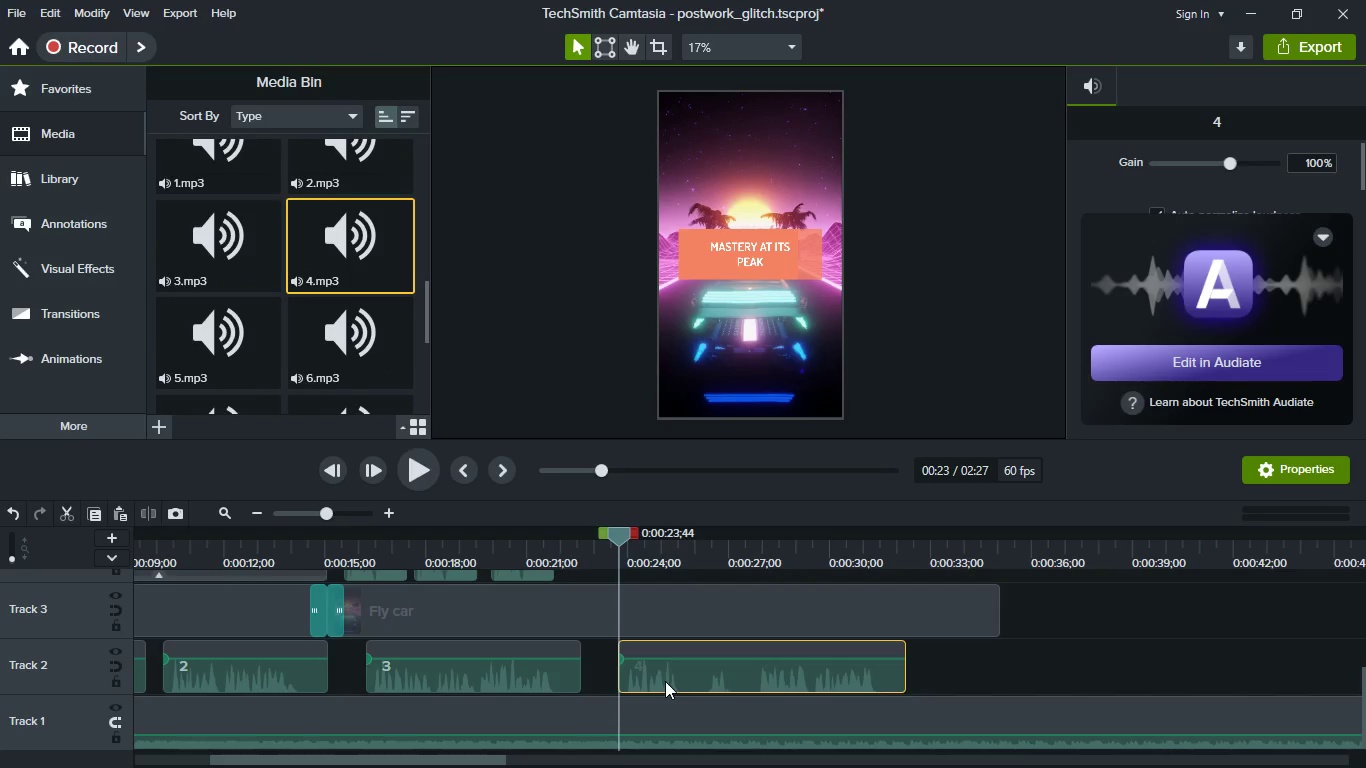 
key(Space)
 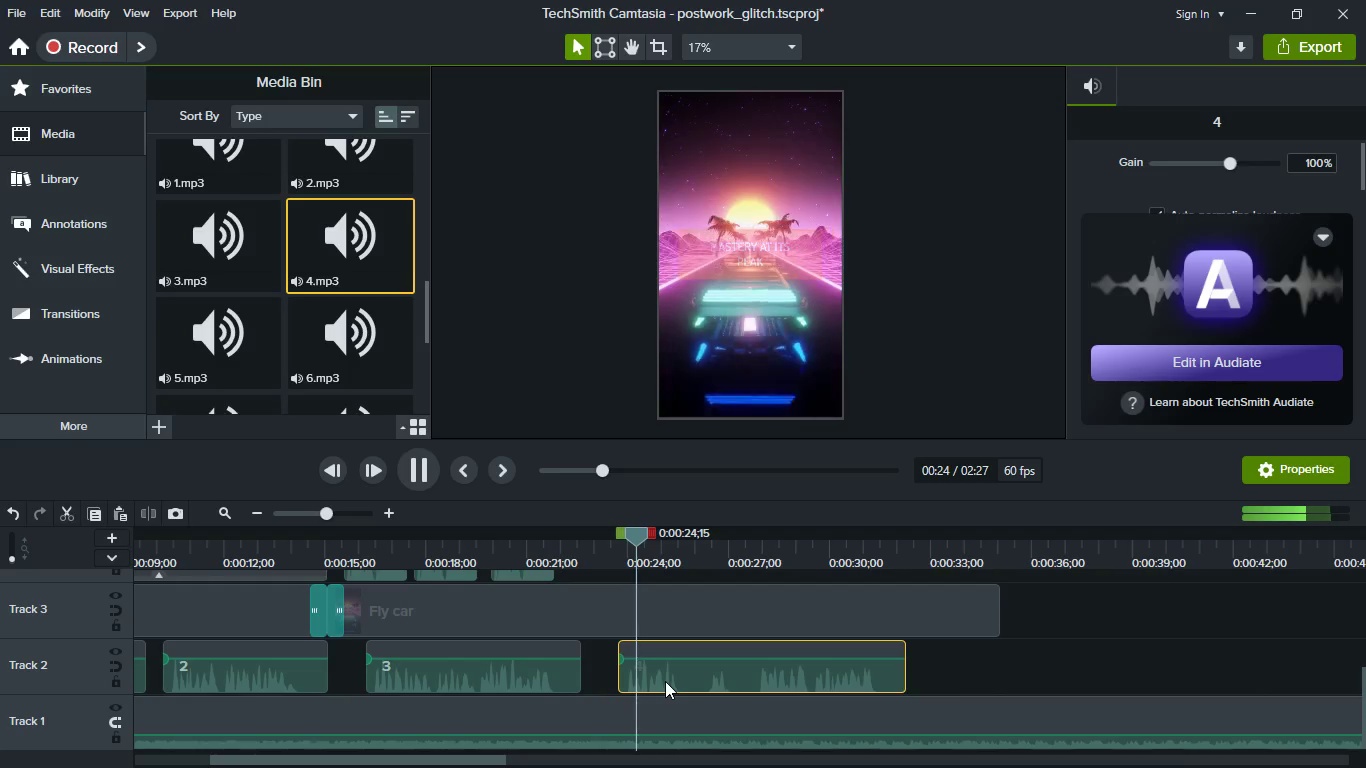 
key(Space)
 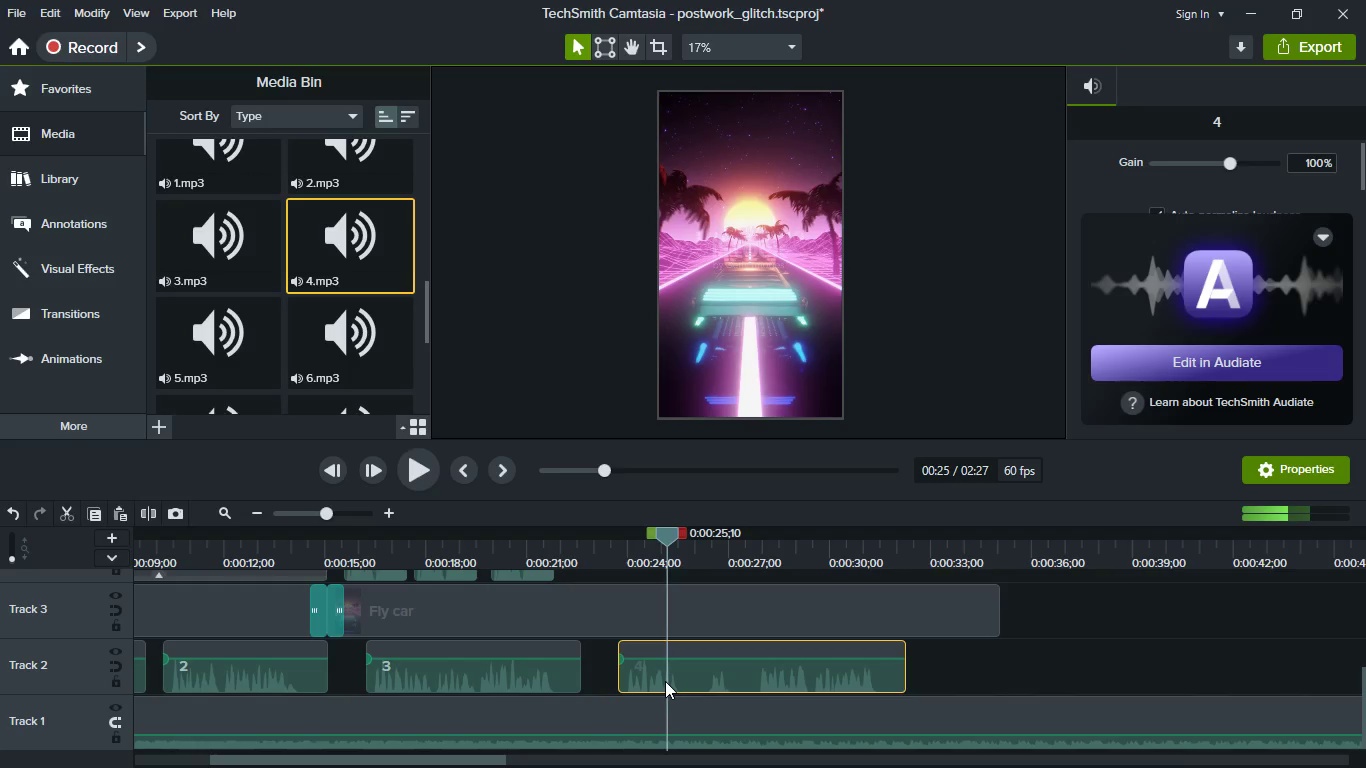 
scroll: coordinate [665, 681], scroll_direction: up, amount: 1.0
 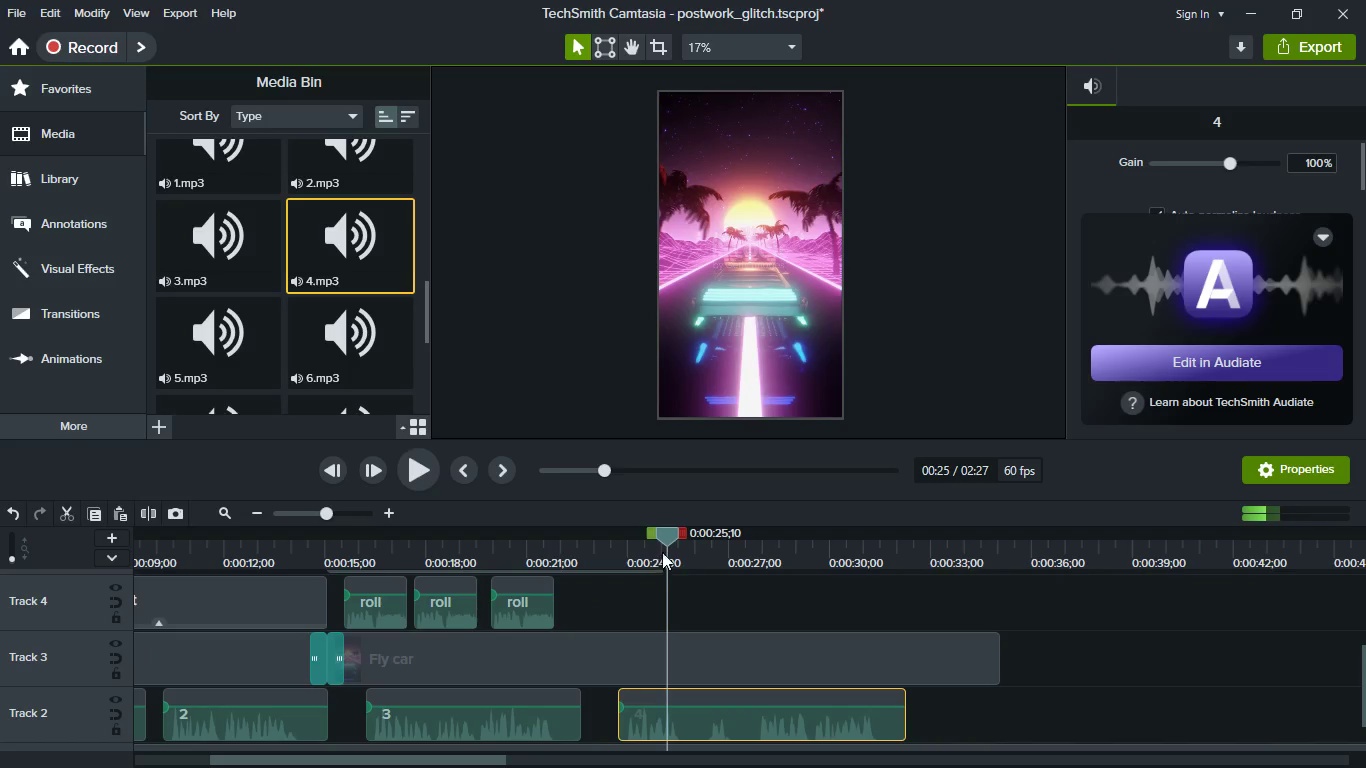 
left_click_drag(start_coordinate=[664, 532], to_coordinate=[605, 532])
 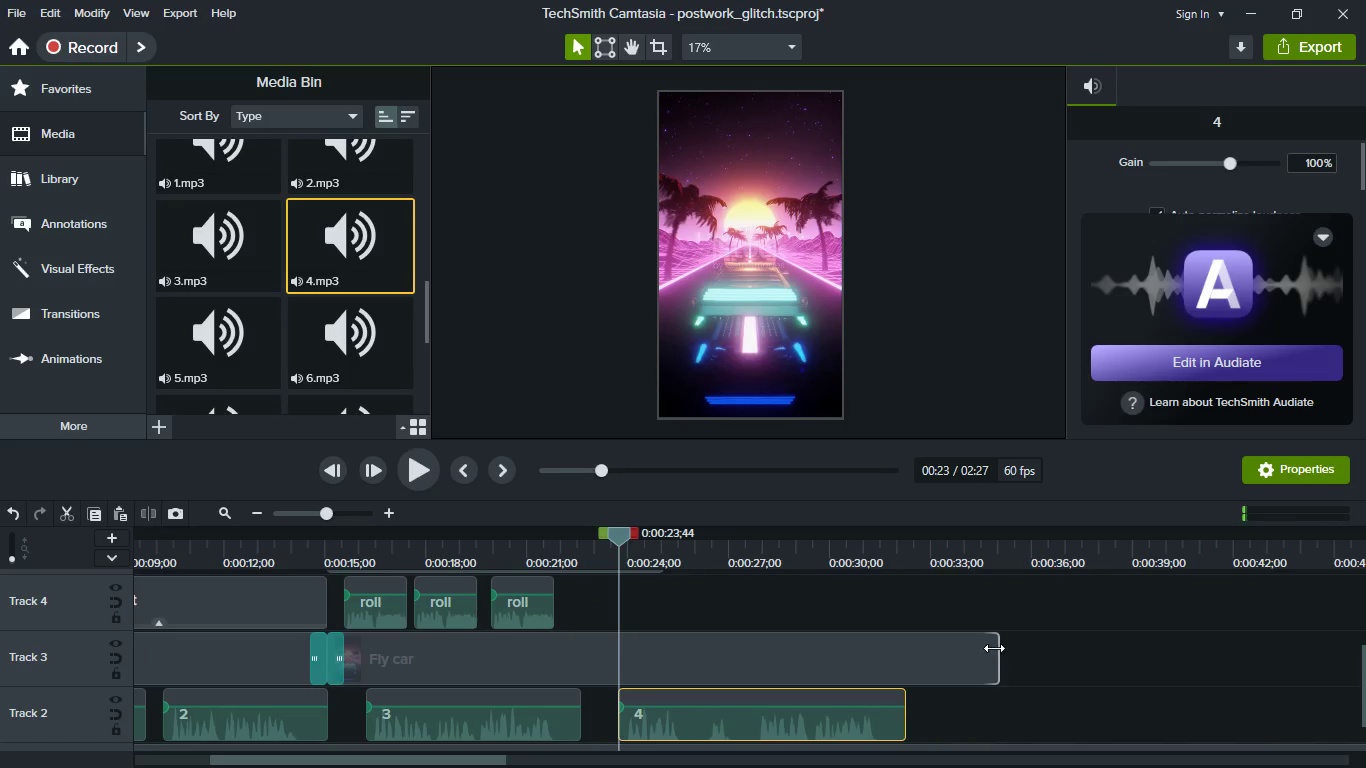 
left_click_drag(start_coordinate=[994, 649], to_coordinate=[617, 644])
 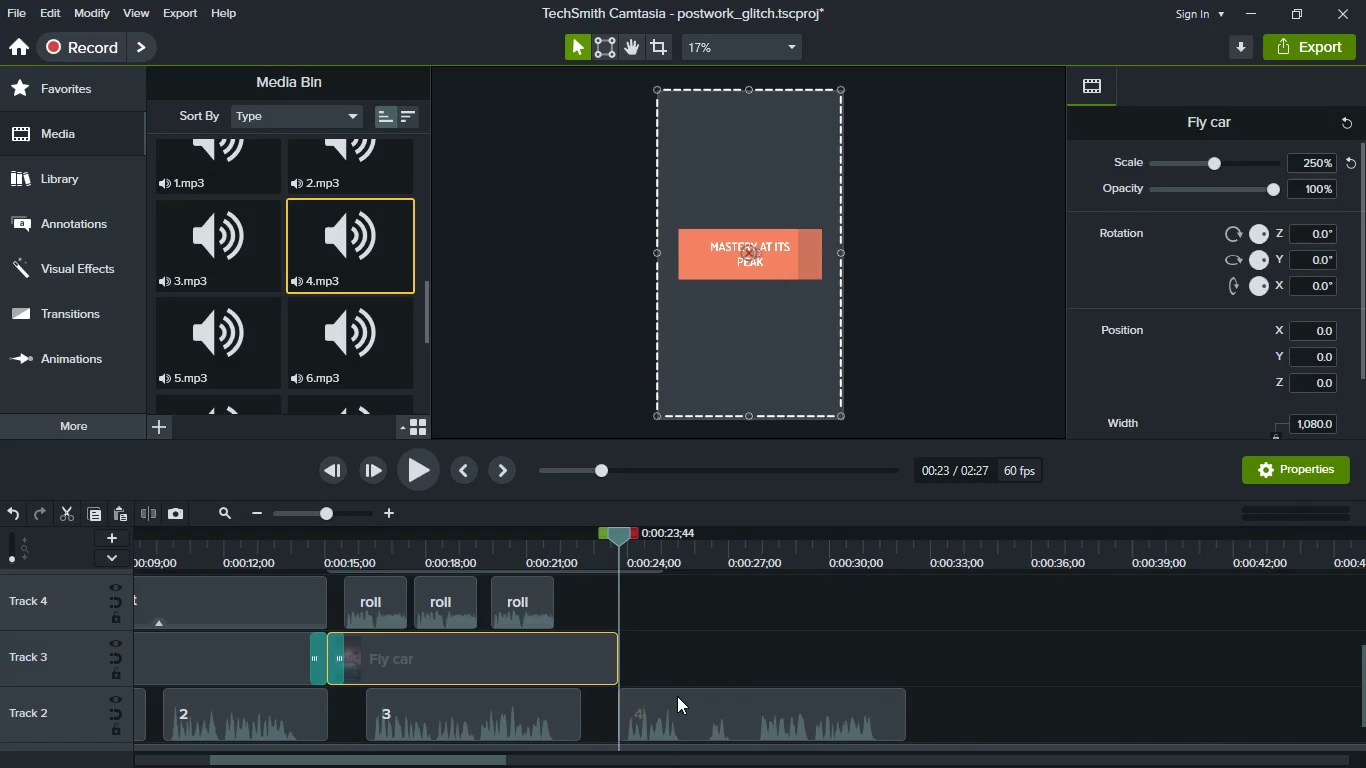 
scroll: coordinate [677, 696], scroll_direction: up, amount: 1.0
 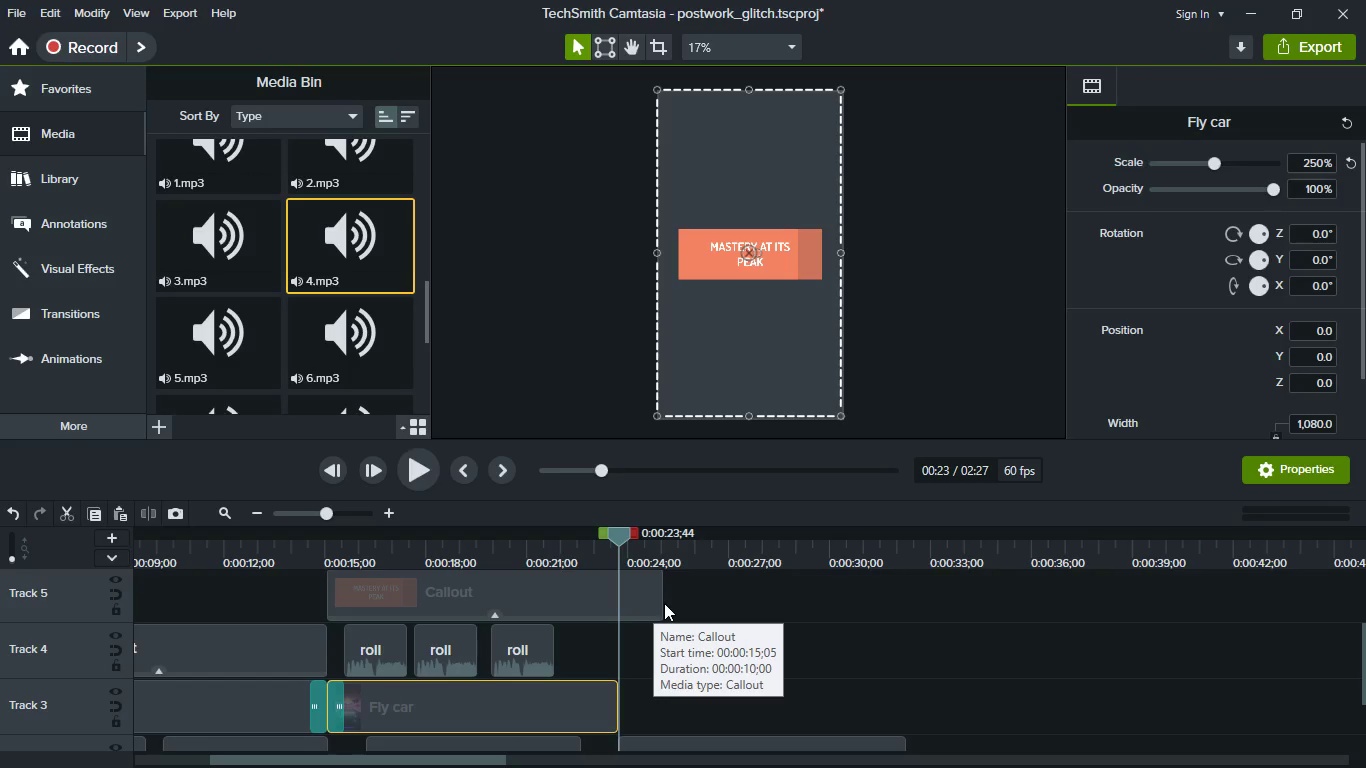 
left_click_drag(start_coordinate=[658, 598], to_coordinate=[619, 597])
 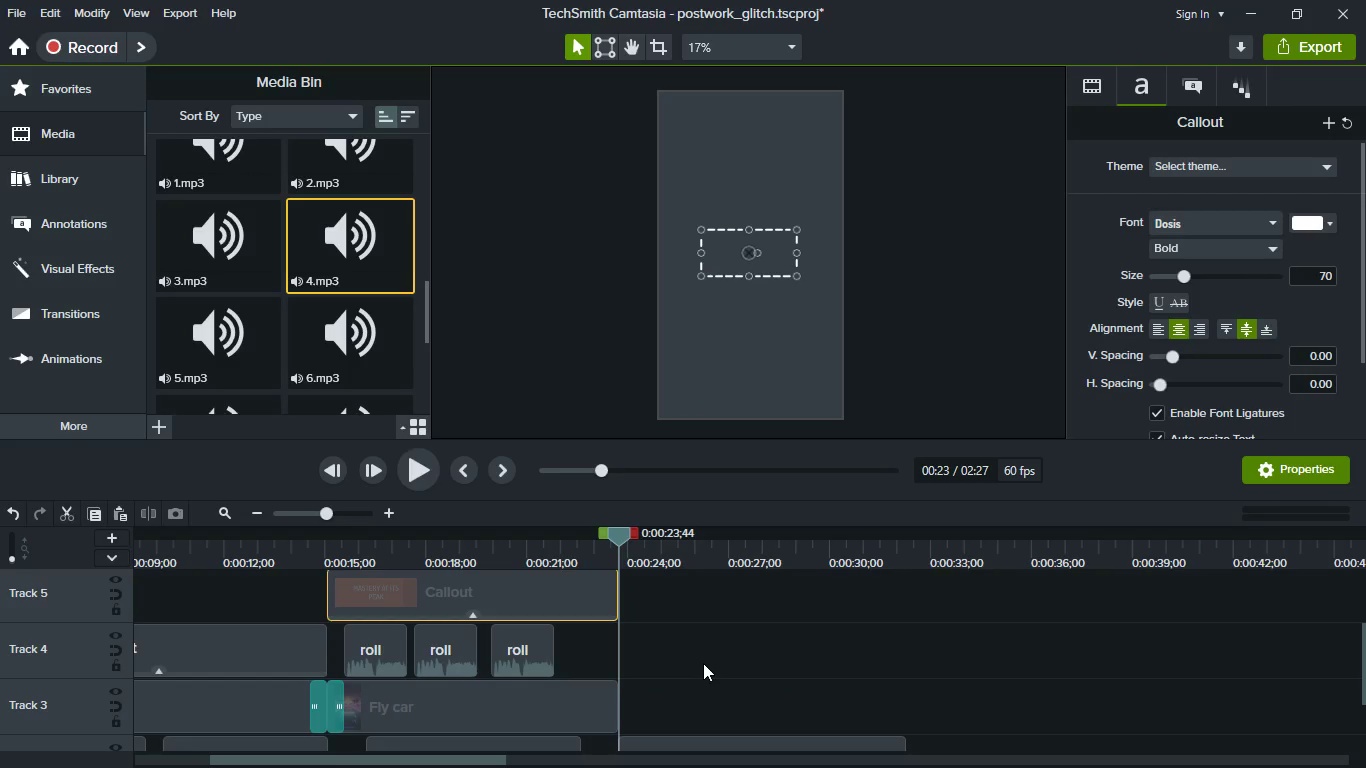 
scroll: coordinate [703, 663], scroll_direction: down, amount: 1.0
 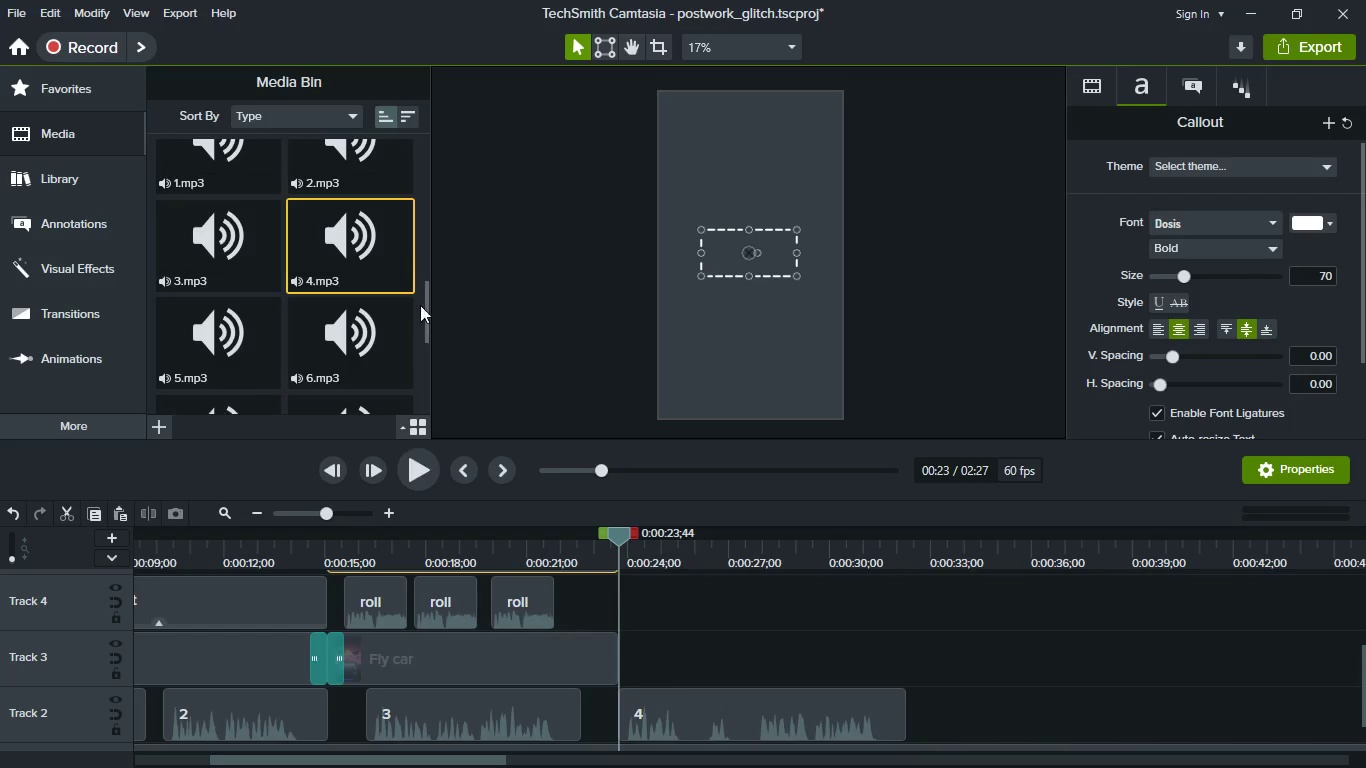 
scroll: coordinate [320, 295], scroll_direction: up, amount: 10.0
 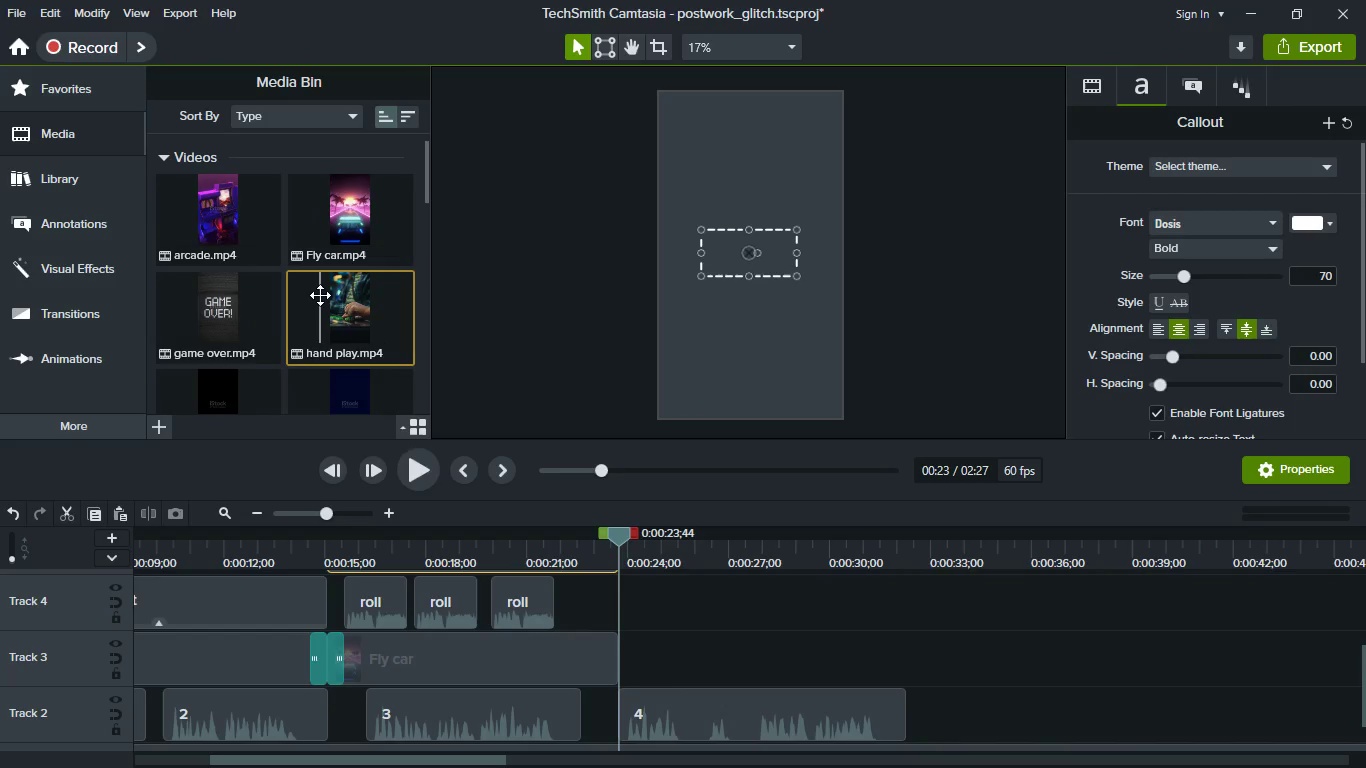 
scroll: coordinate [320, 295], scroll_direction: down, amount: 6.0
 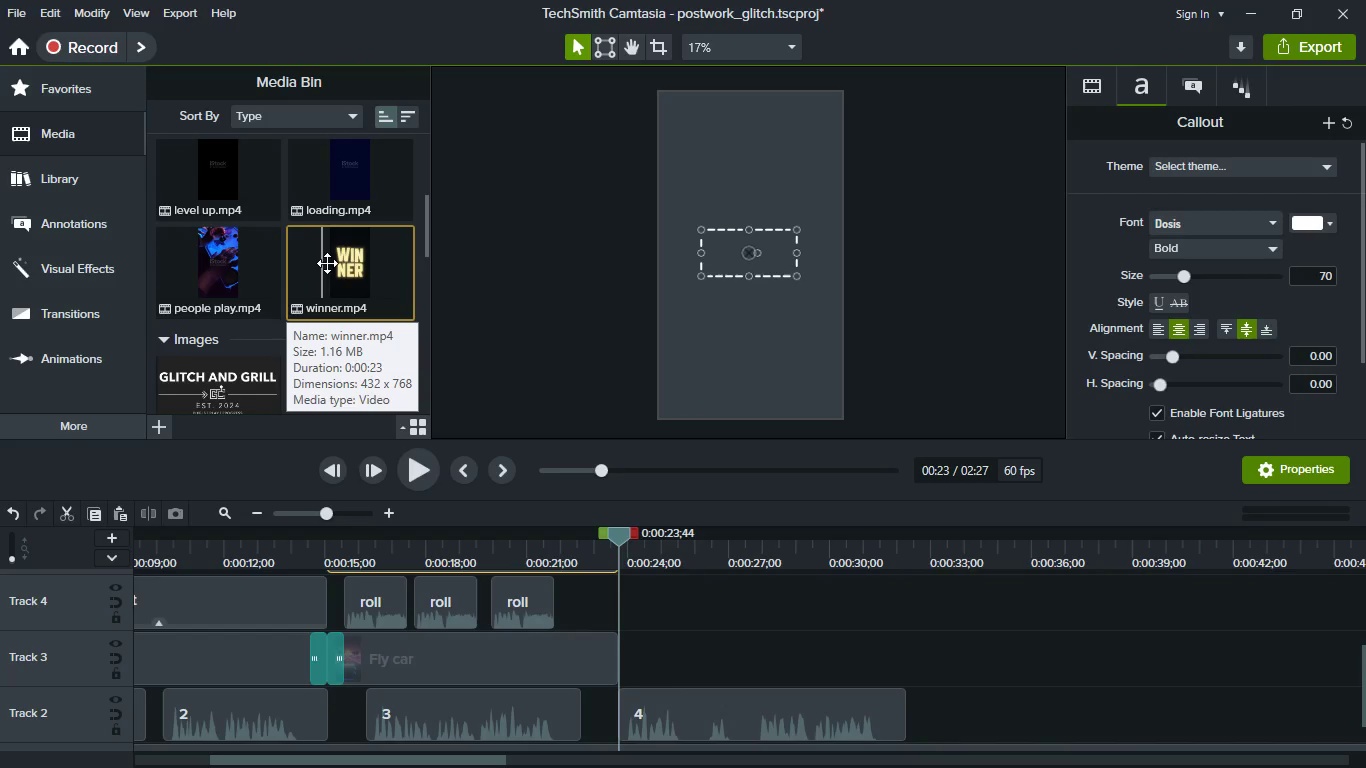 
left_click_drag(start_coordinate=[328, 262], to_coordinate=[660, 649])
 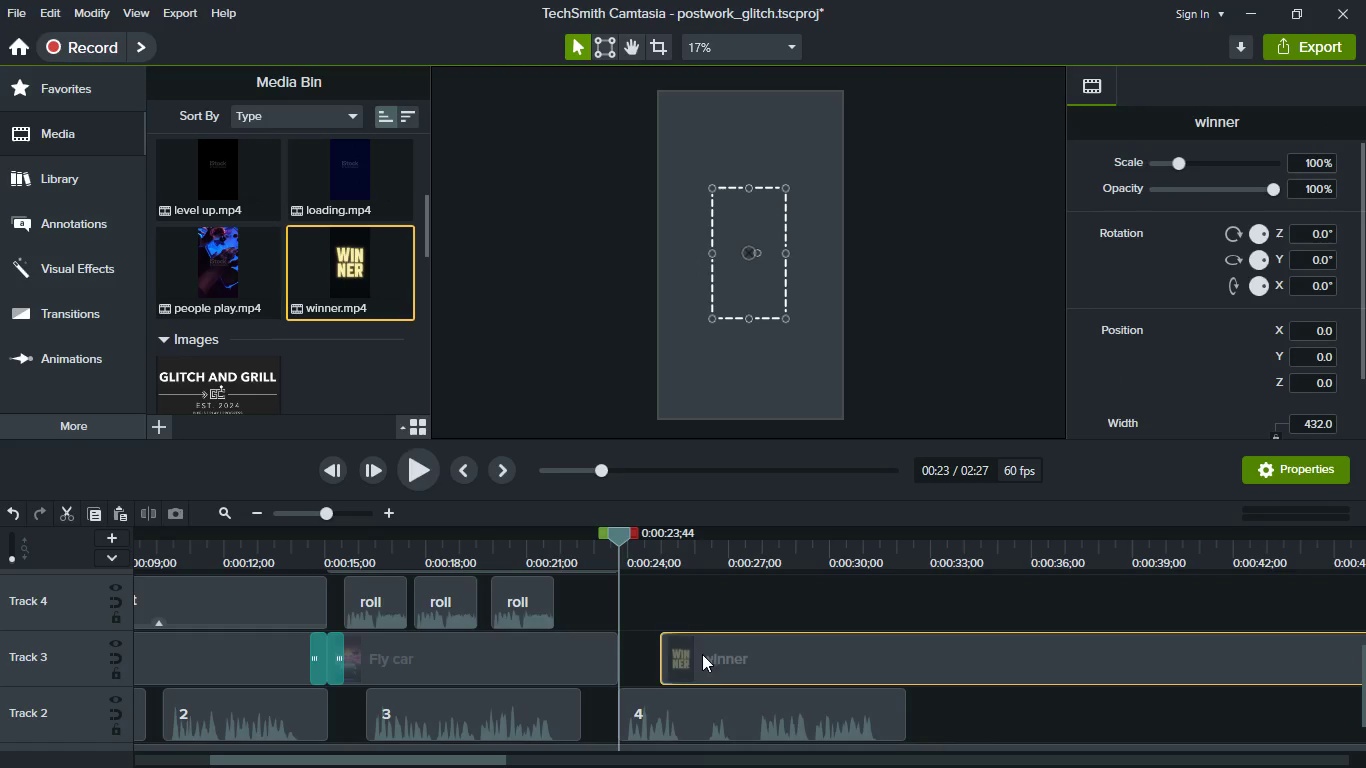 
mouse_move([739, 657])
 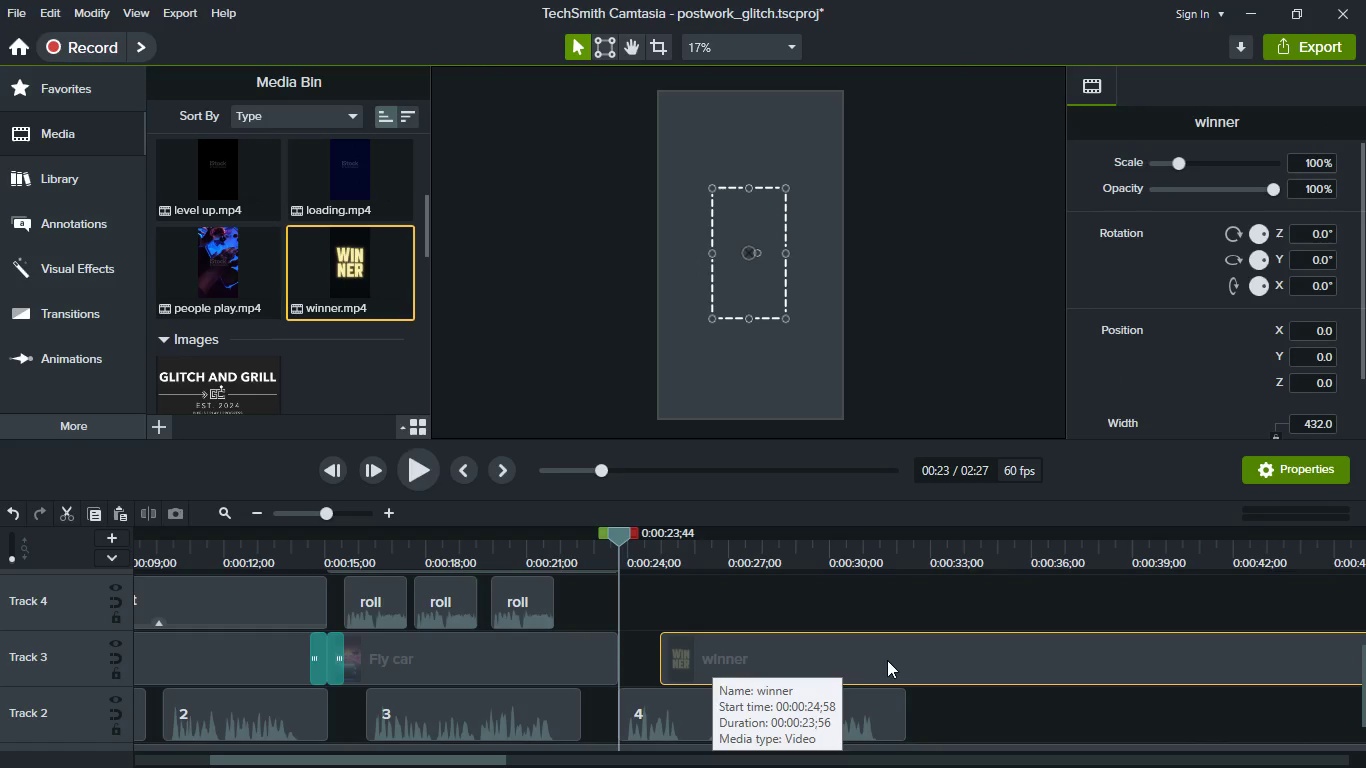 
left_click_drag(start_coordinate=[887, 665], to_coordinate=[788, 653])
 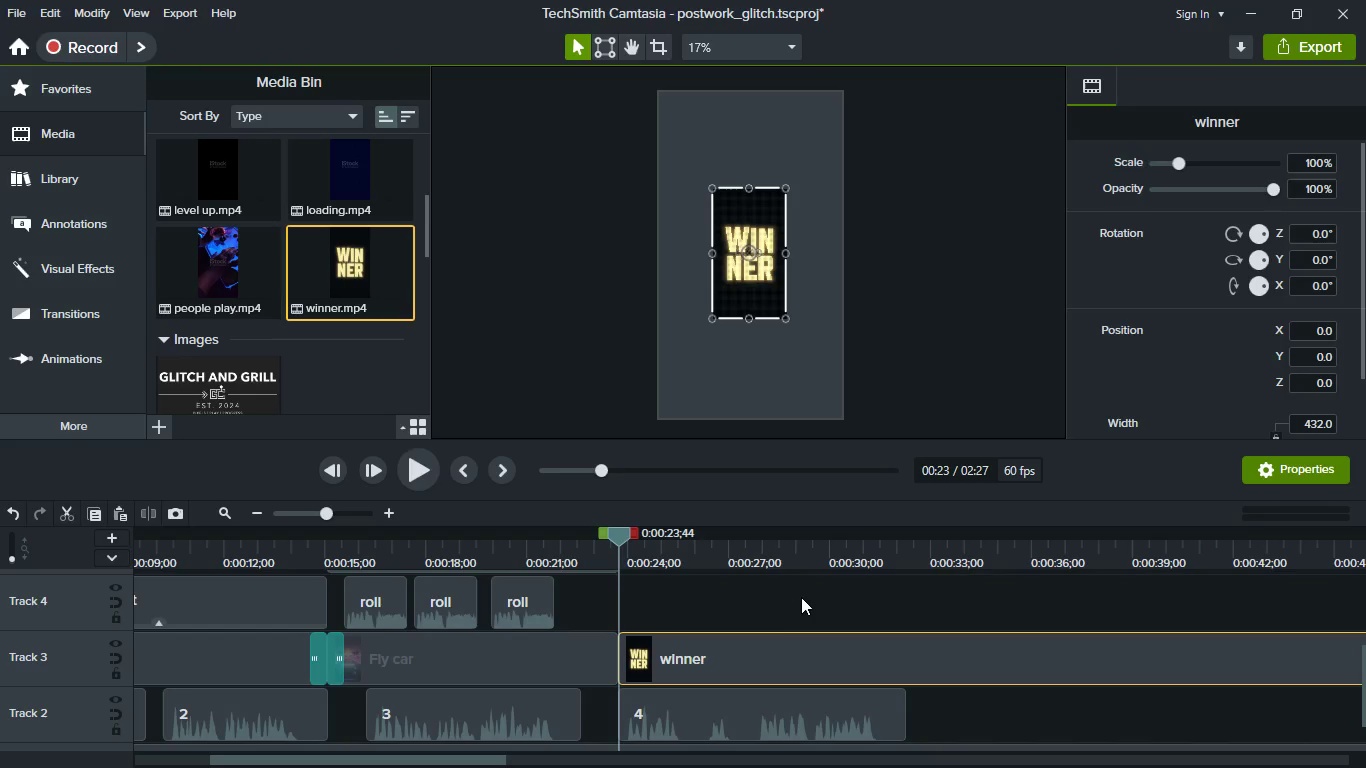 
wait(92.03)
 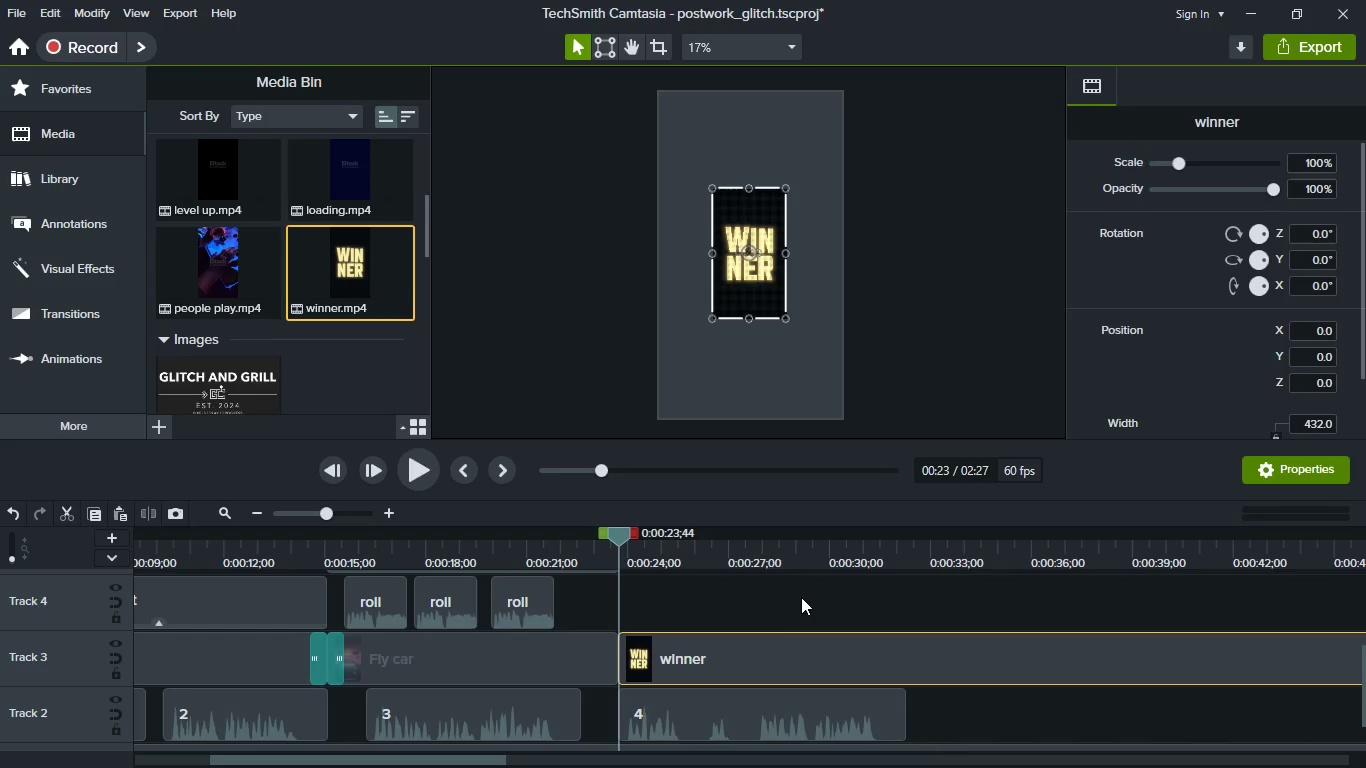 
right_click([754, 288])
 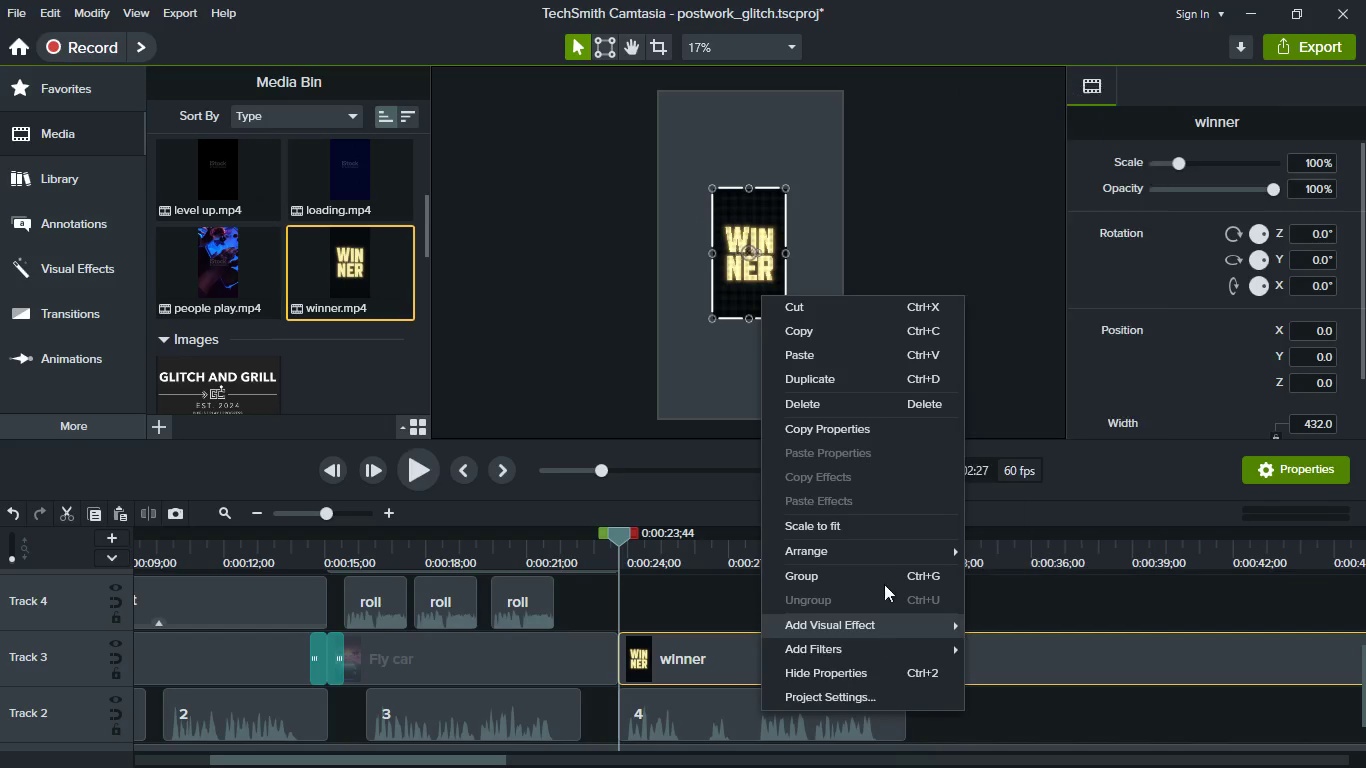 
left_click([884, 525])
 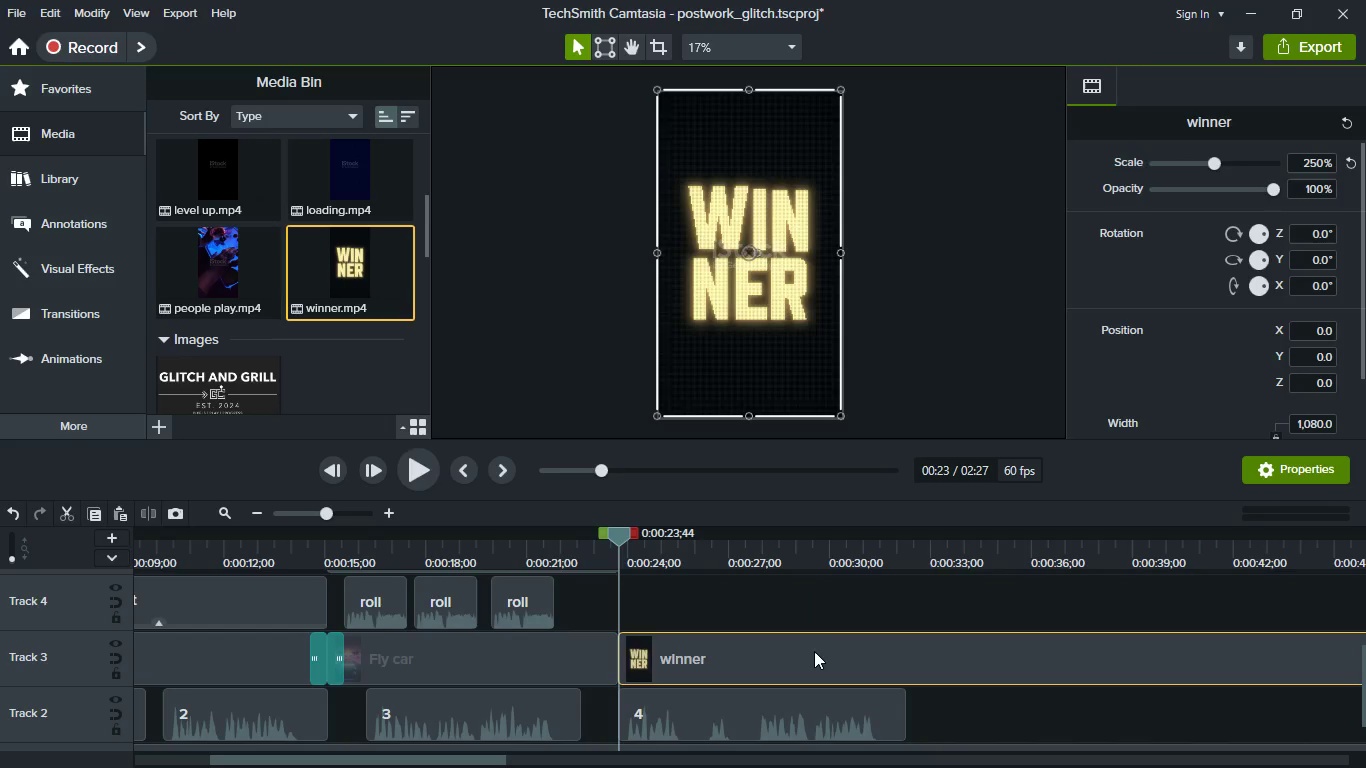 
scroll: coordinate [814, 651], scroll_direction: up, amount: 1.0
 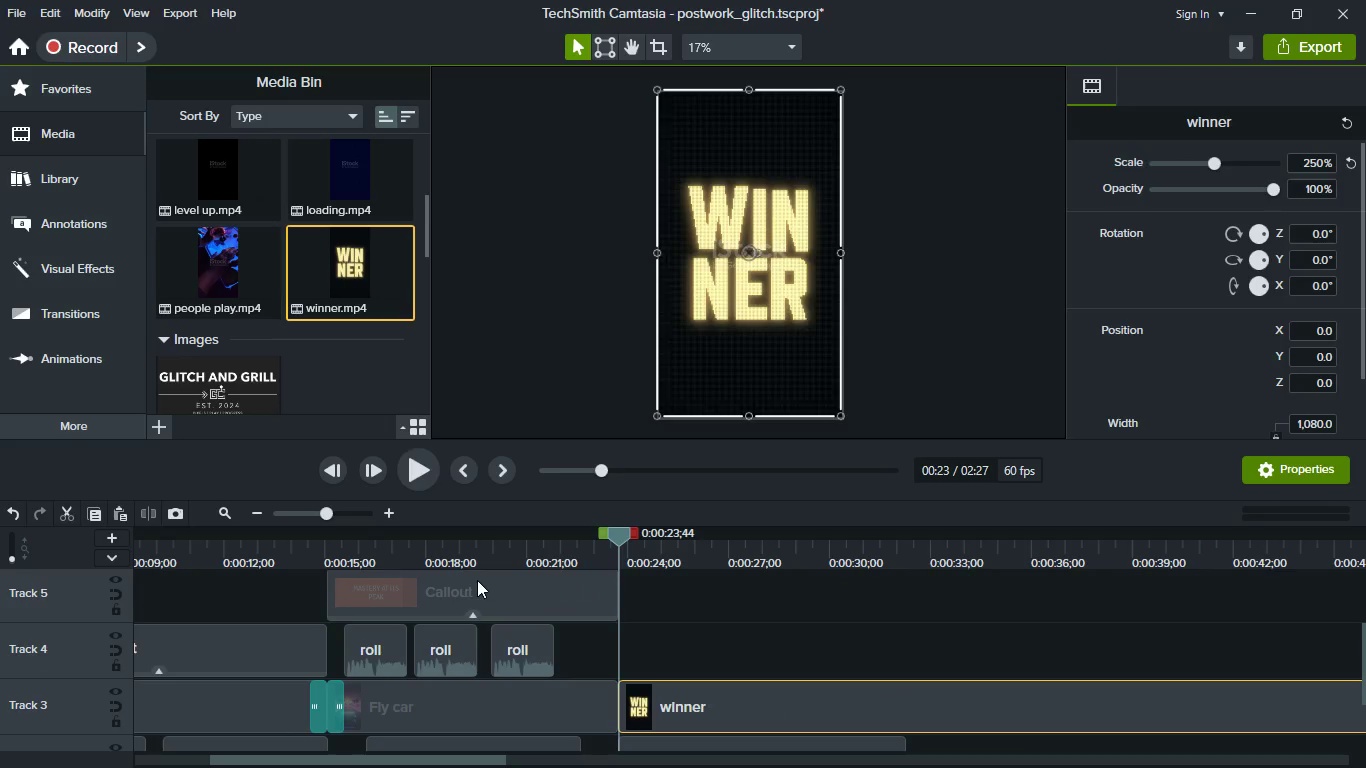 
left_click([523, 600])
 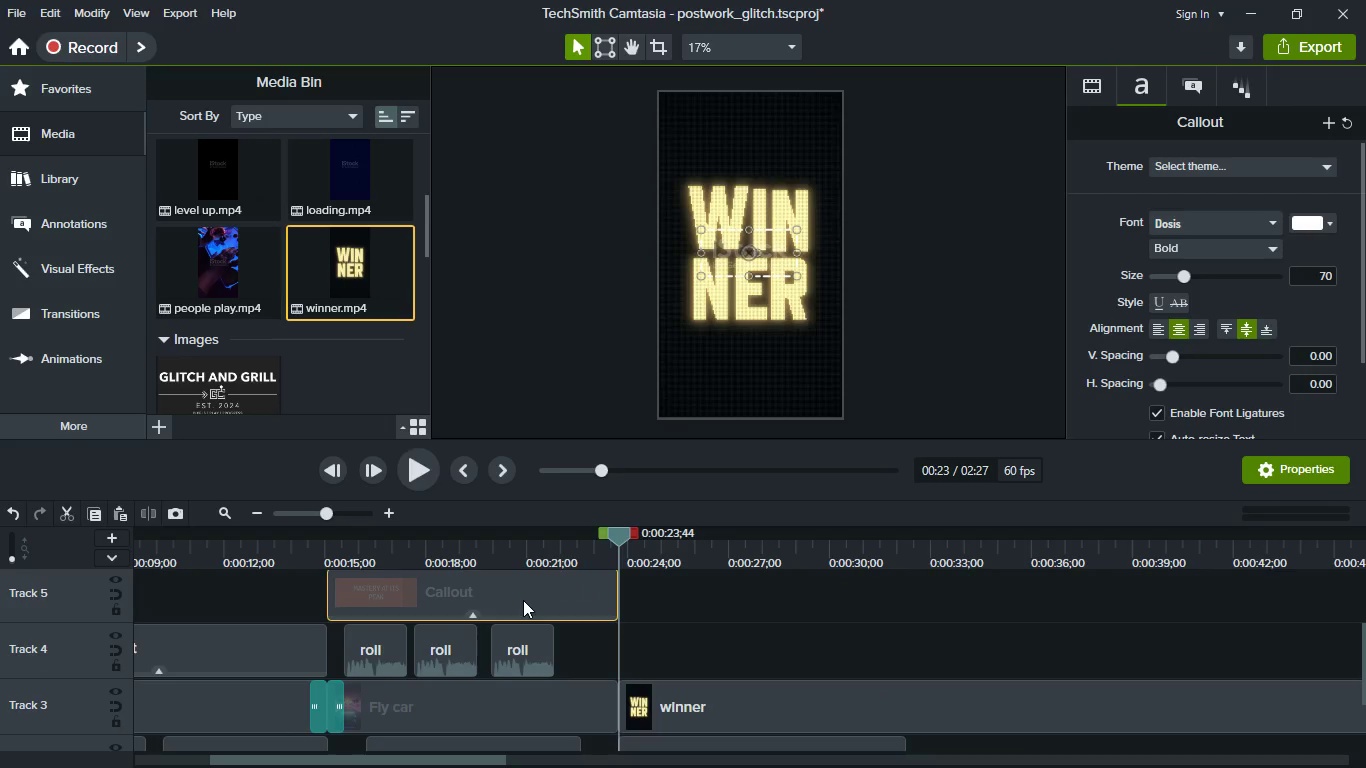 
key(Control+C)
 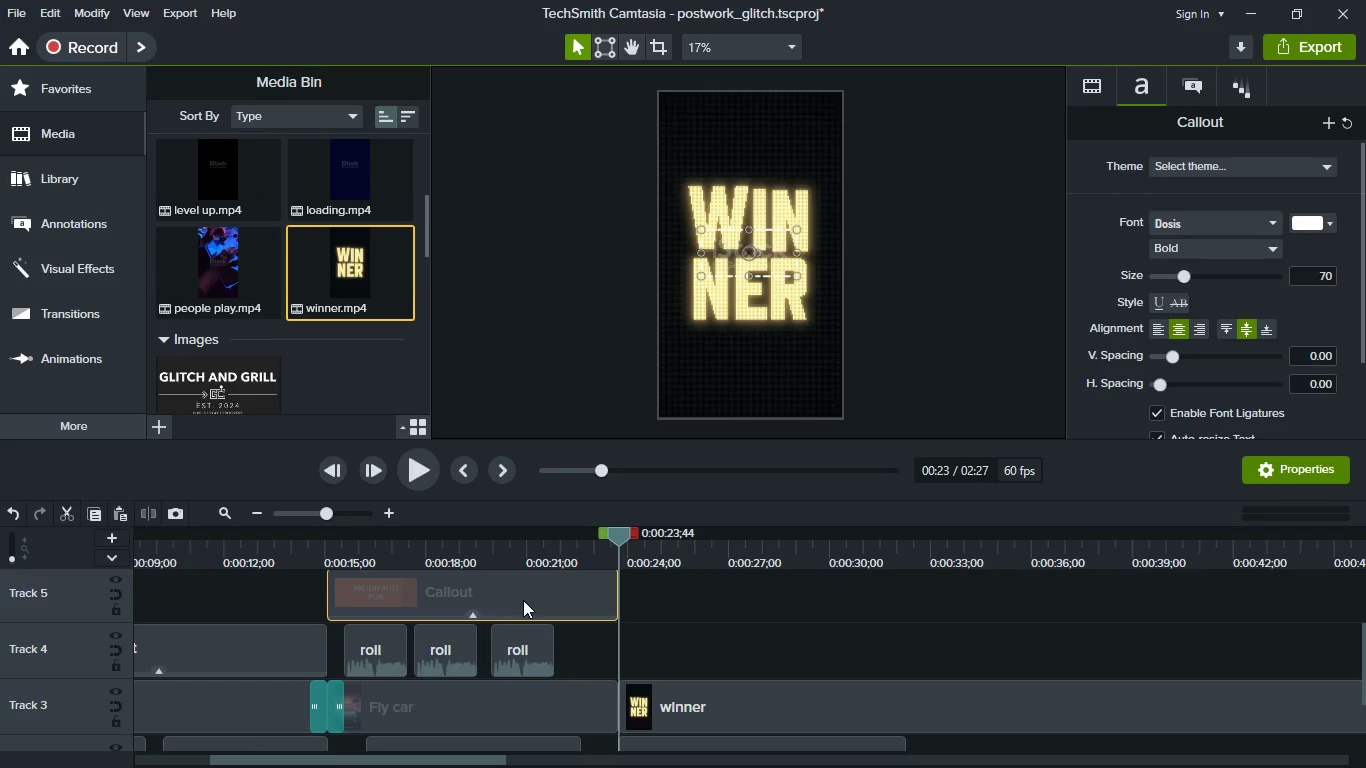 
key(Control+V)
 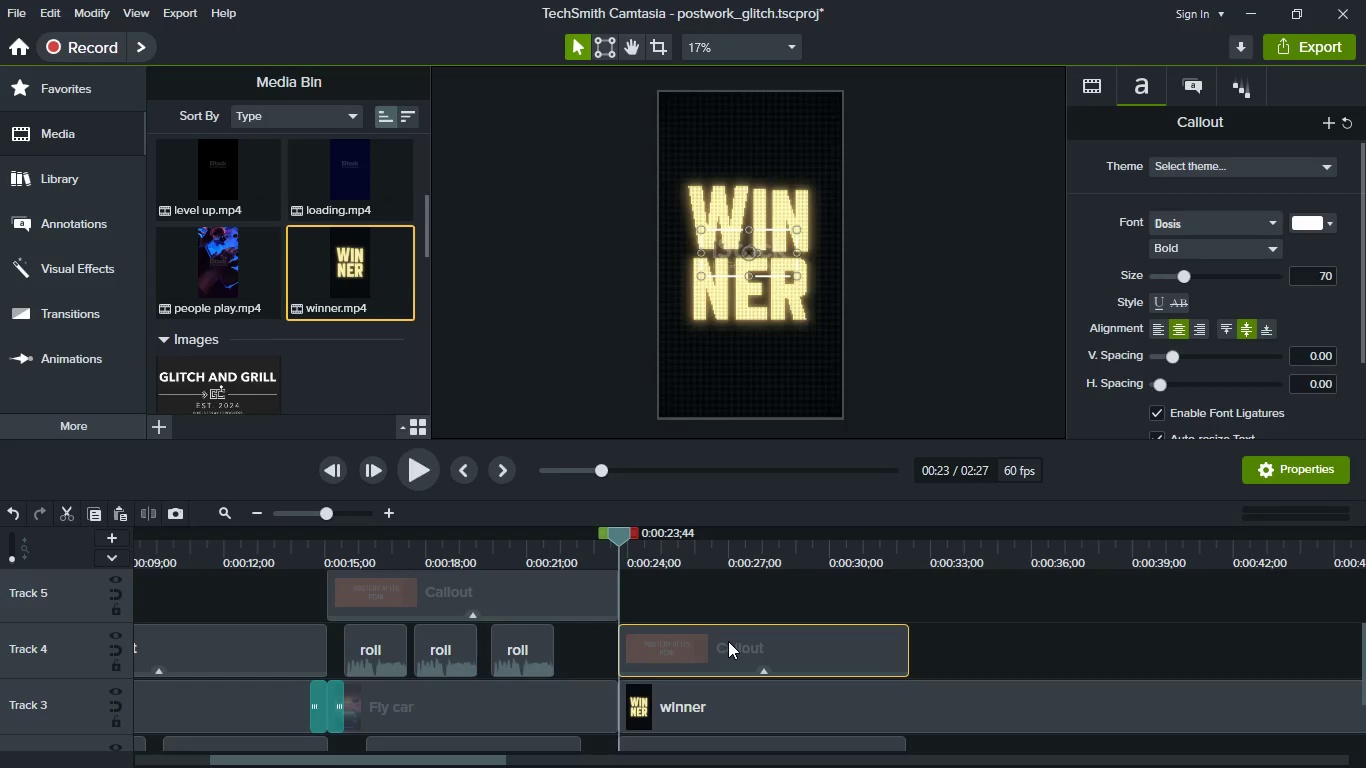 
left_click_drag(start_coordinate=[728, 641], to_coordinate=[718, 596])
 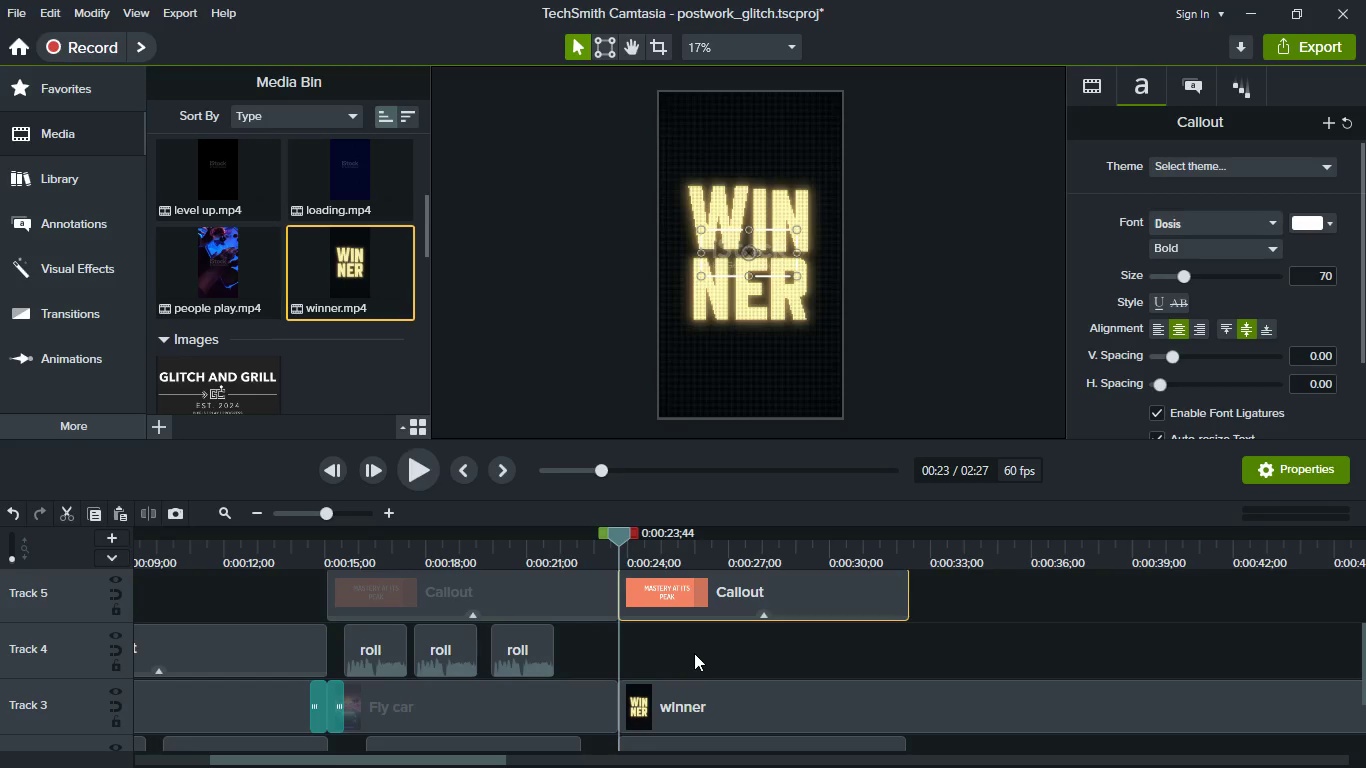 
wait(5.55)
 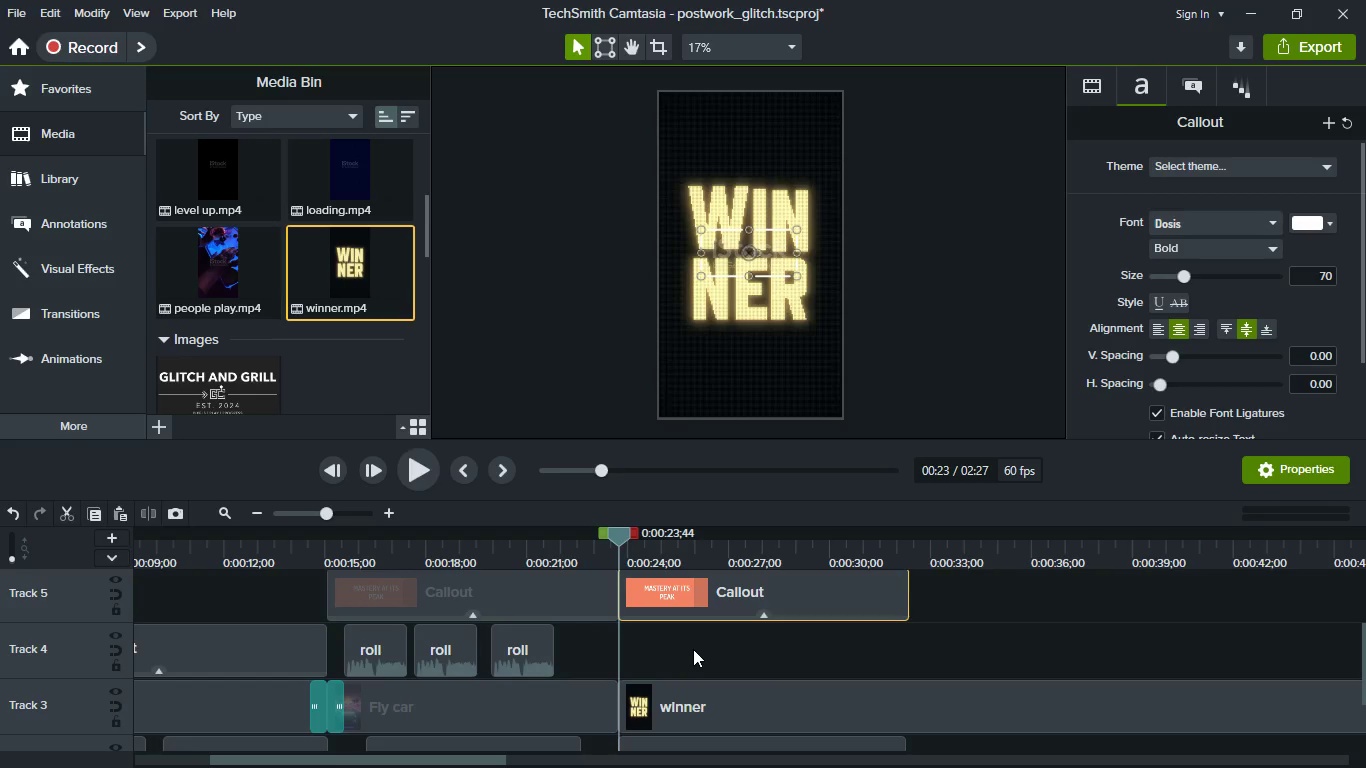 
scroll: coordinate [311, 340], scroll_direction: down, amount: 1.0
 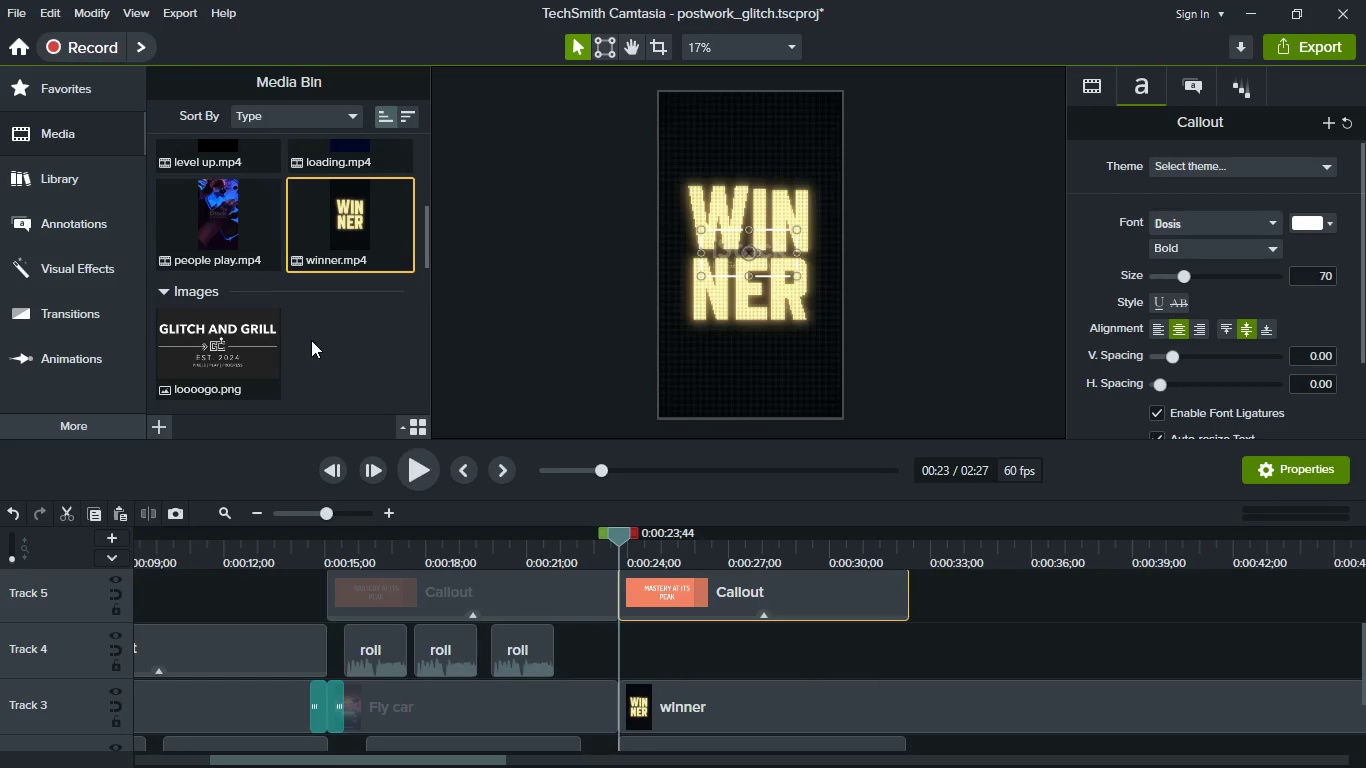 
scroll: coordinate [311, 340], scroll_direction: up, amount: 2.0
 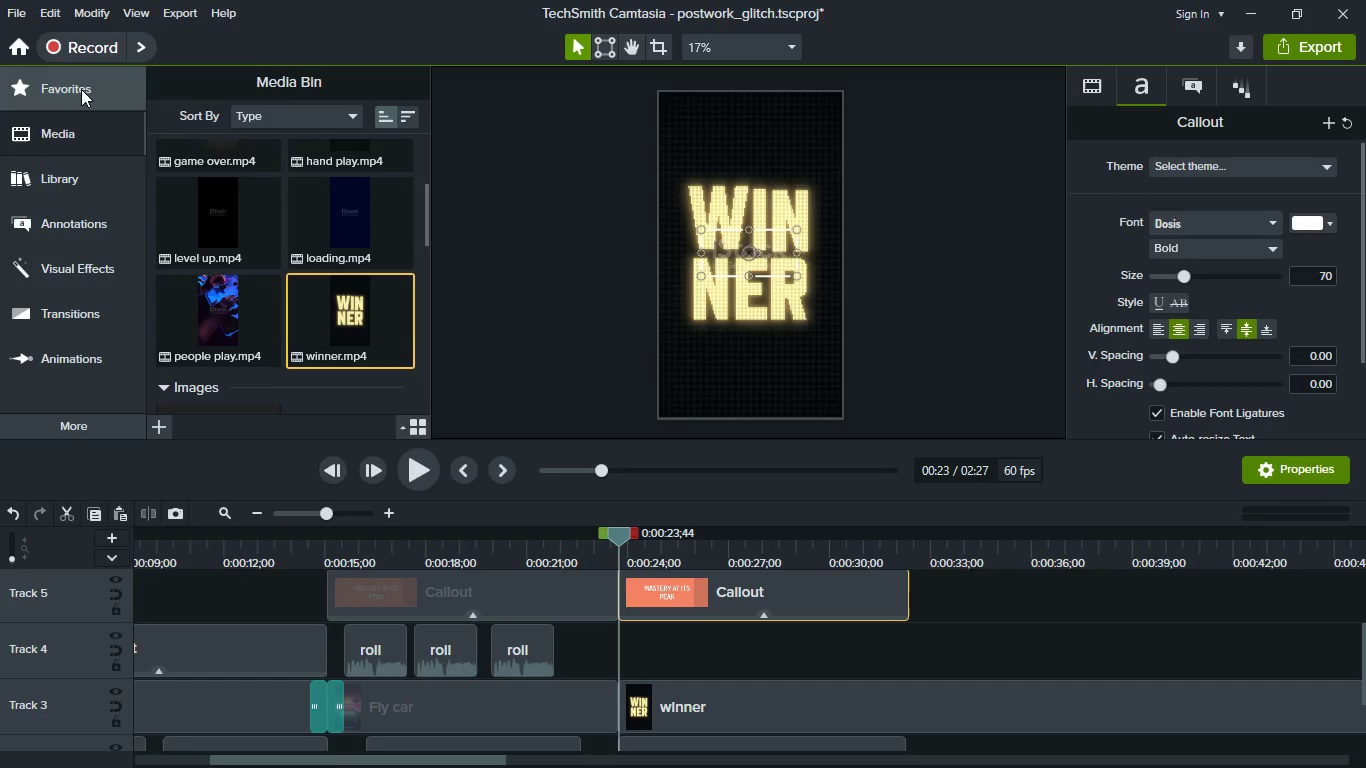 
left_click([81, 89])
 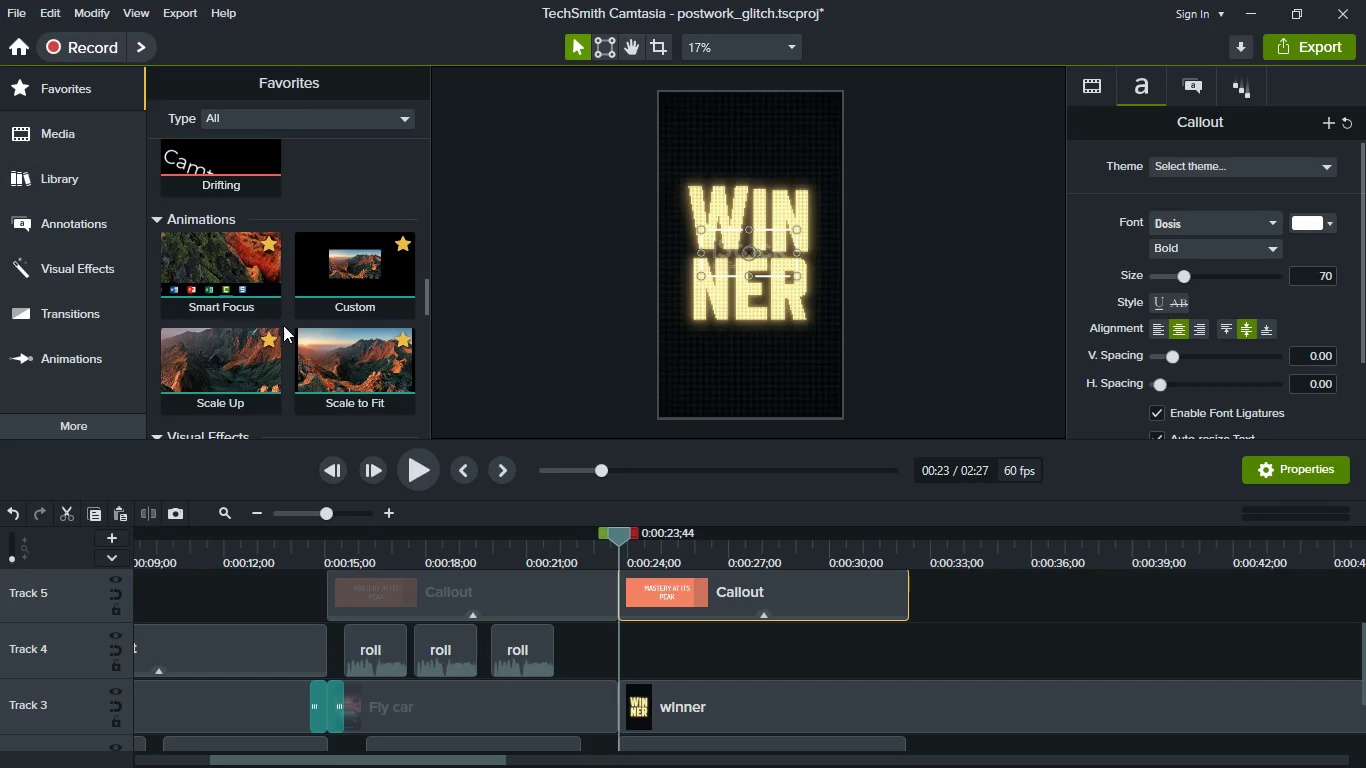 
scroll: coordinate [283, 314], scroll_direction: up, amount: 6.0
 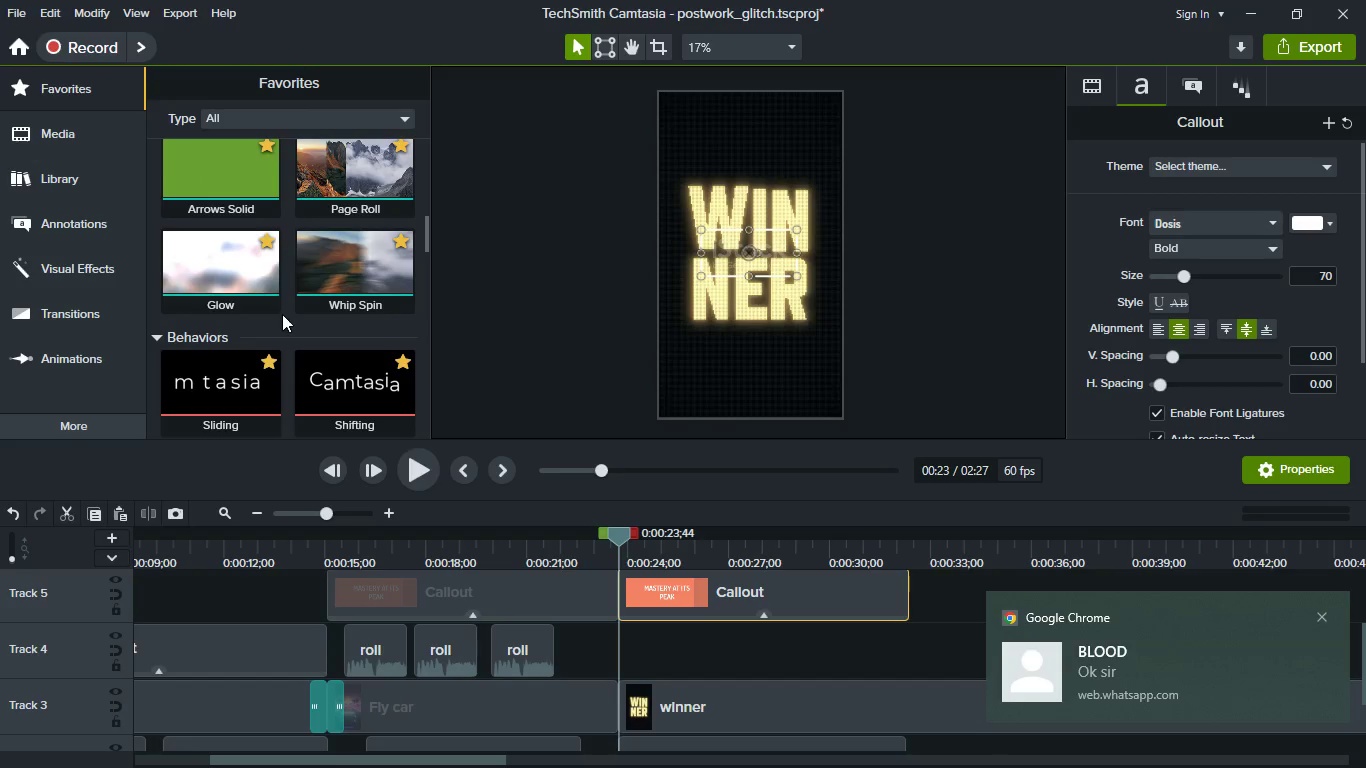 
left_click_drag(start_coordinate=[236, 269], to_coordinate=[619, 687])
 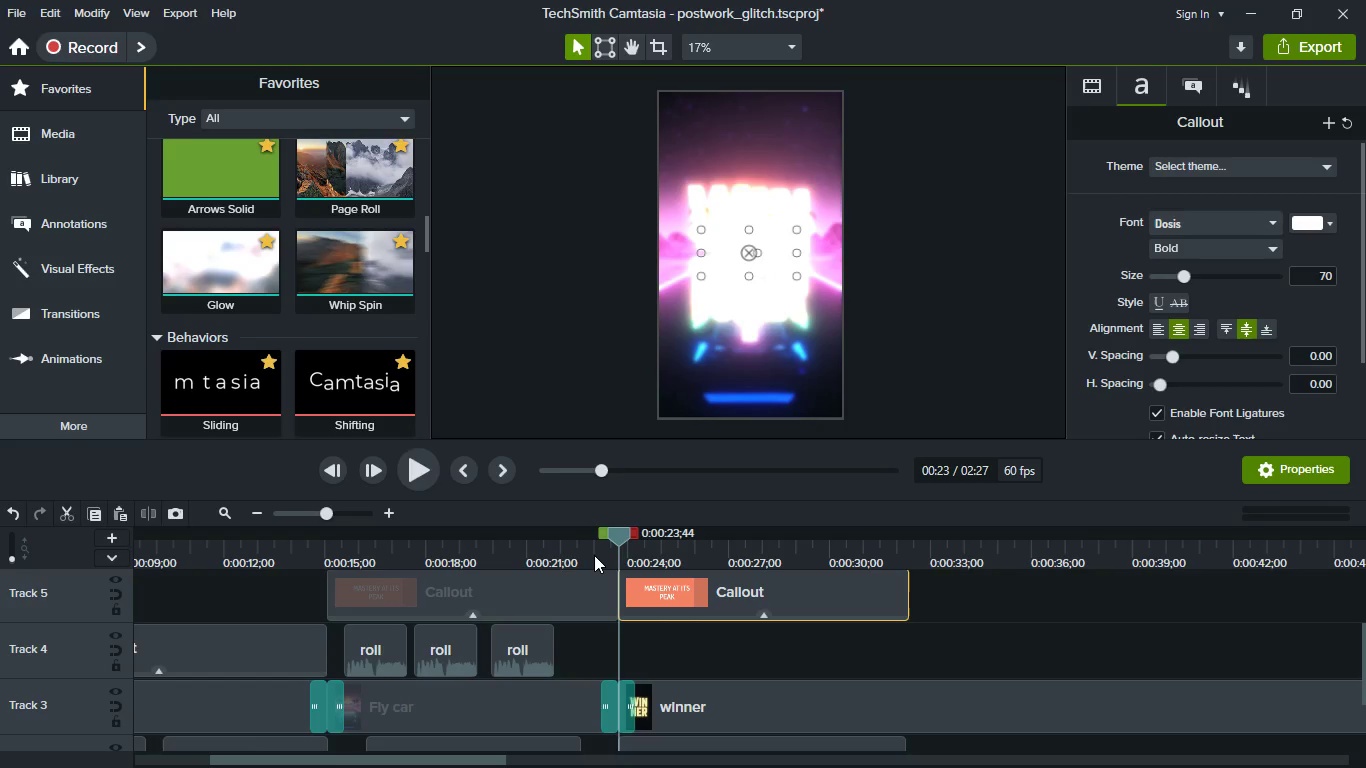 
left_click([593, 555])
 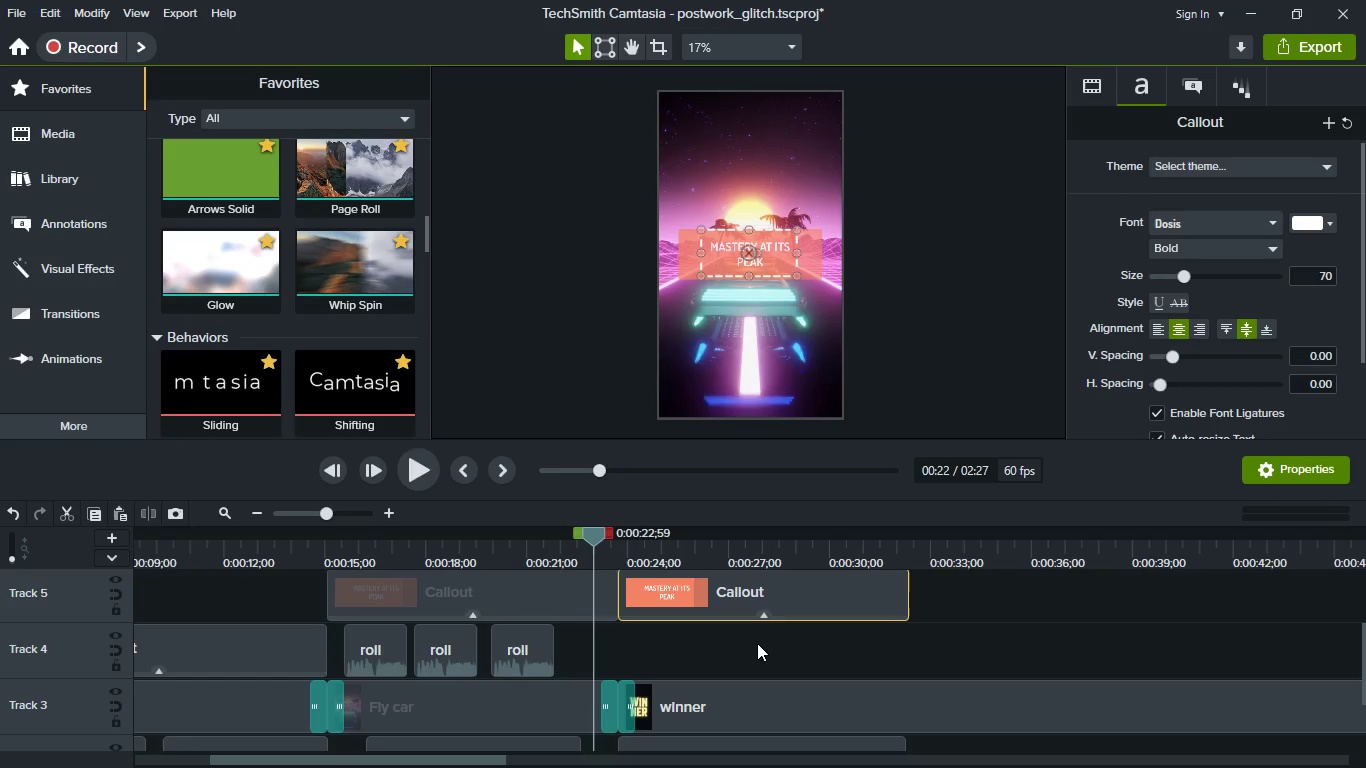 
wait(19.5)
 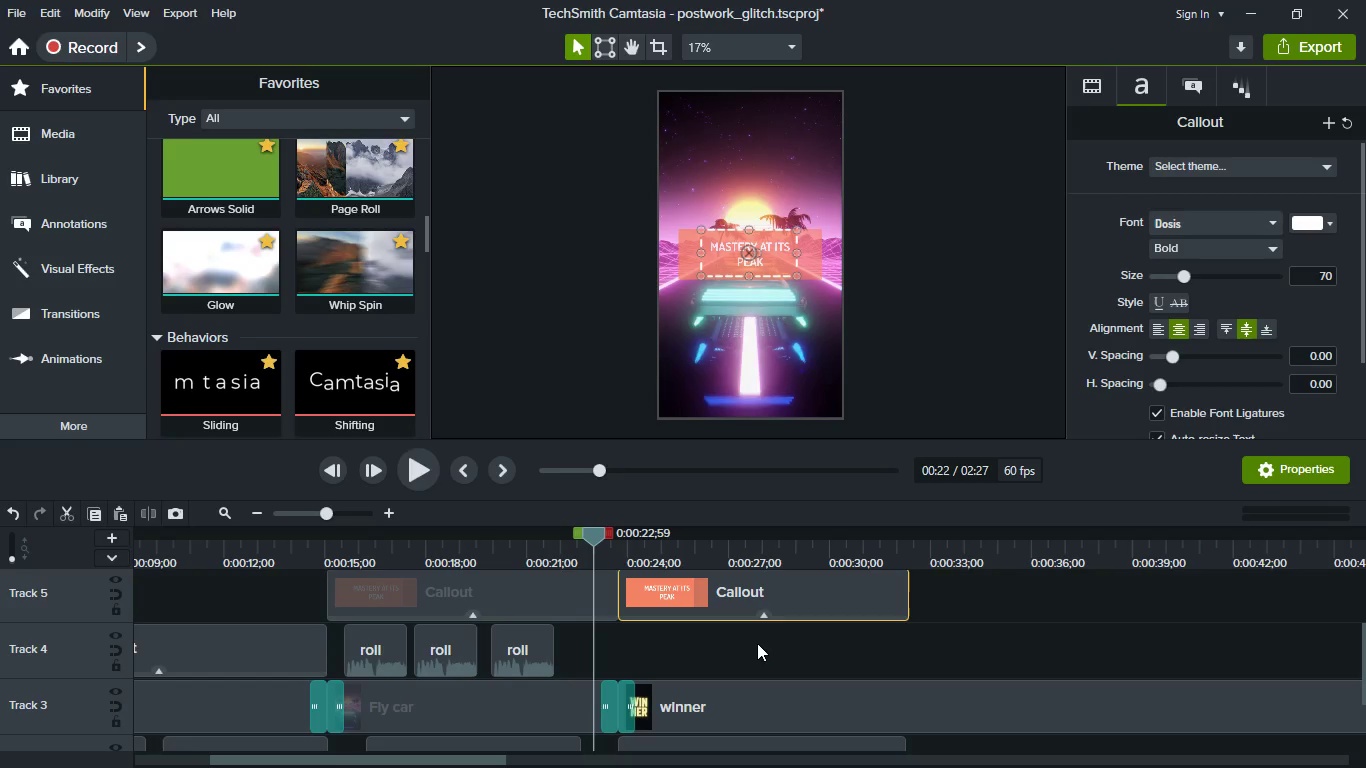 
left_click([422, 471])
 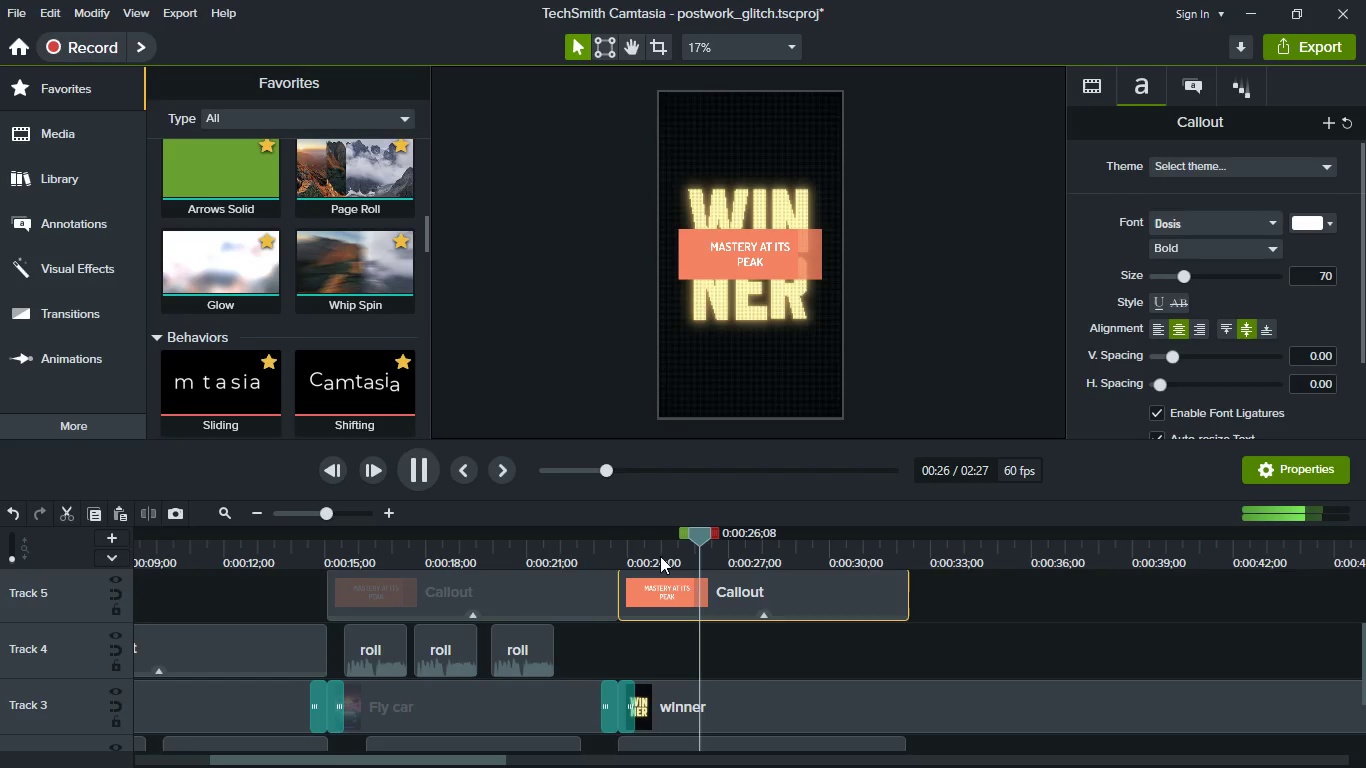 
wait(5.38)
 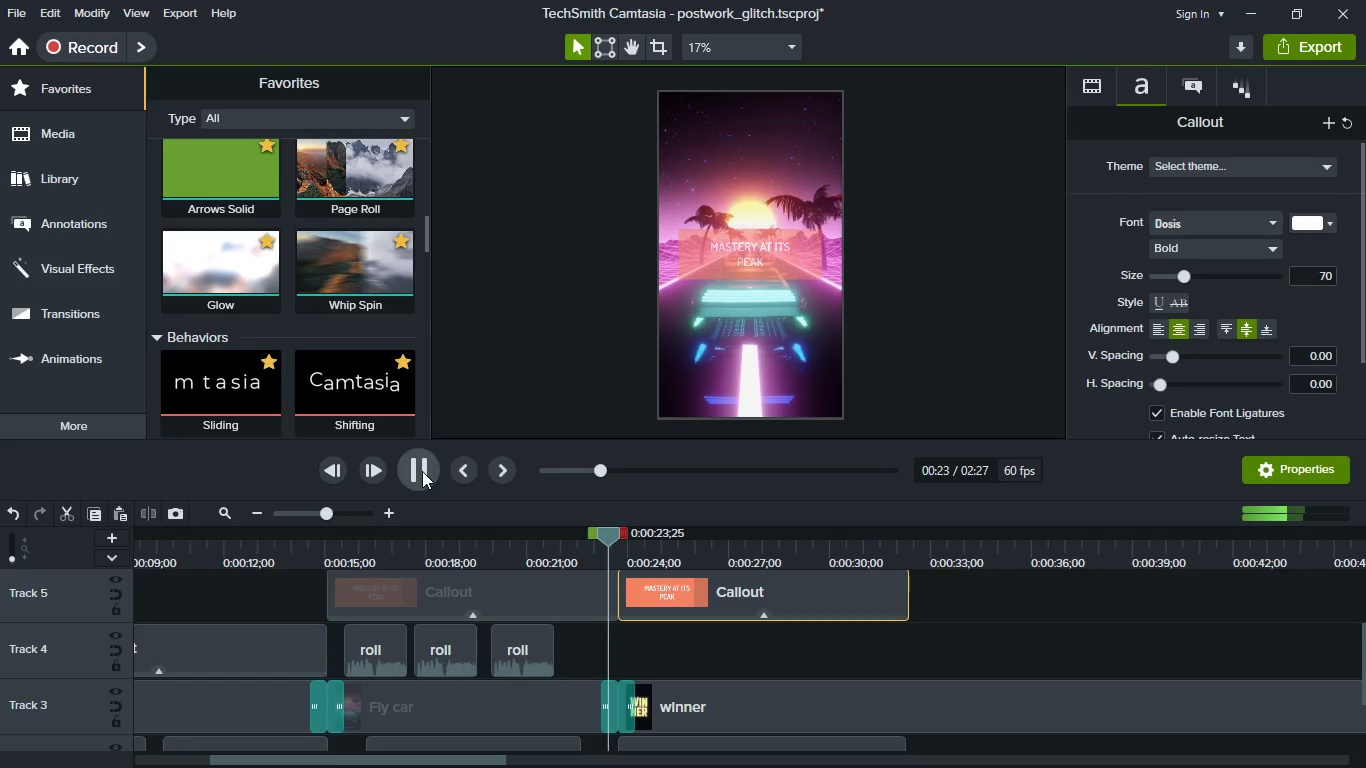 
key(Space)
 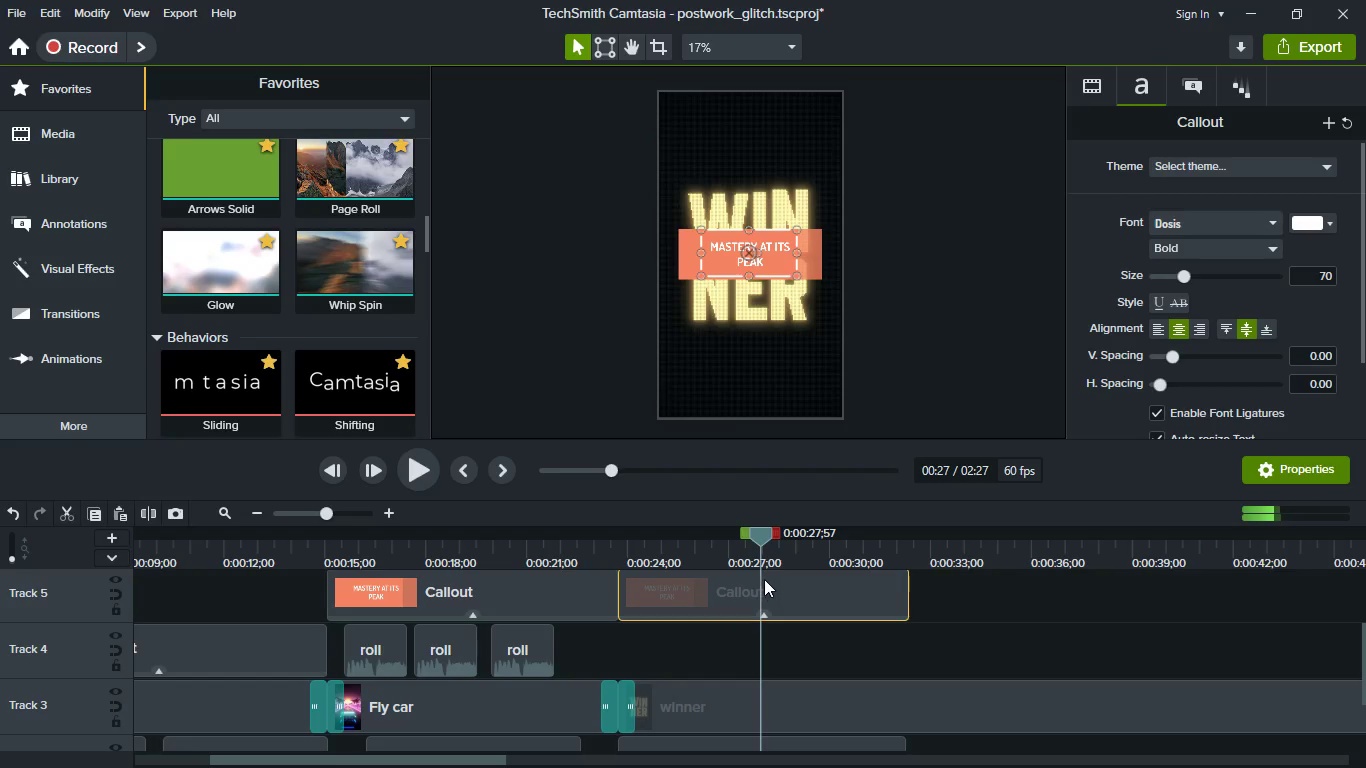 
left_click([776, 586])
 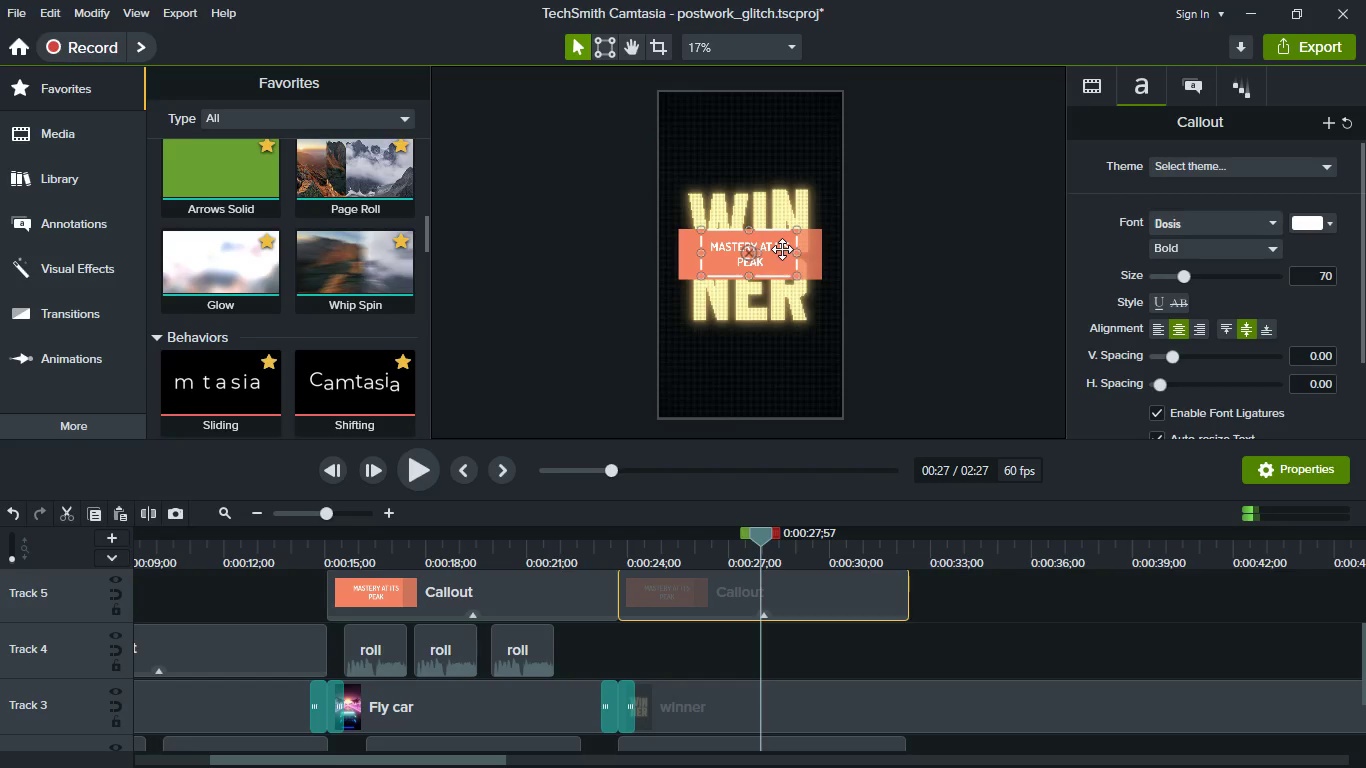 
double_click([782, 249])
 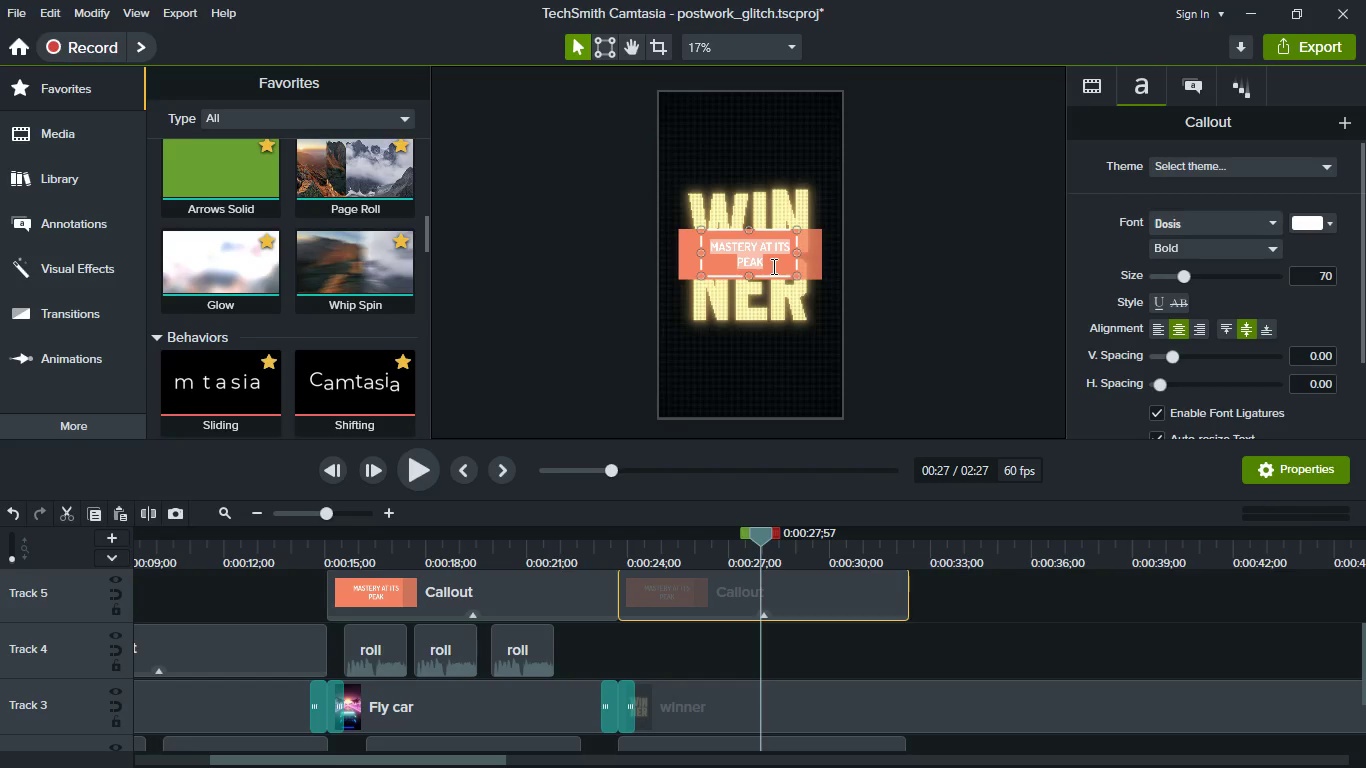 
type(PROVE YOUR WORTH)
 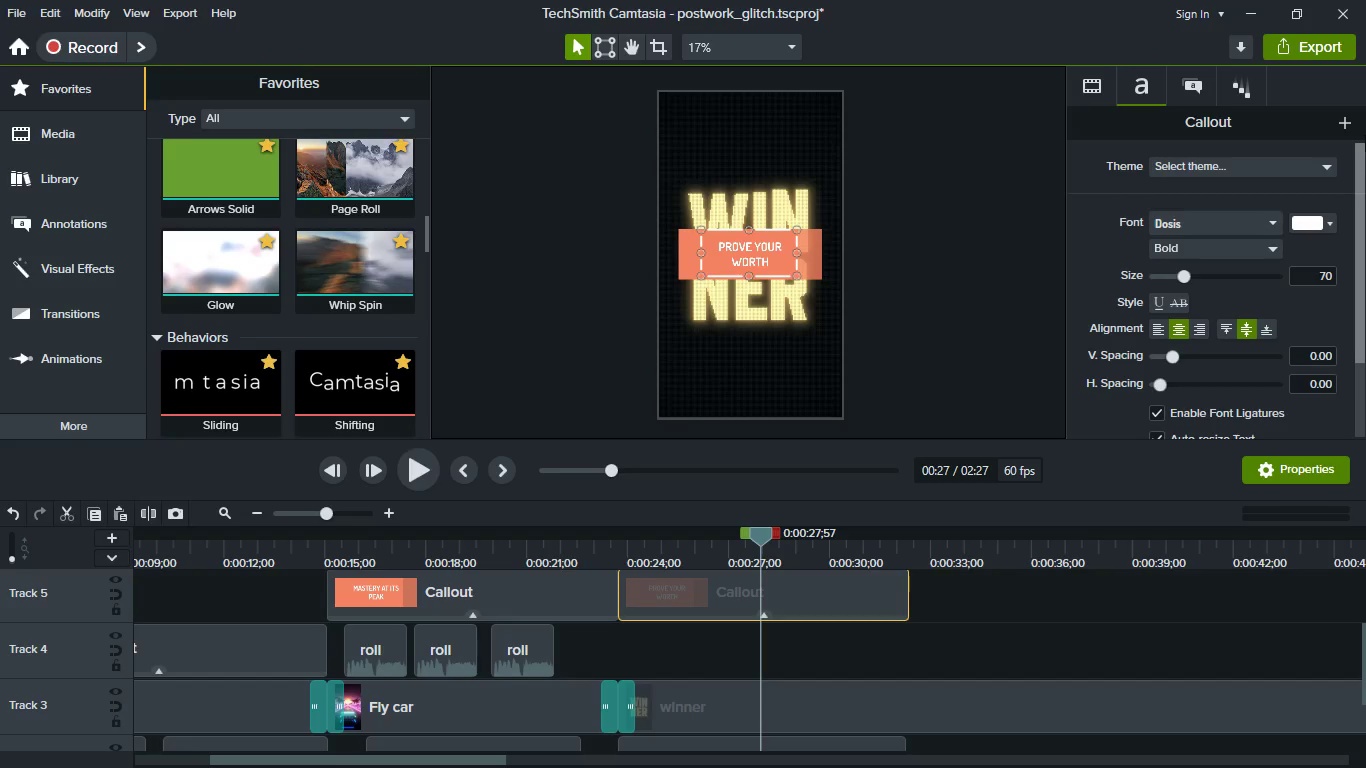 
left_click([1245, 92])
 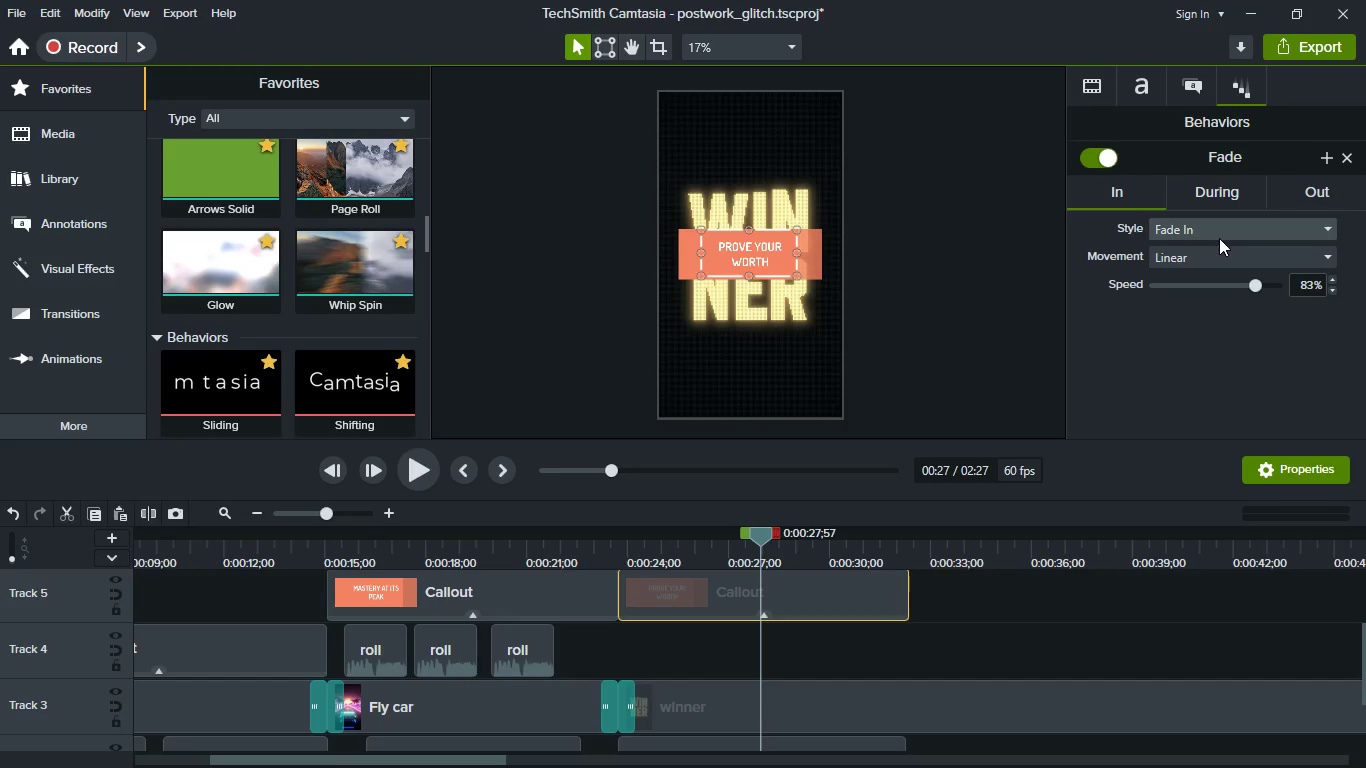 
left_click([1206, 222])
 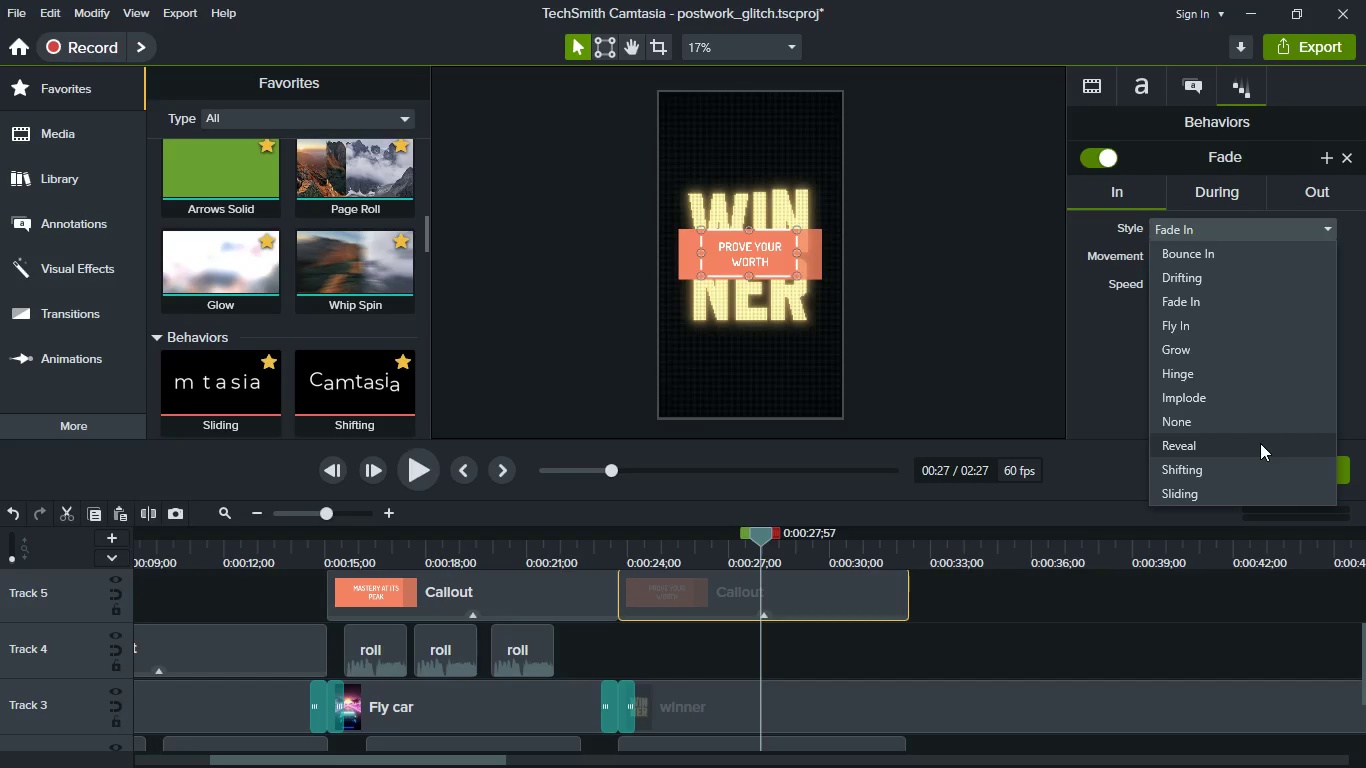 
scroll: coordinate [1259, 475], scroll_direction: down, amount: 3.0
 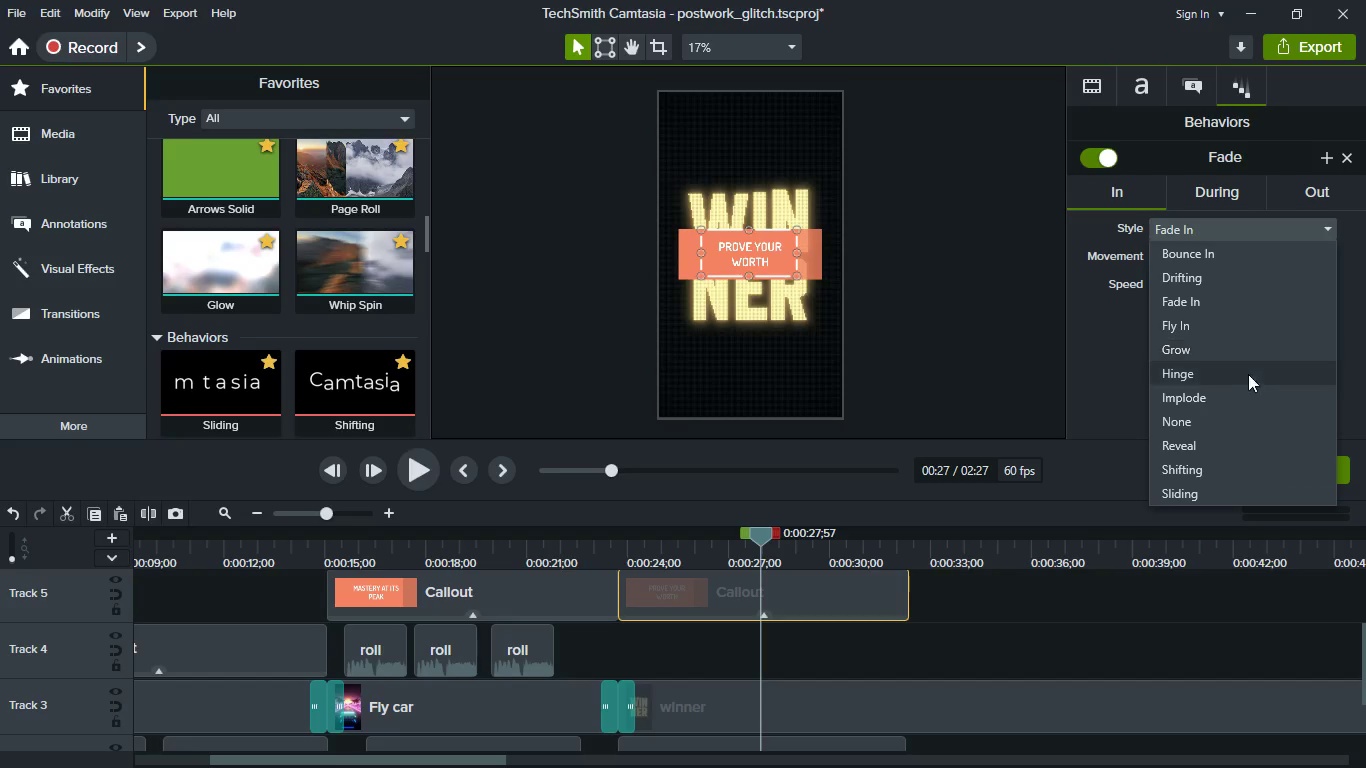 
left_click([1253, 389])
 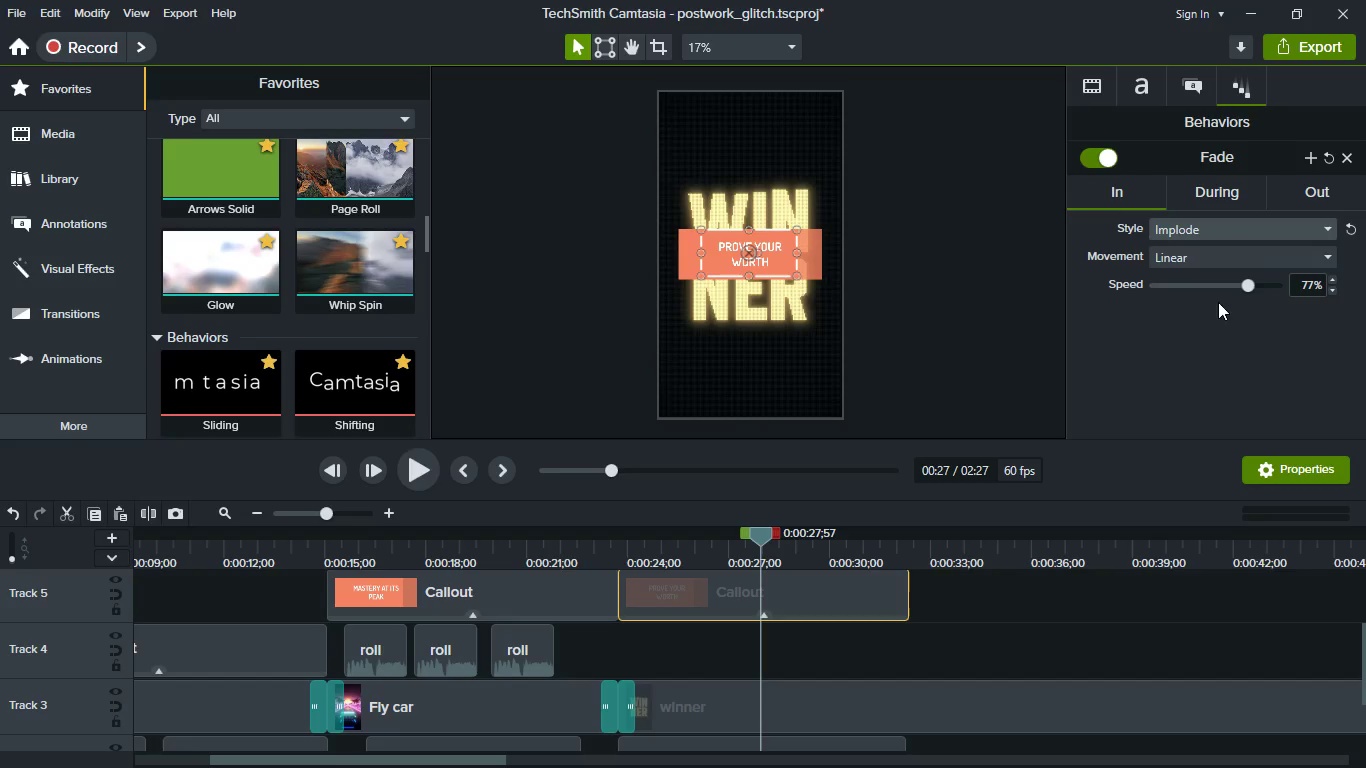 
left_click([1074, 652])
 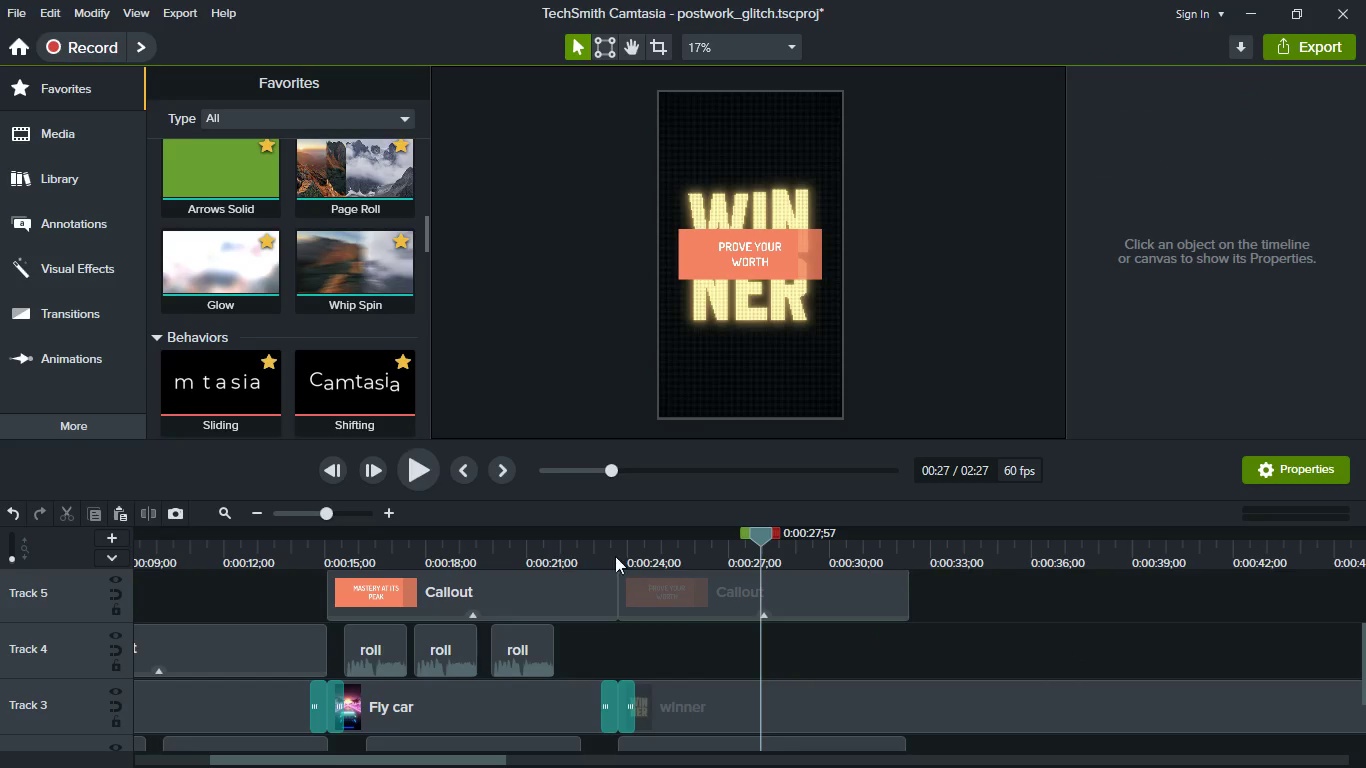 
left_click([601, 552])
 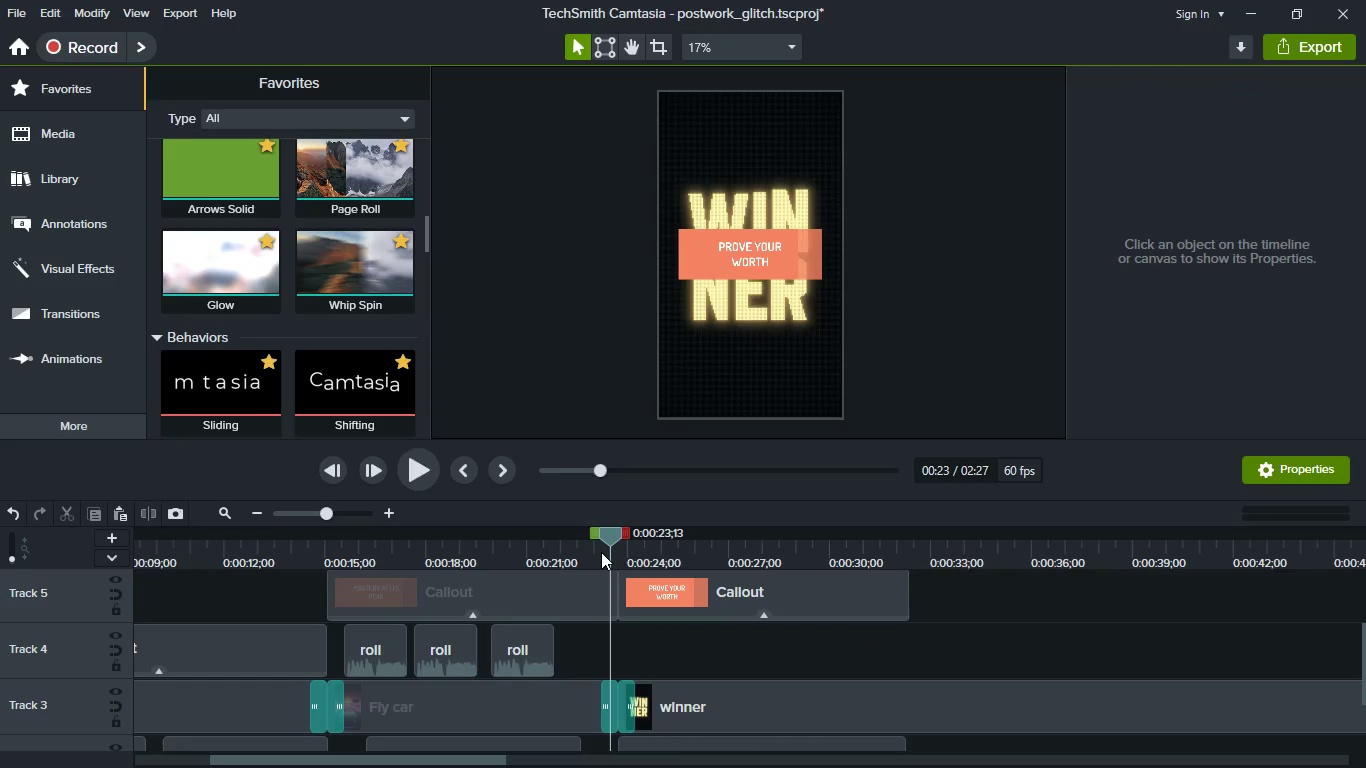 
key(Space)
 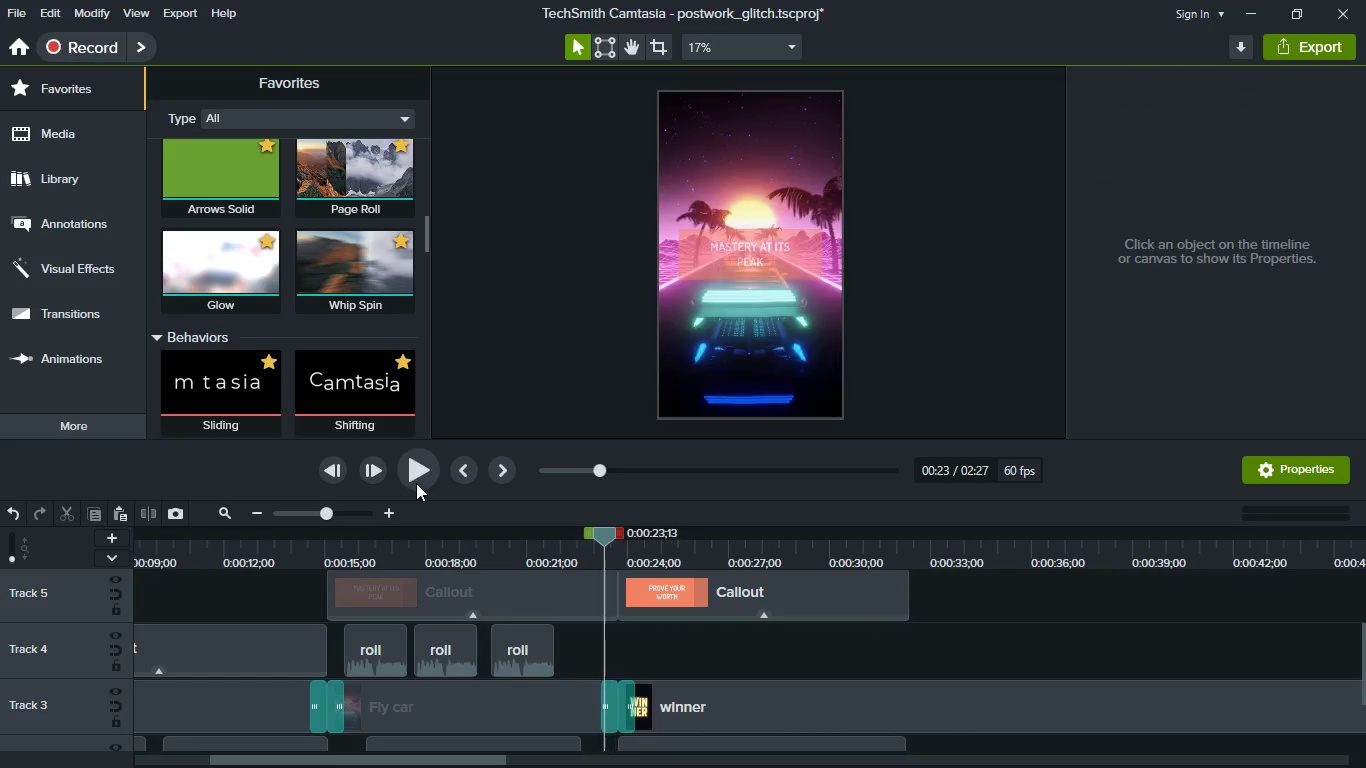 
left_click([416, 483])
 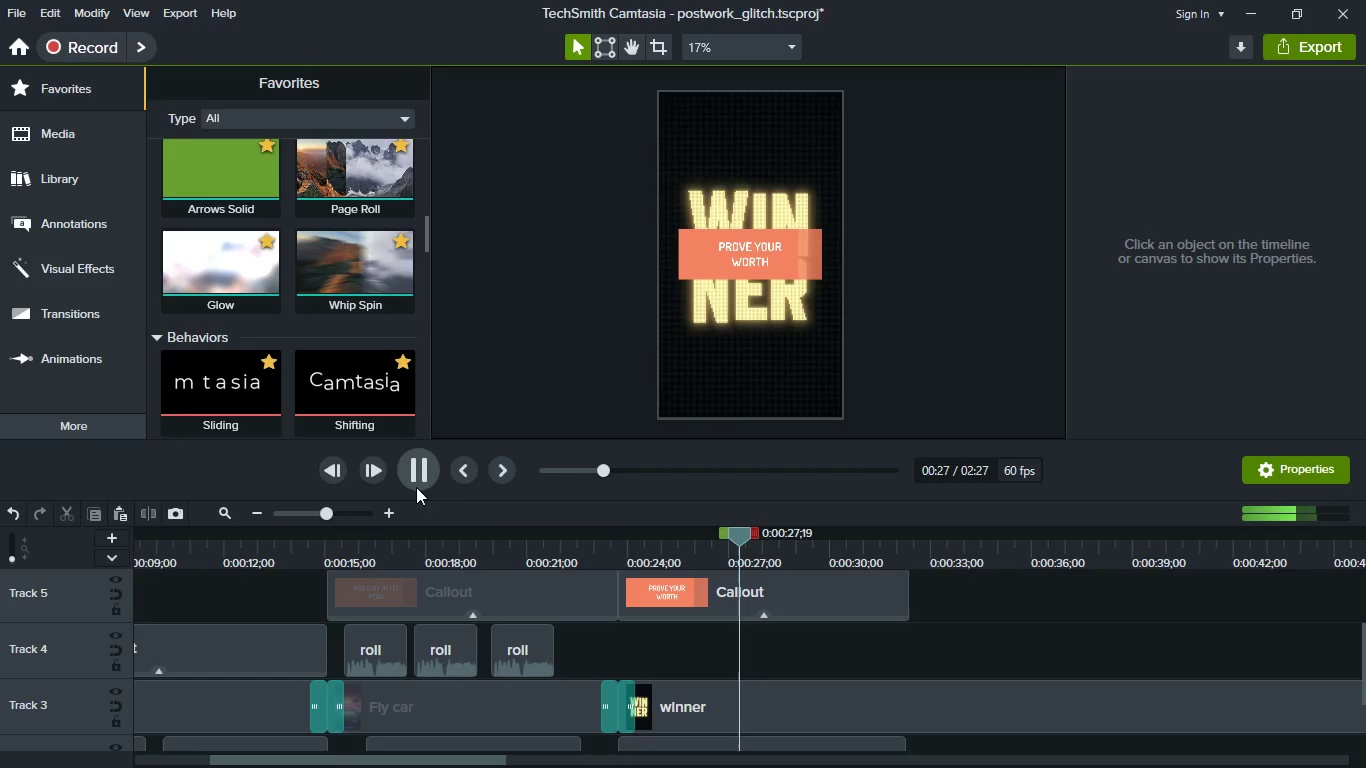 
wait(6.36)
 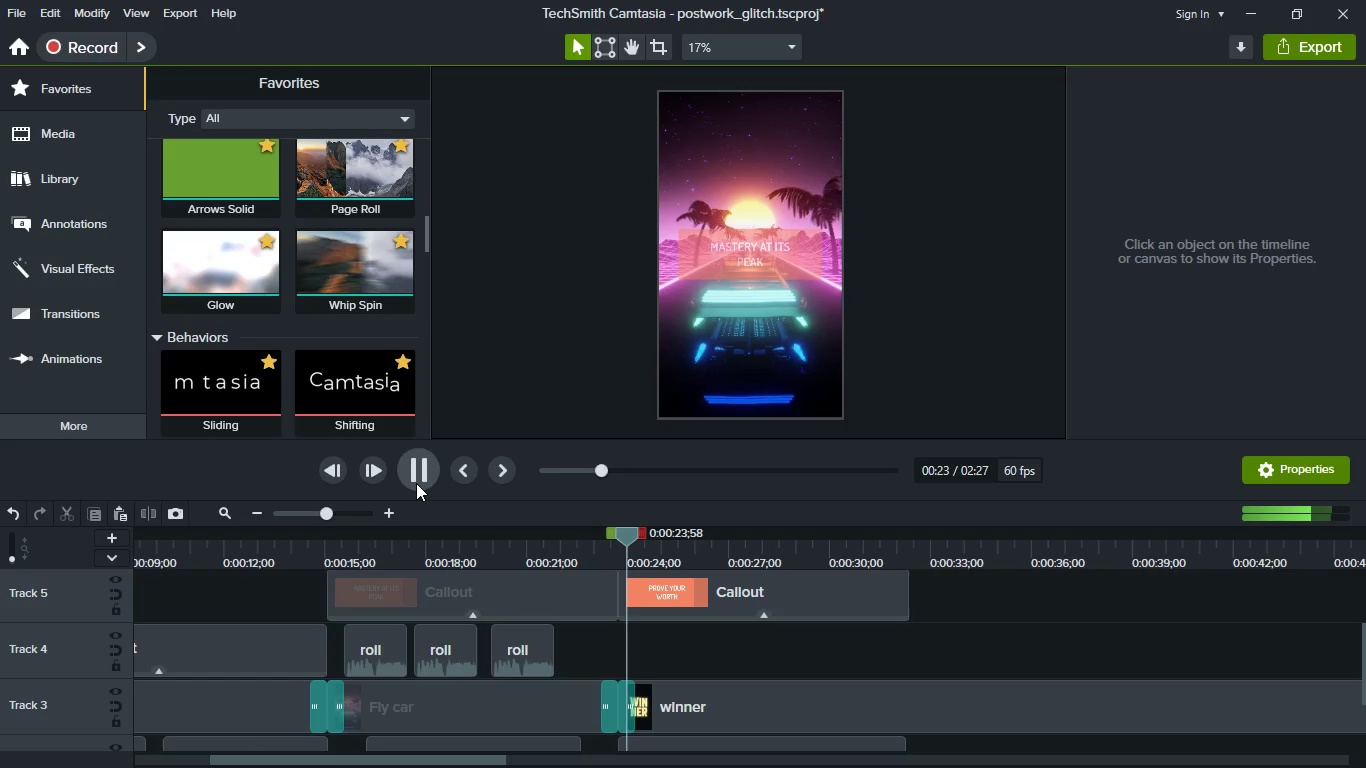 
key(Space)
 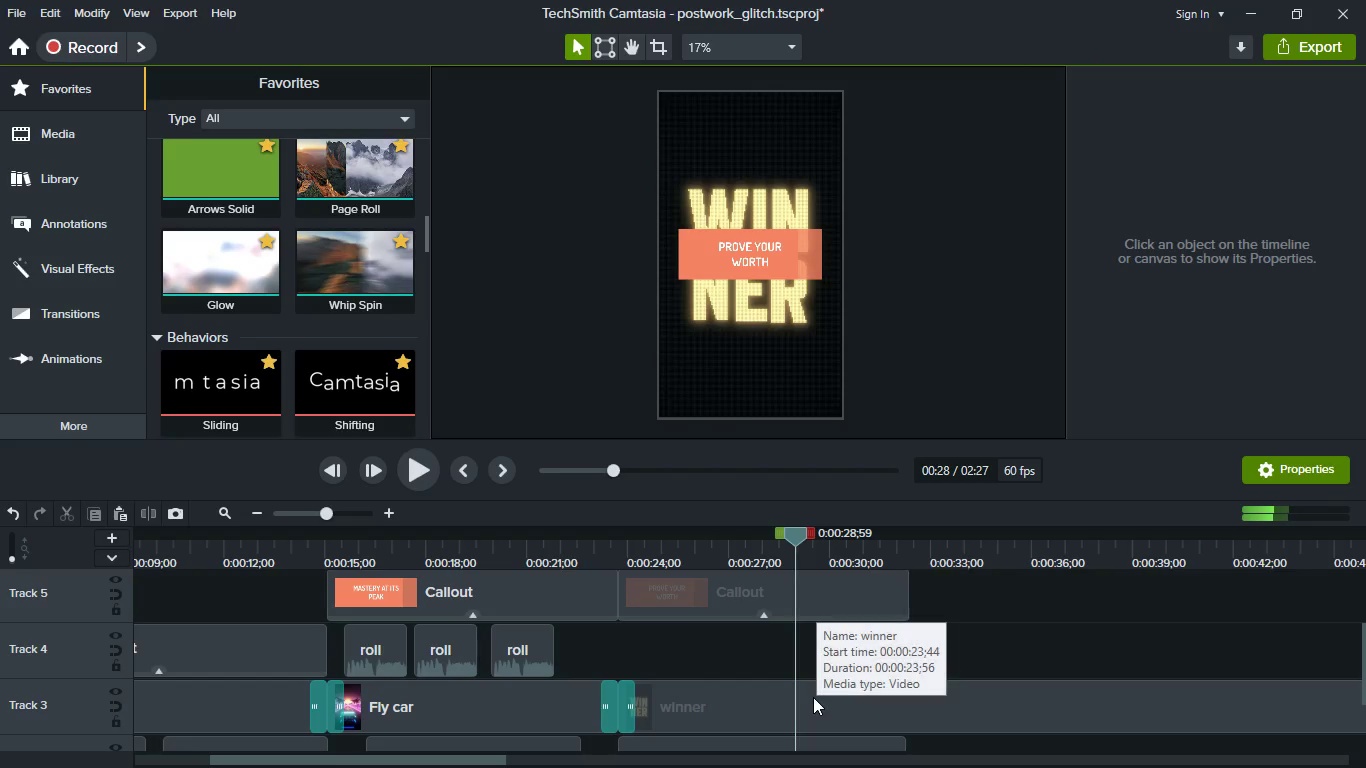 
left_click([813, 697])
 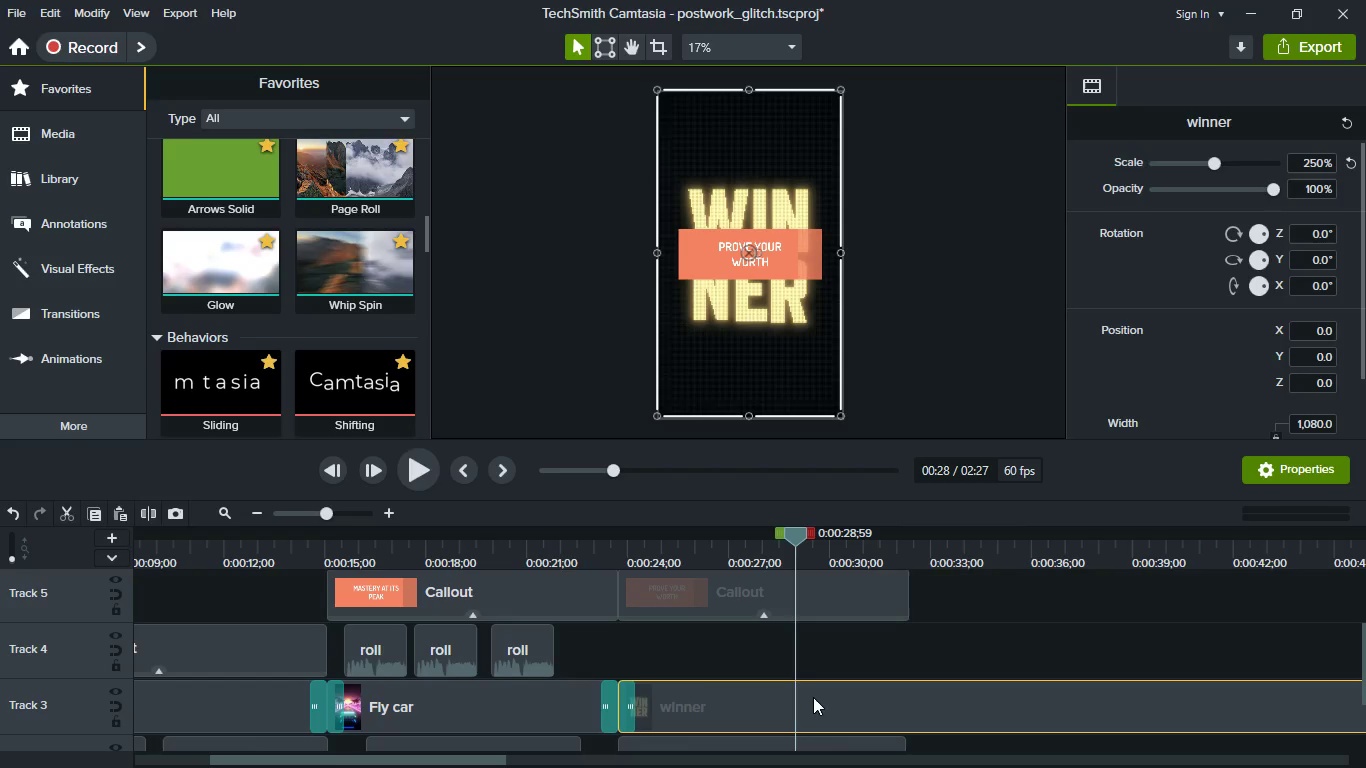 
key(S)
 